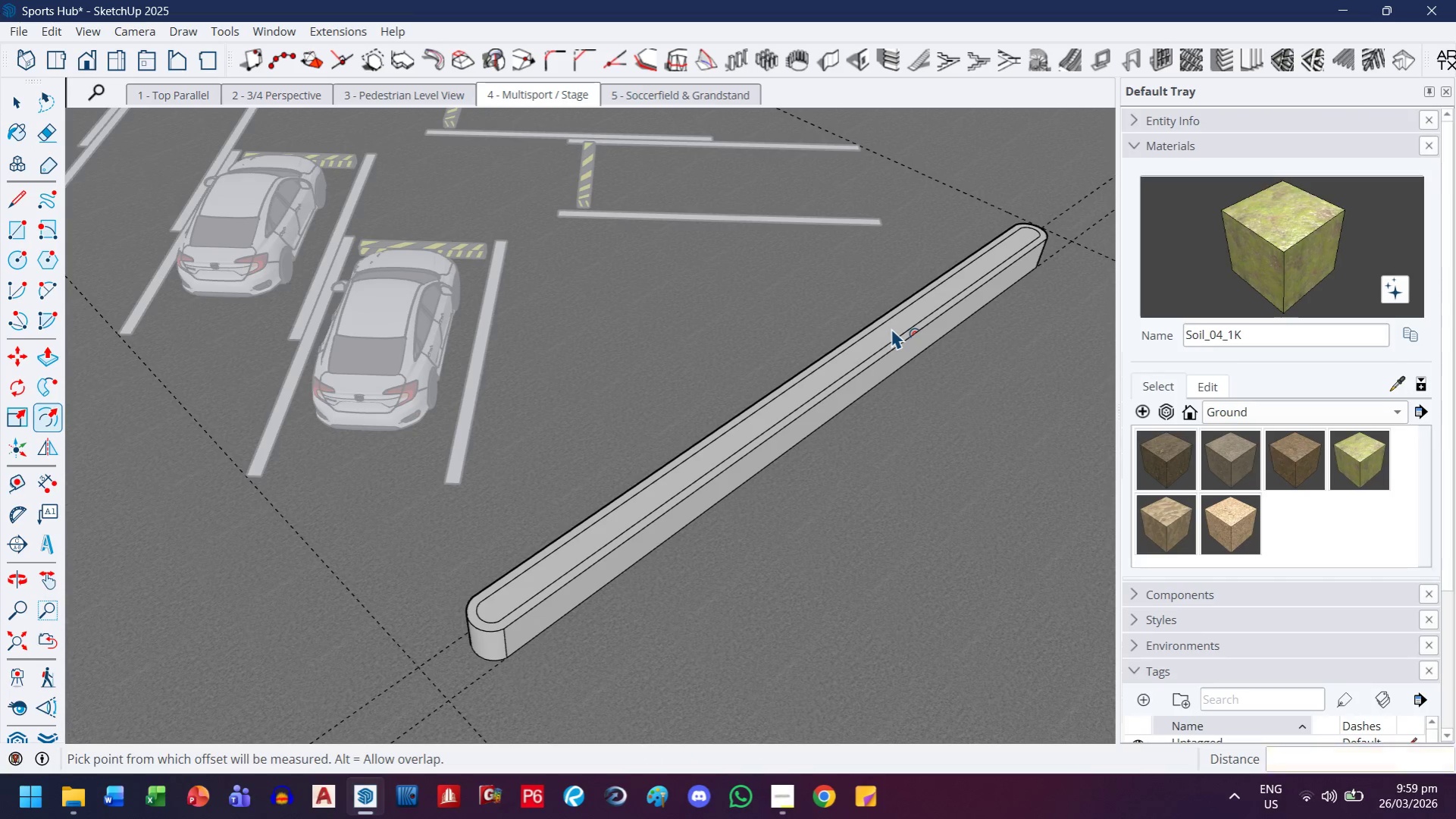 
key(P)
 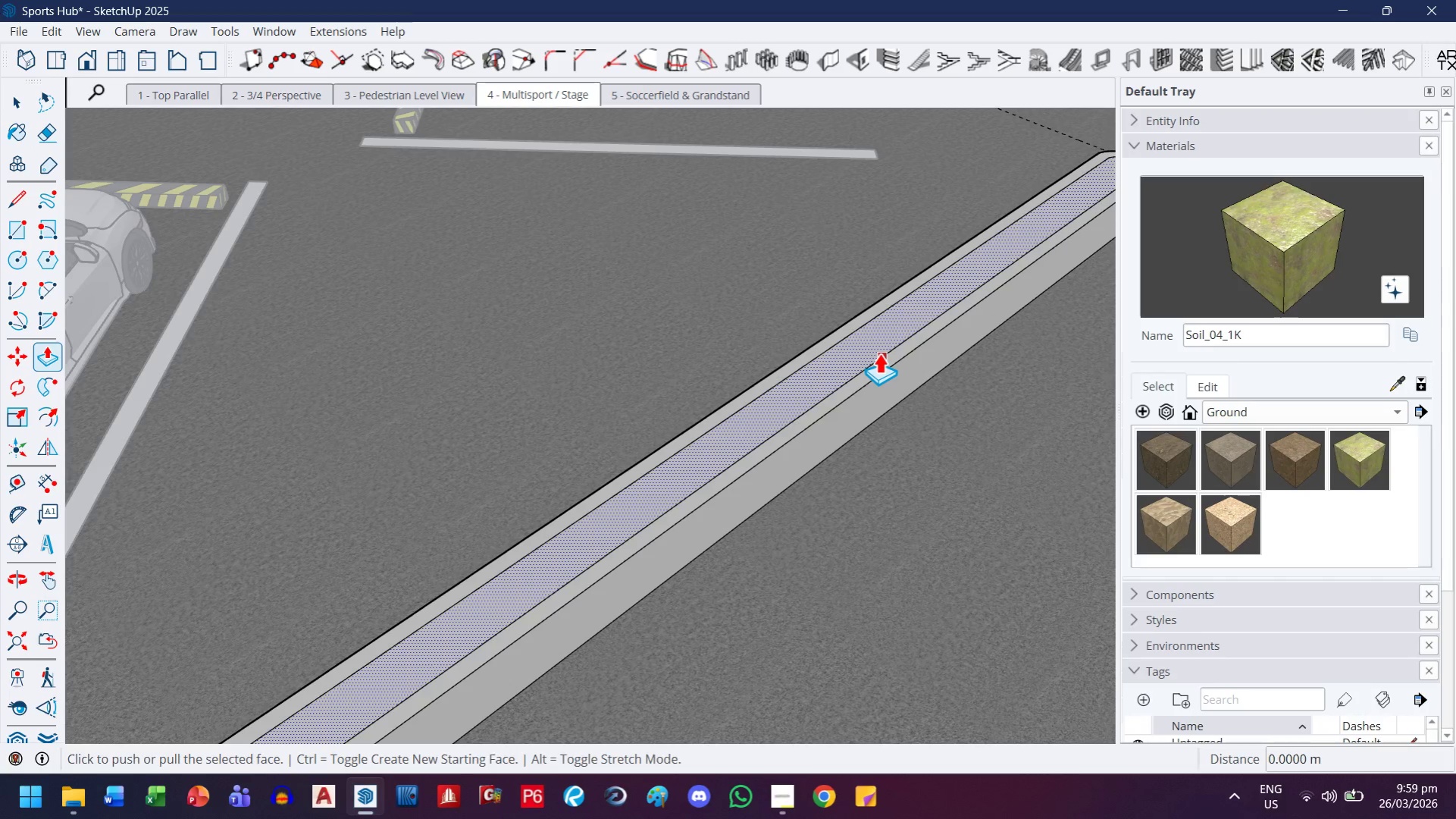 
scroll: coordinate [878, 353], scroll_direction: up, amount: 6.0
 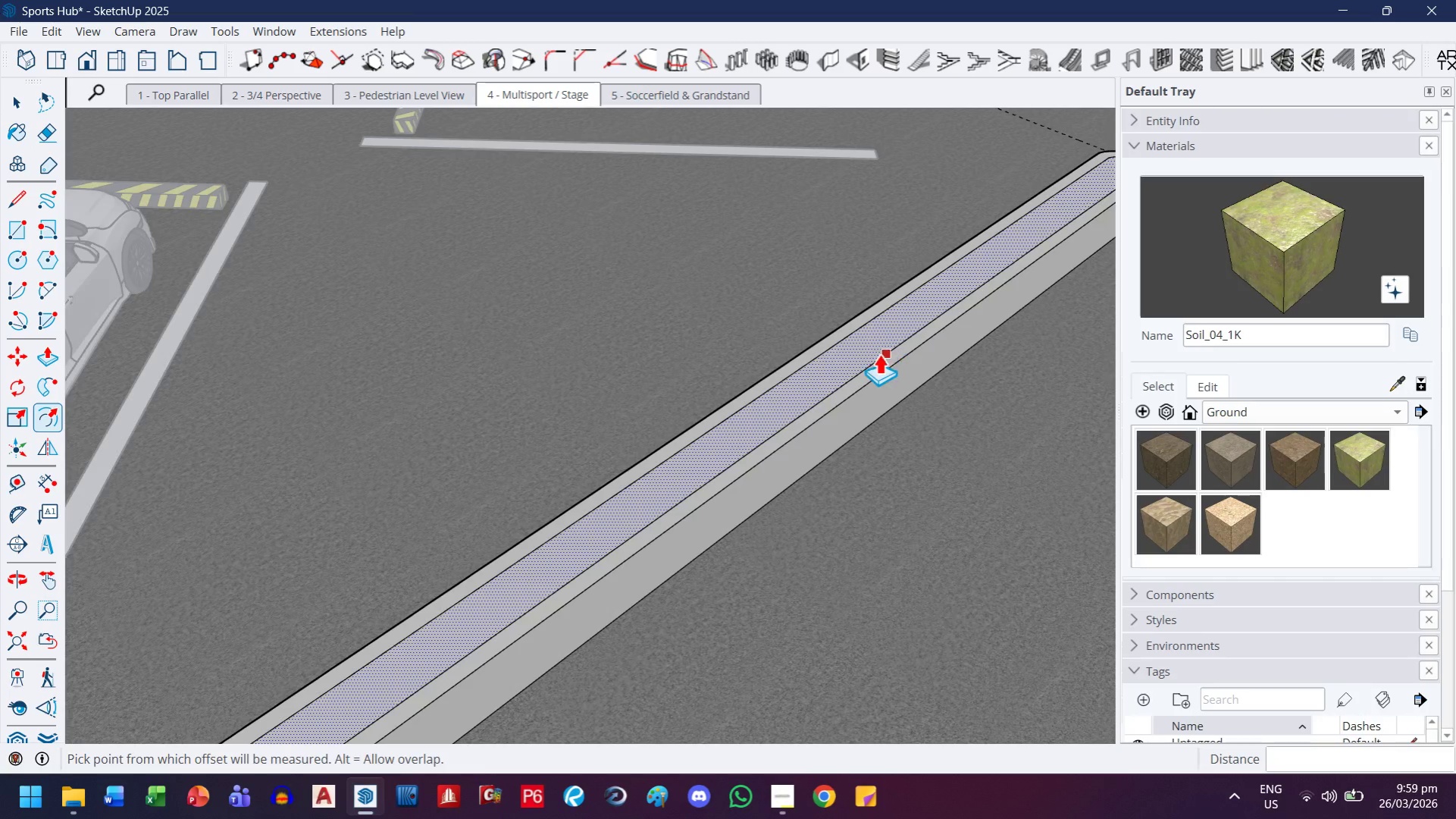 
left_click([878, 353])
 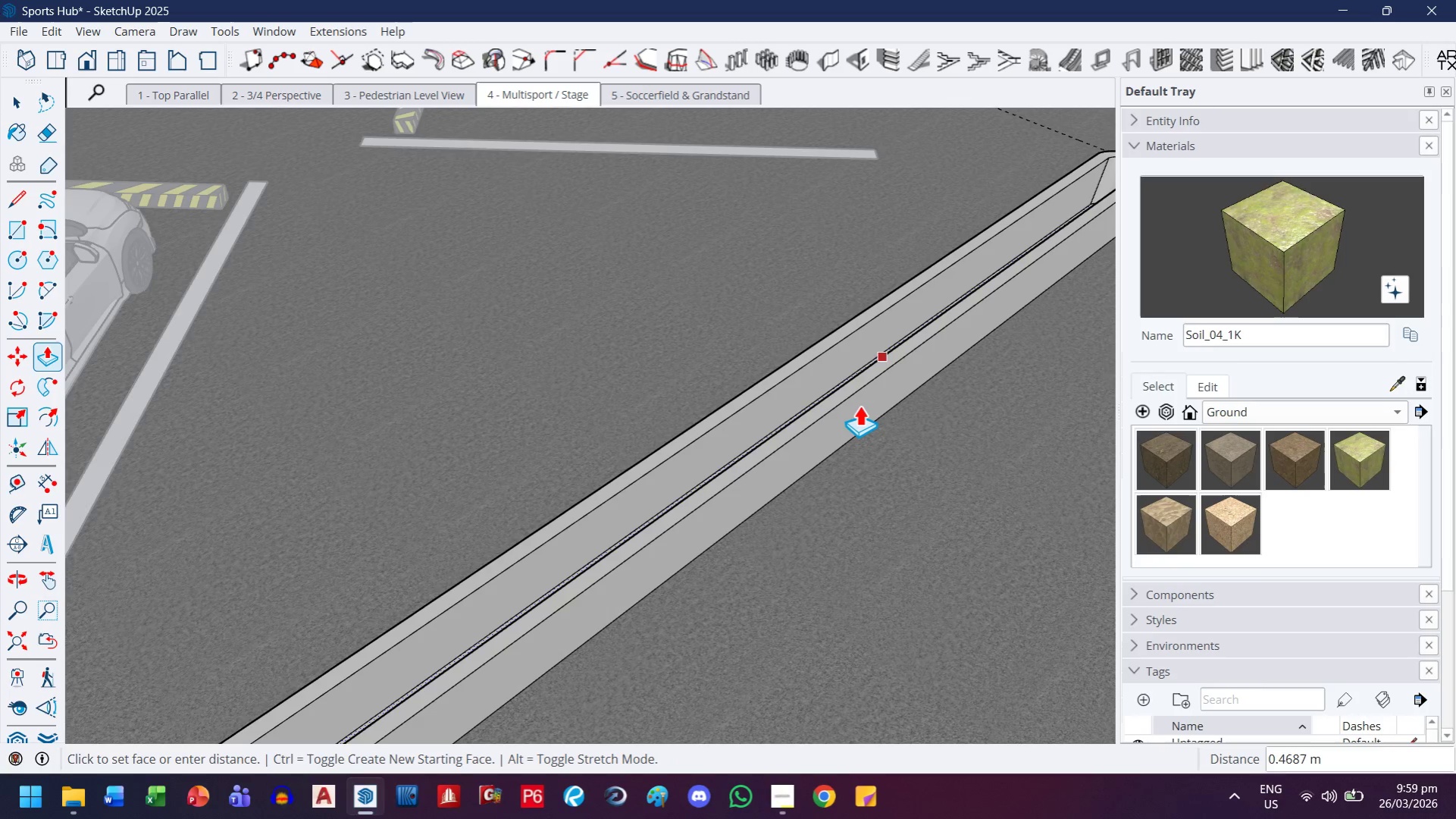 
key(Escape)
 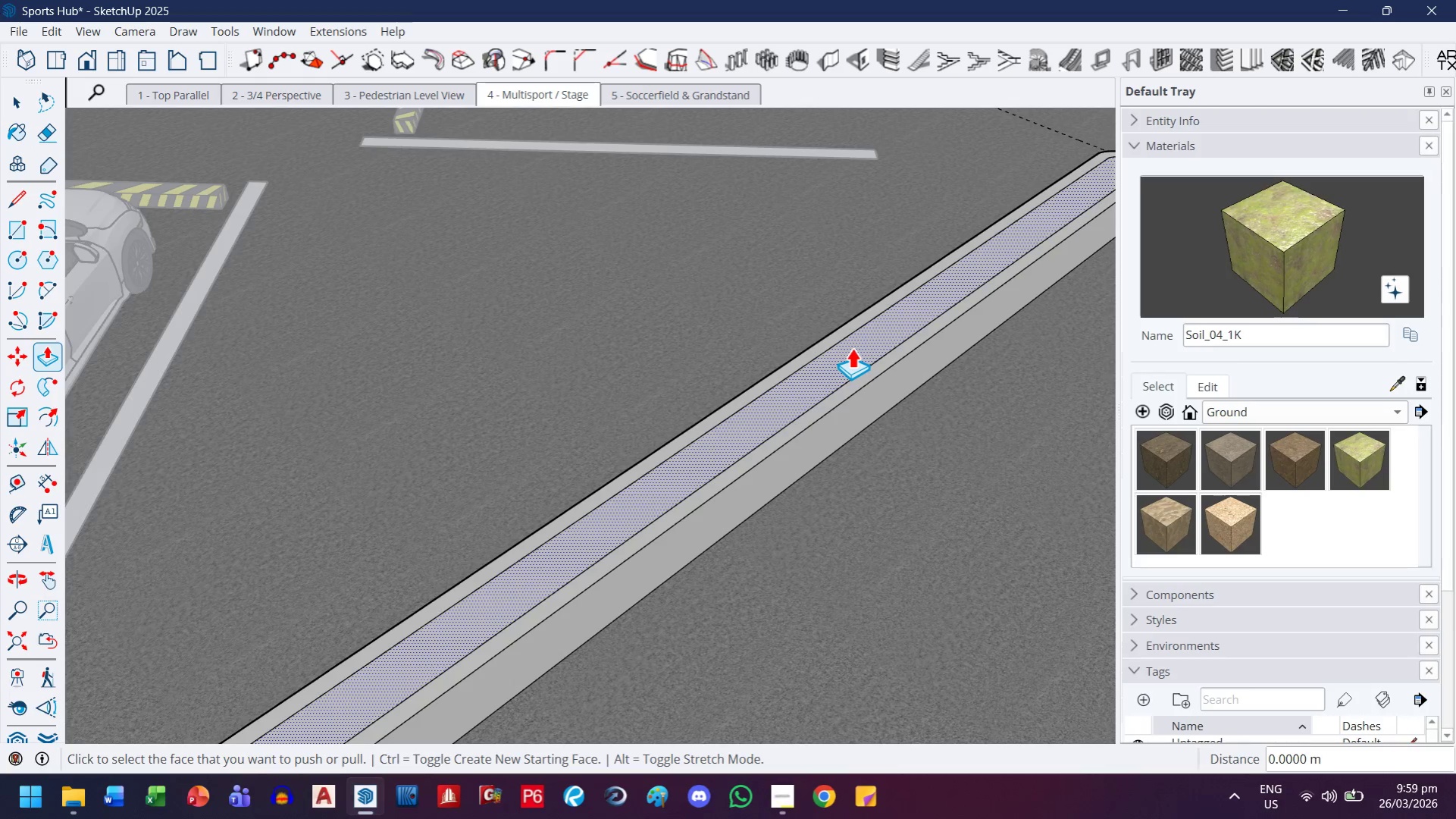 
left_click([851, 347])
 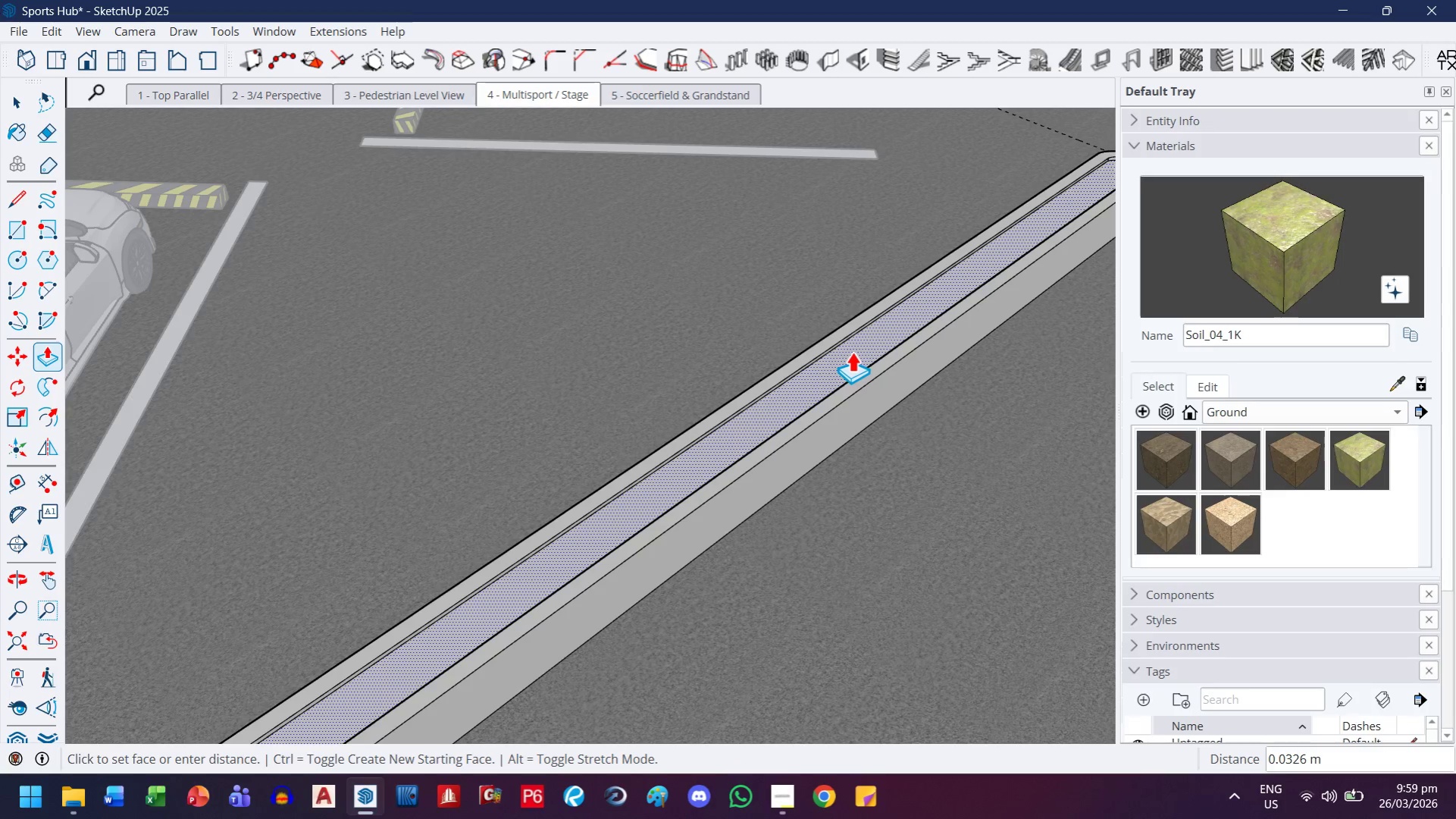 
key(Period)
 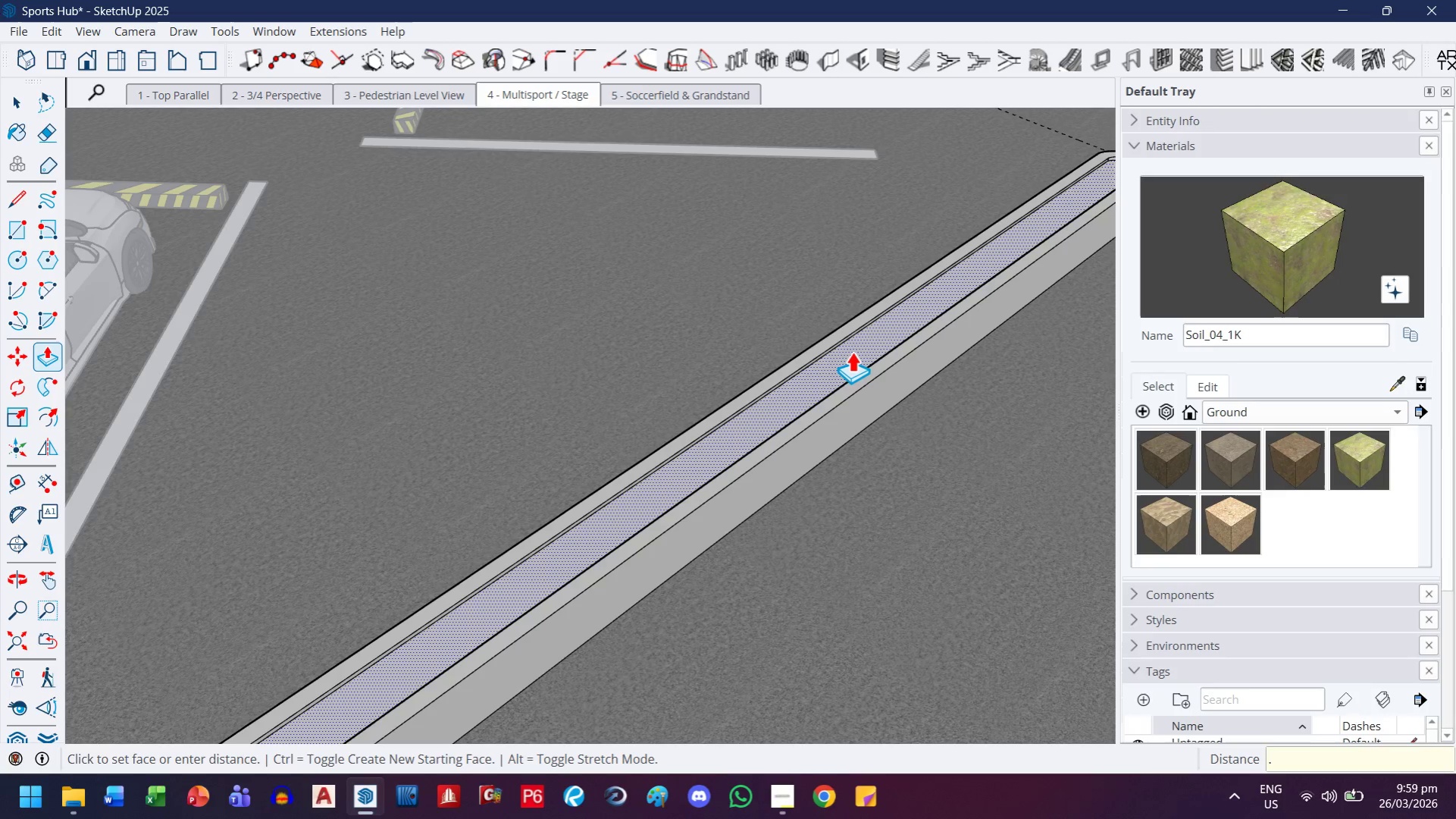 
key(1)
 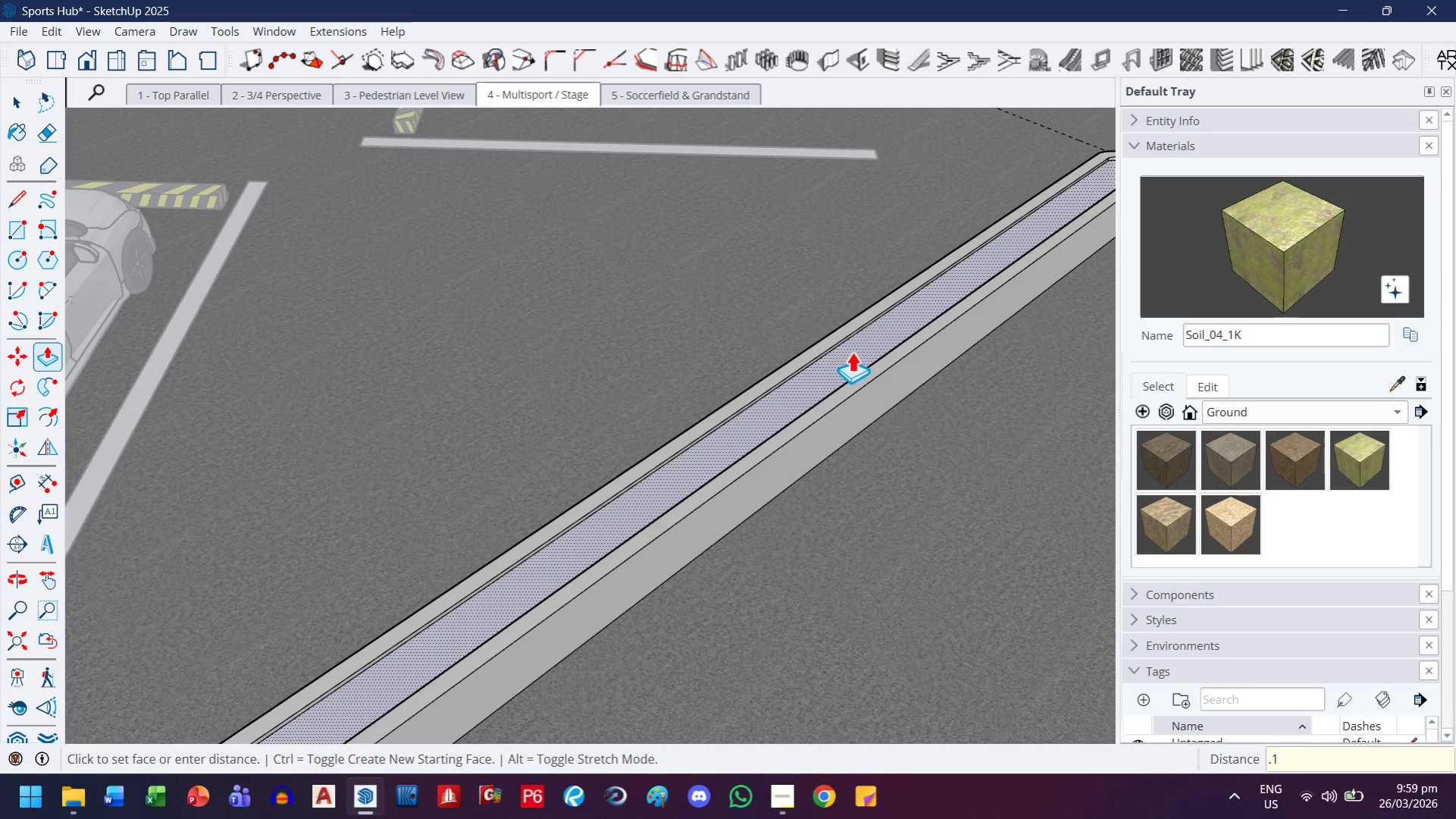 
key(Enter)
 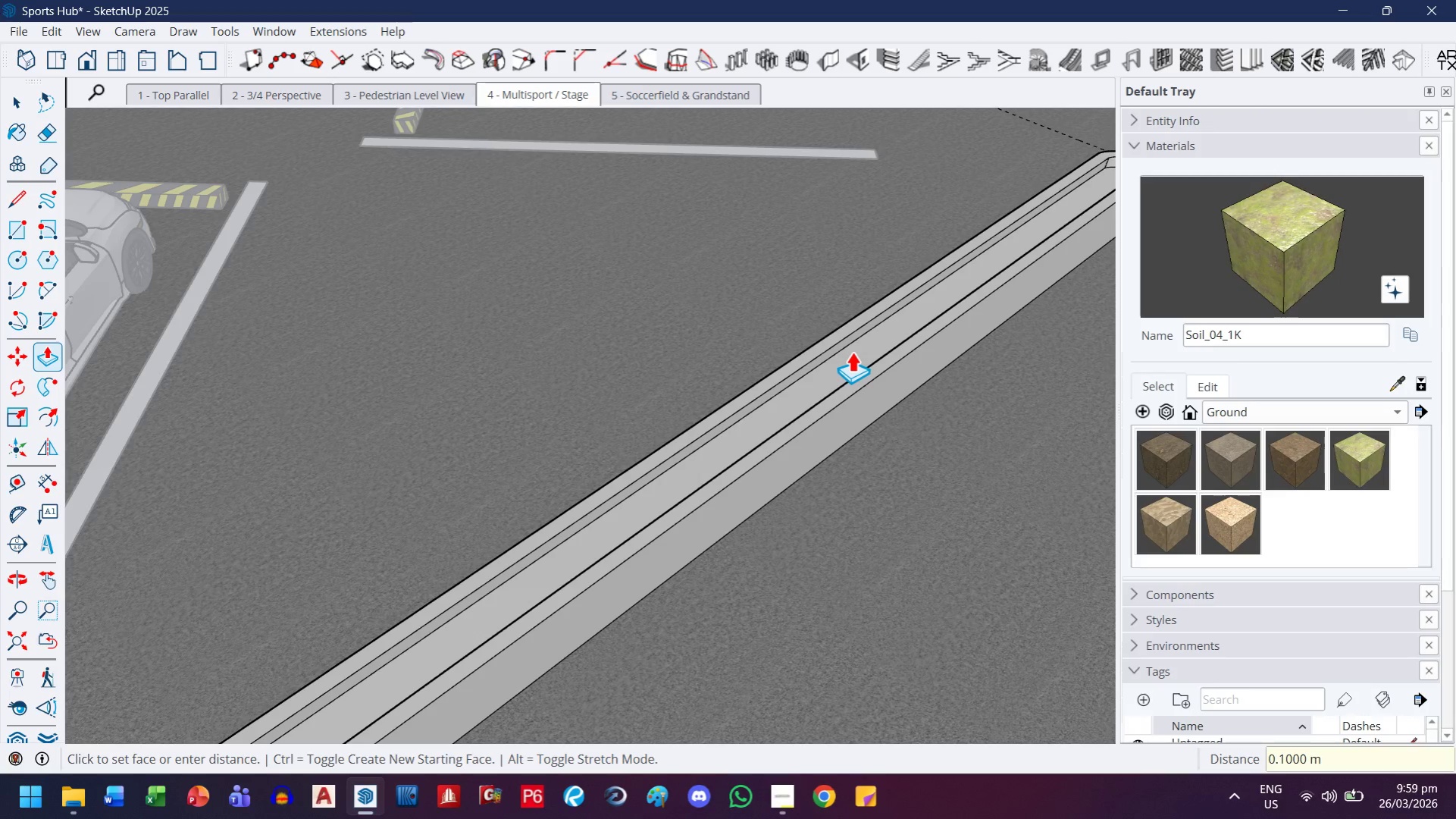 
wait(5.94)
 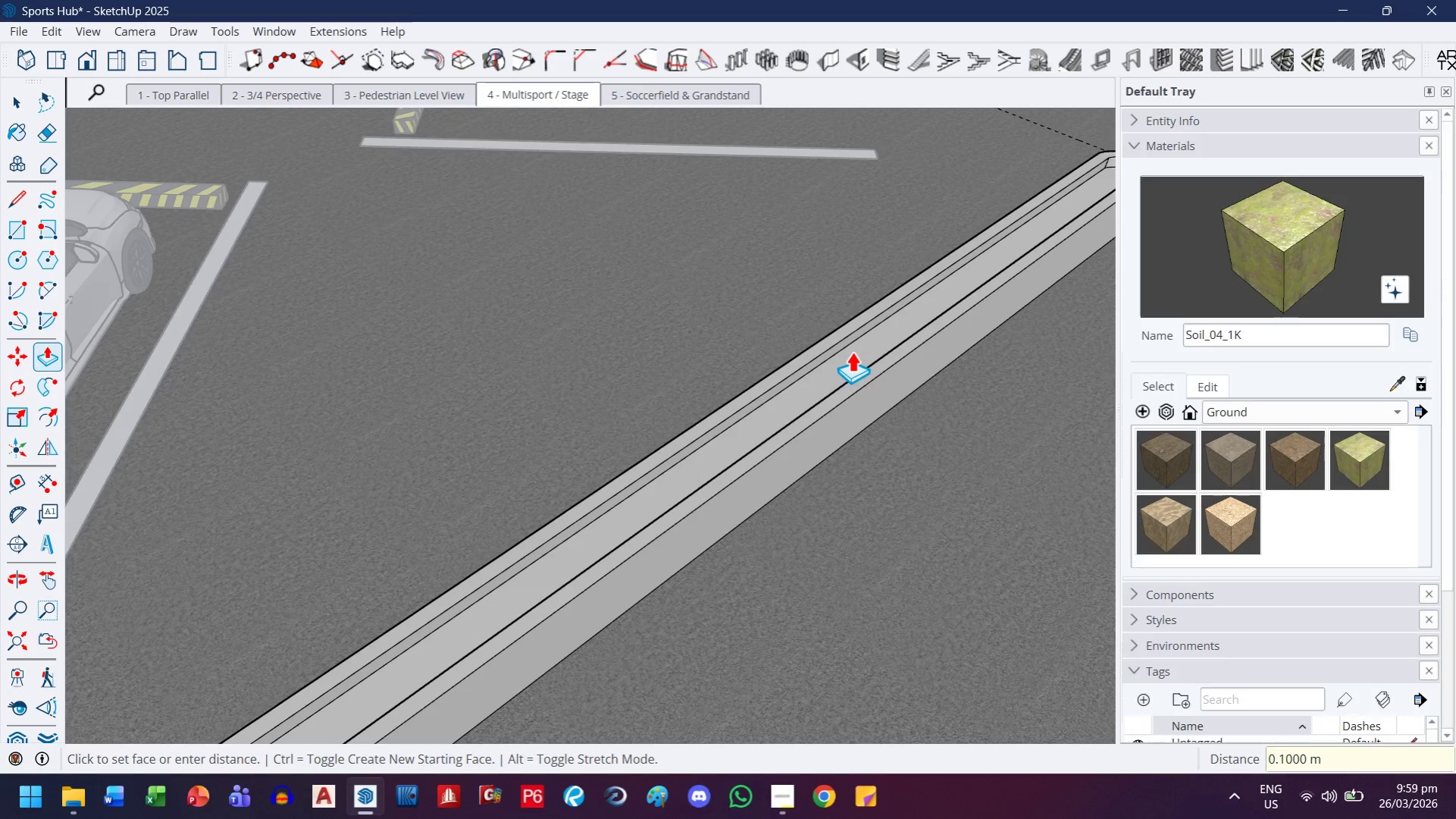 
left_click([1301, 250])
 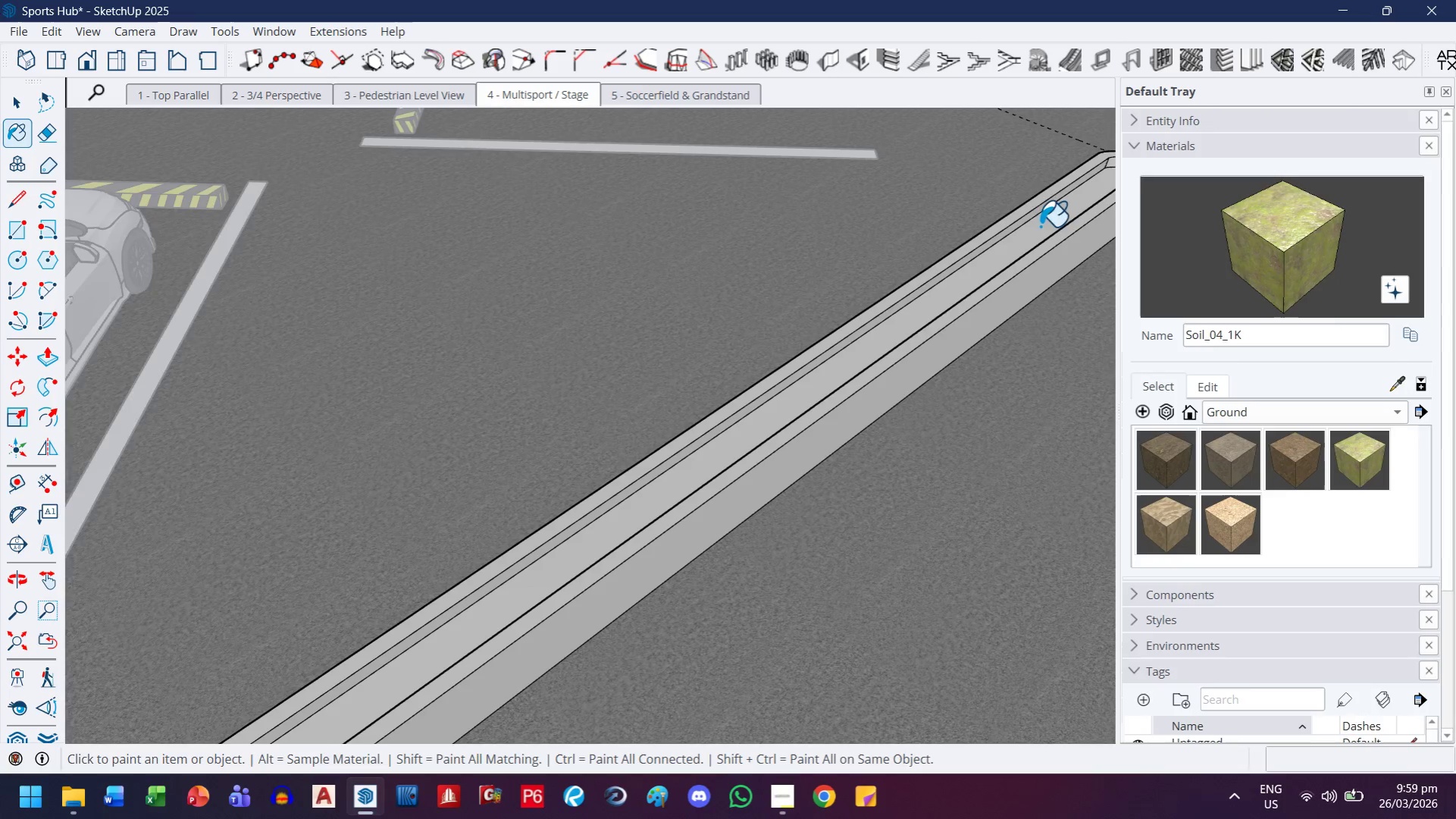 
scroll: coordinate [1022, 226], scroll_direction: up, amount: 4.0
 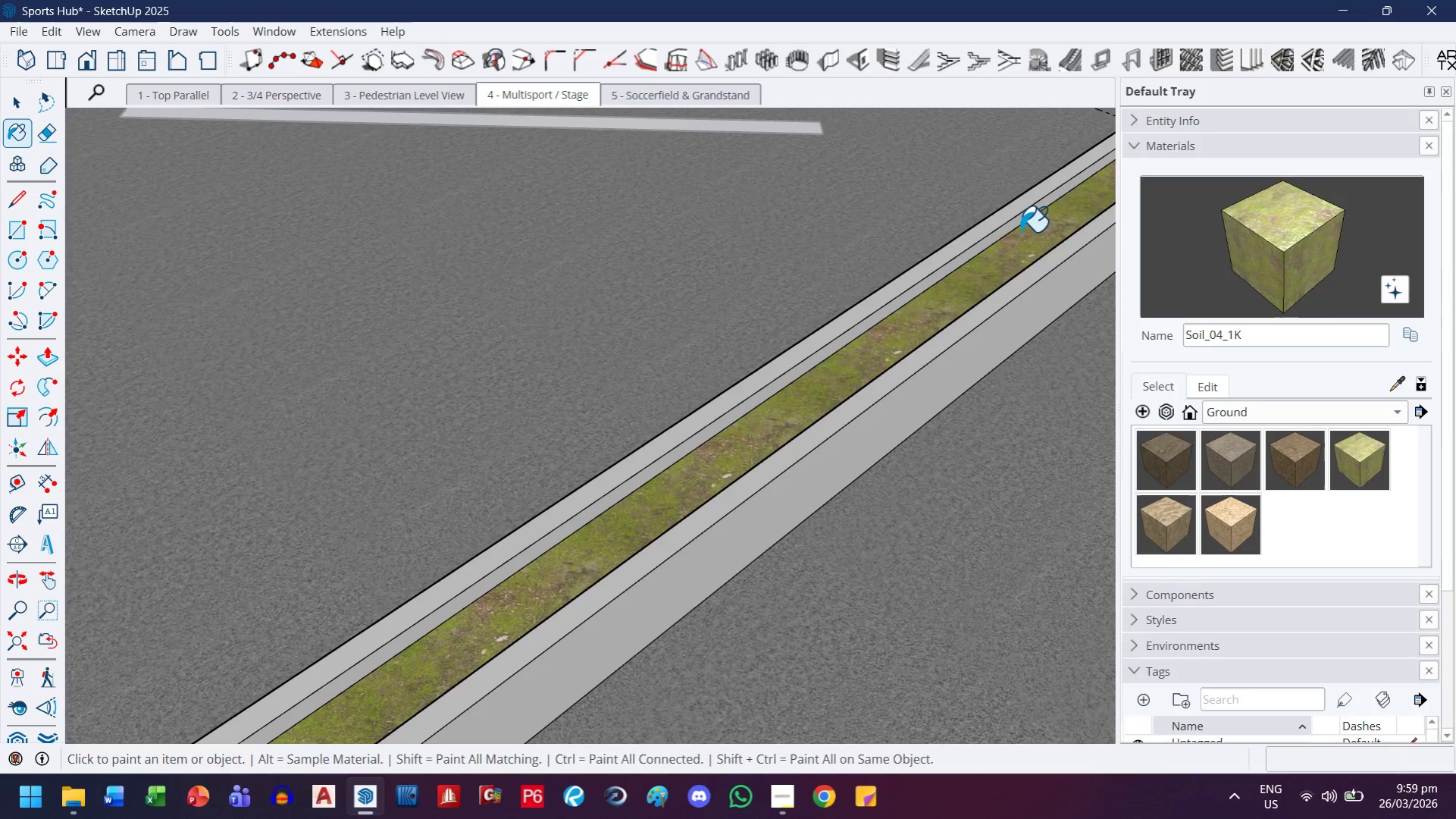 
scroll: coordinate [1019, 245], scroll_direction: down, amount: 14.0
 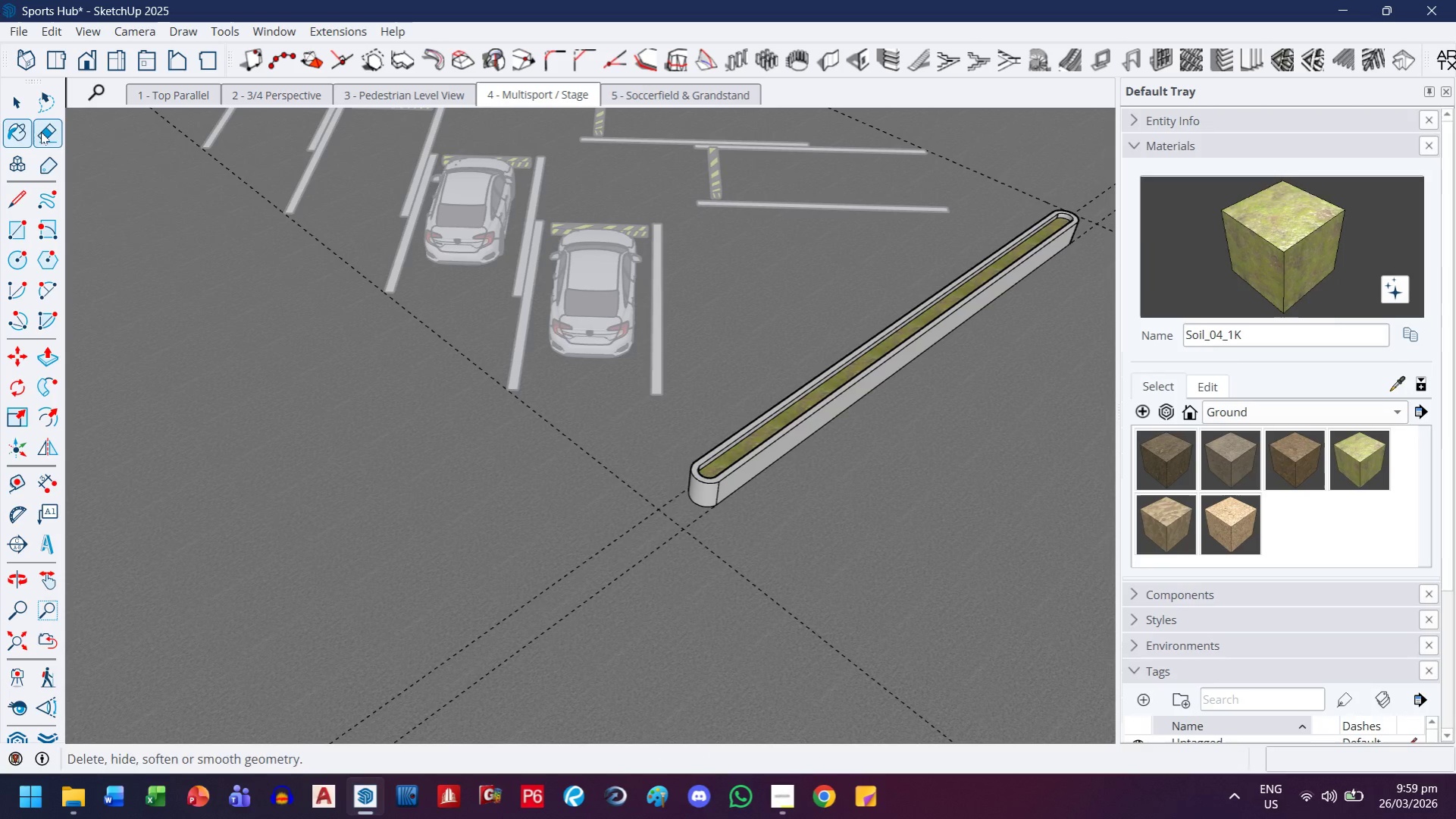 
left_click([8, 102])
 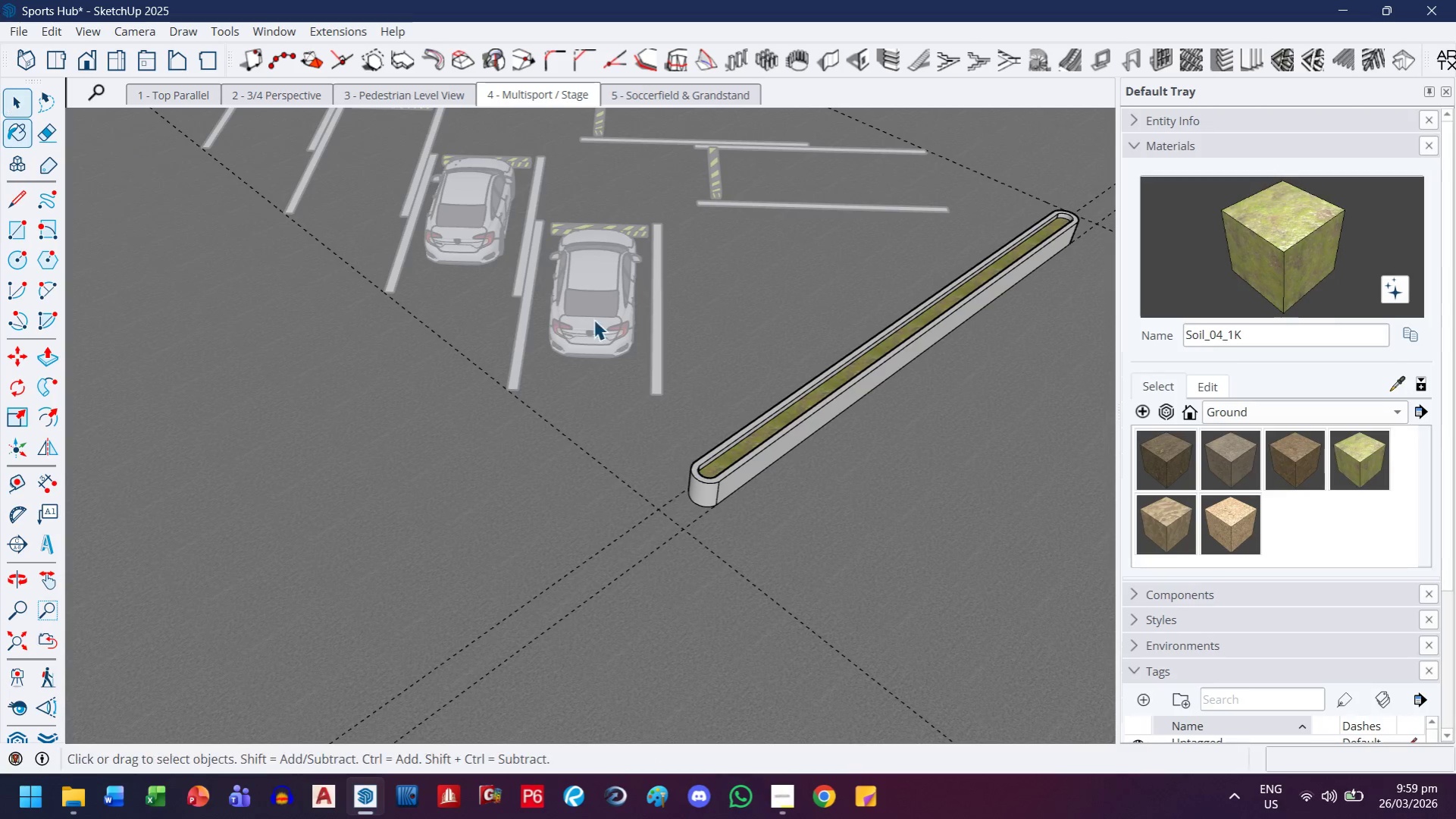 
key(Escape)
 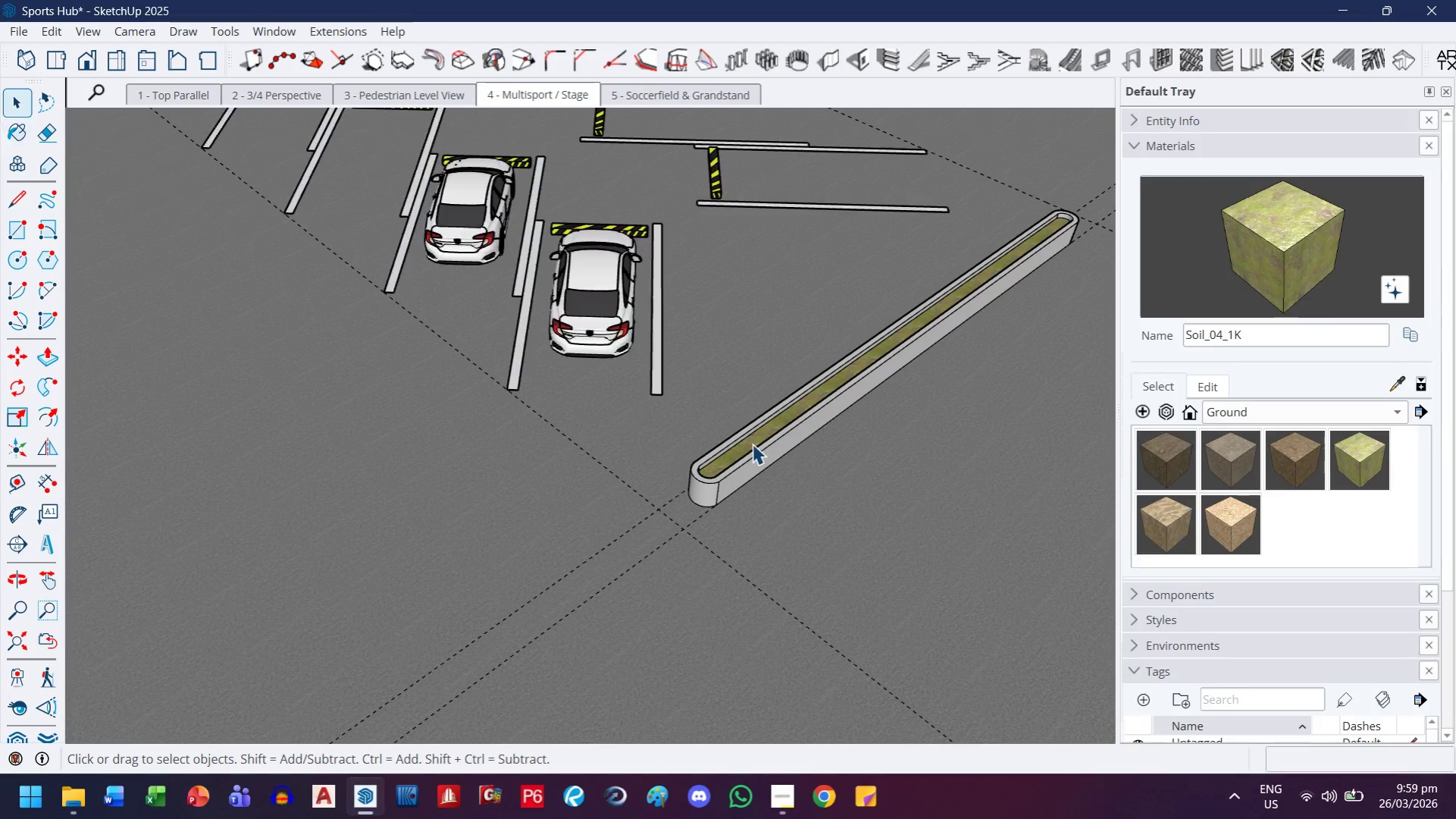 
key(Escape)
 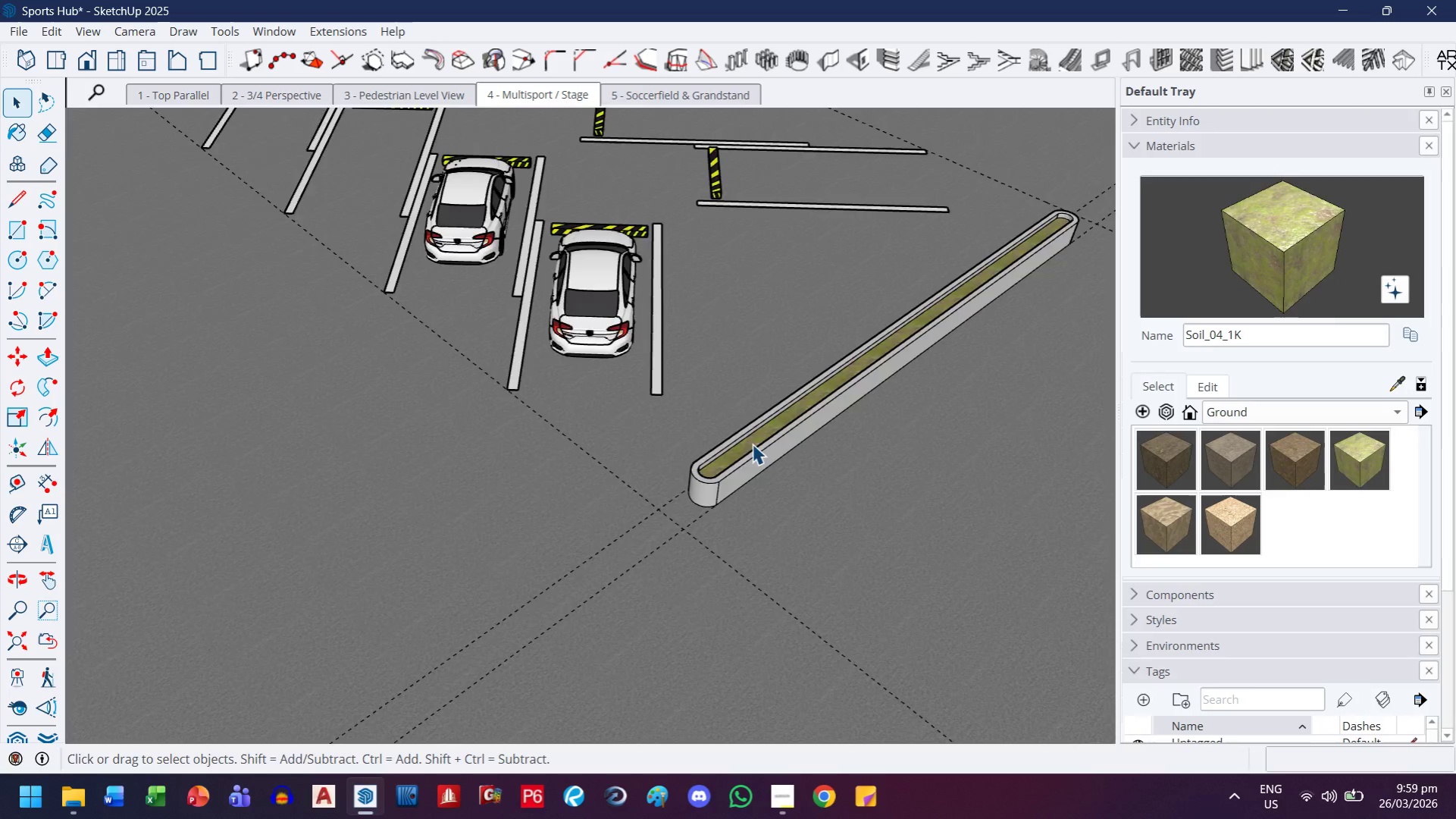 
scroll: coordinate [780, 417], scroll_direction: down, amount: 15.0
 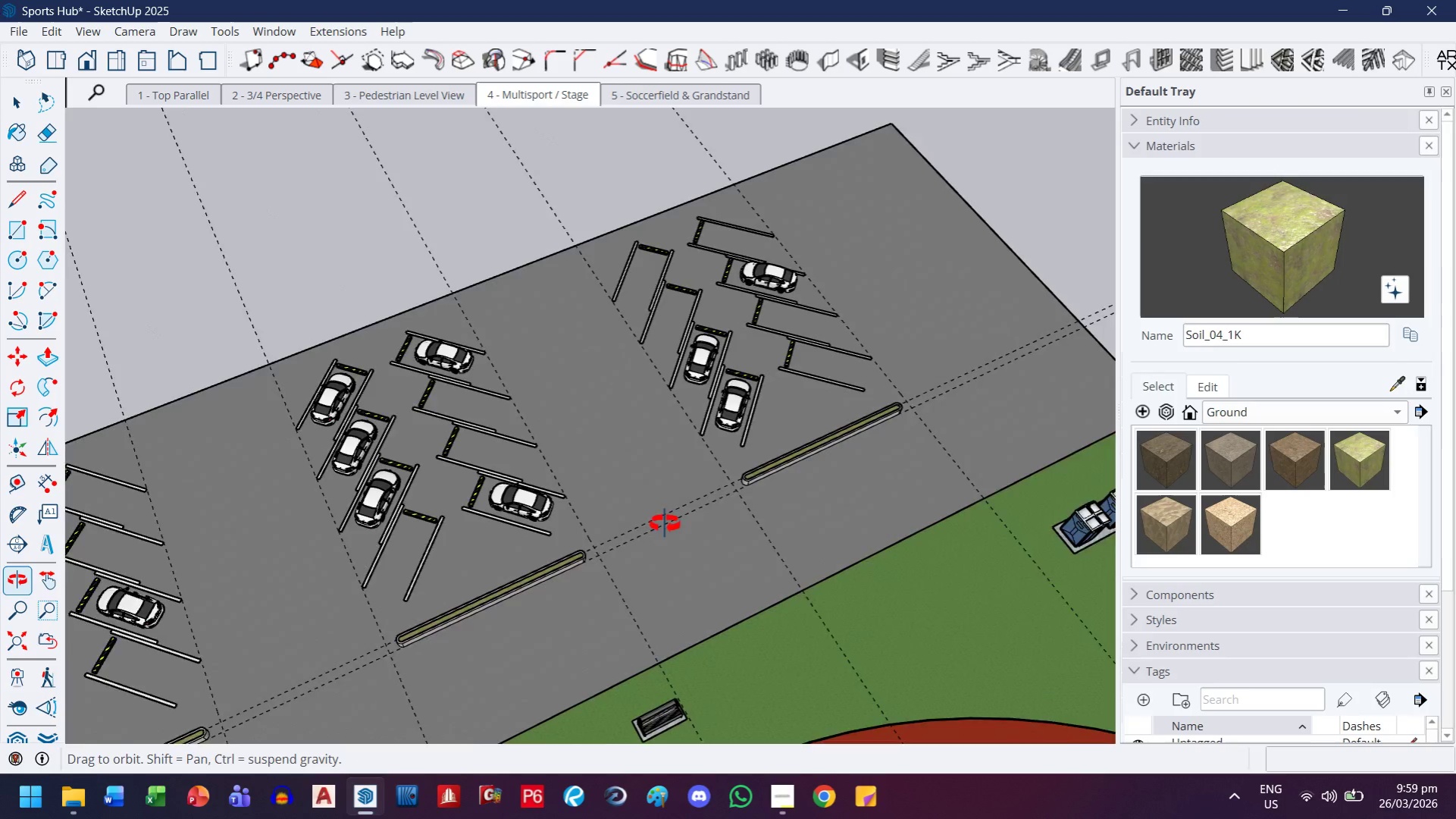 
double_click([772, 420])
 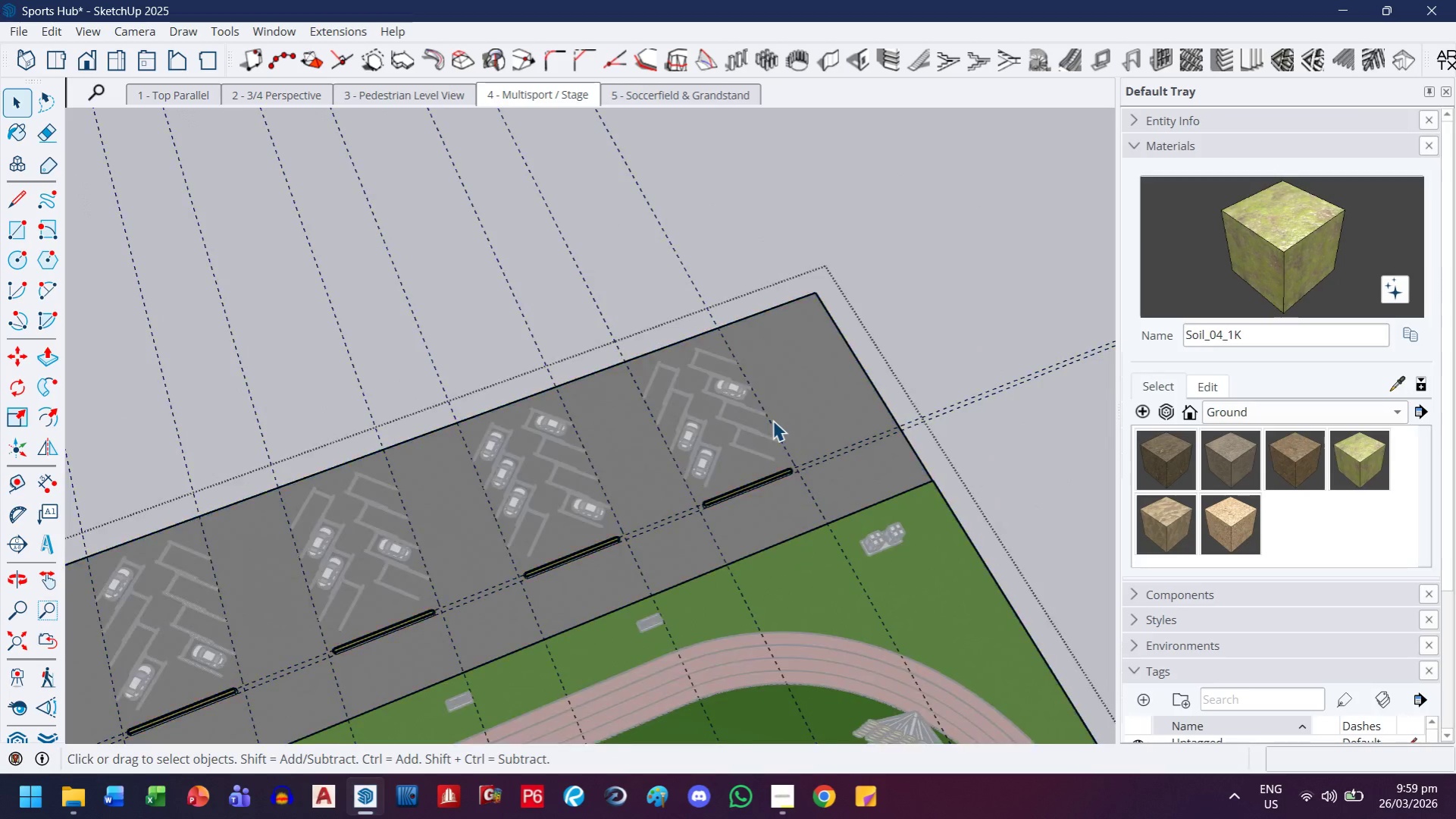 
scroll: coordinate [741, 259], scroll_direction: down, amount: 20.0
 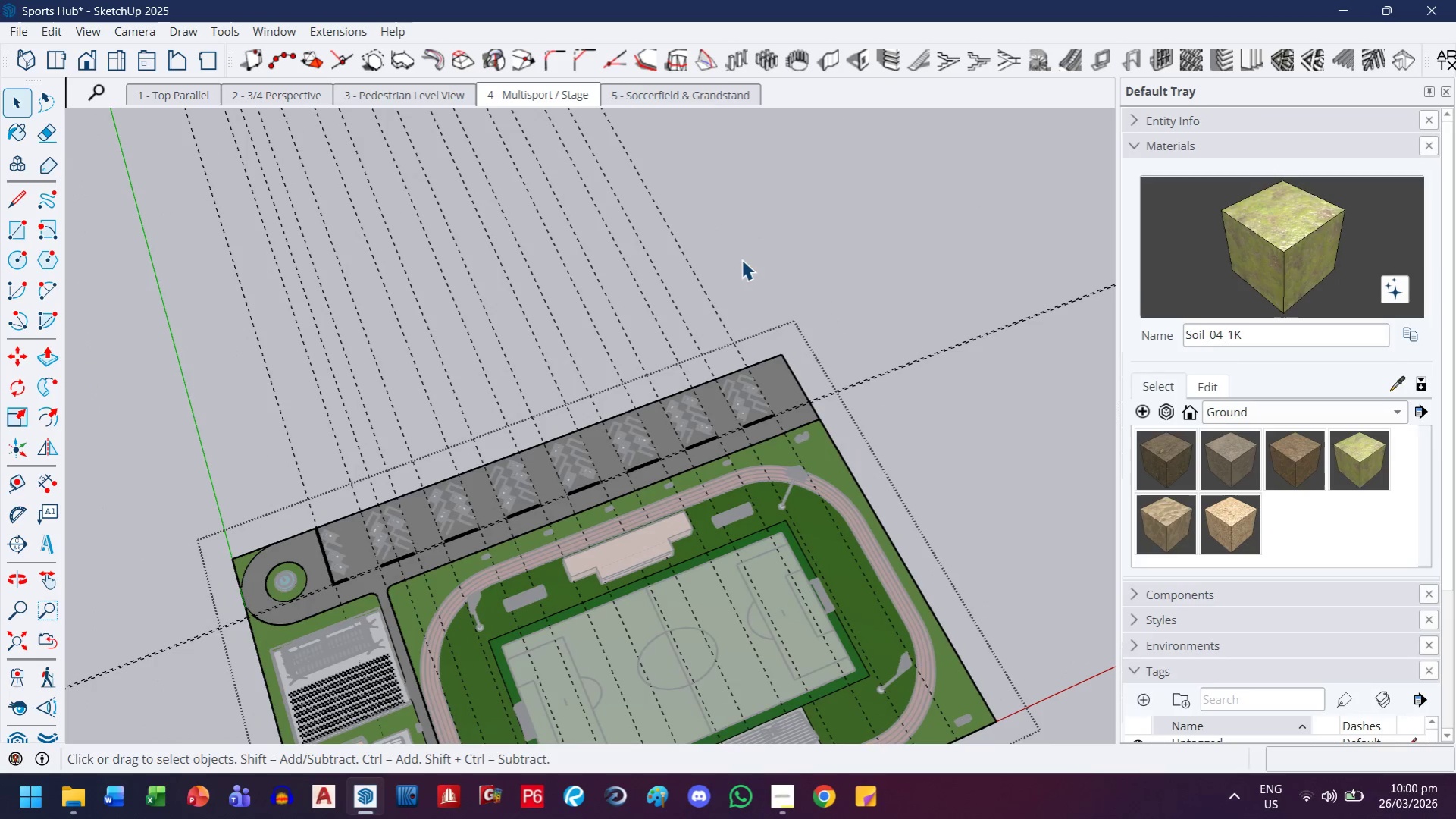 
key(E)
 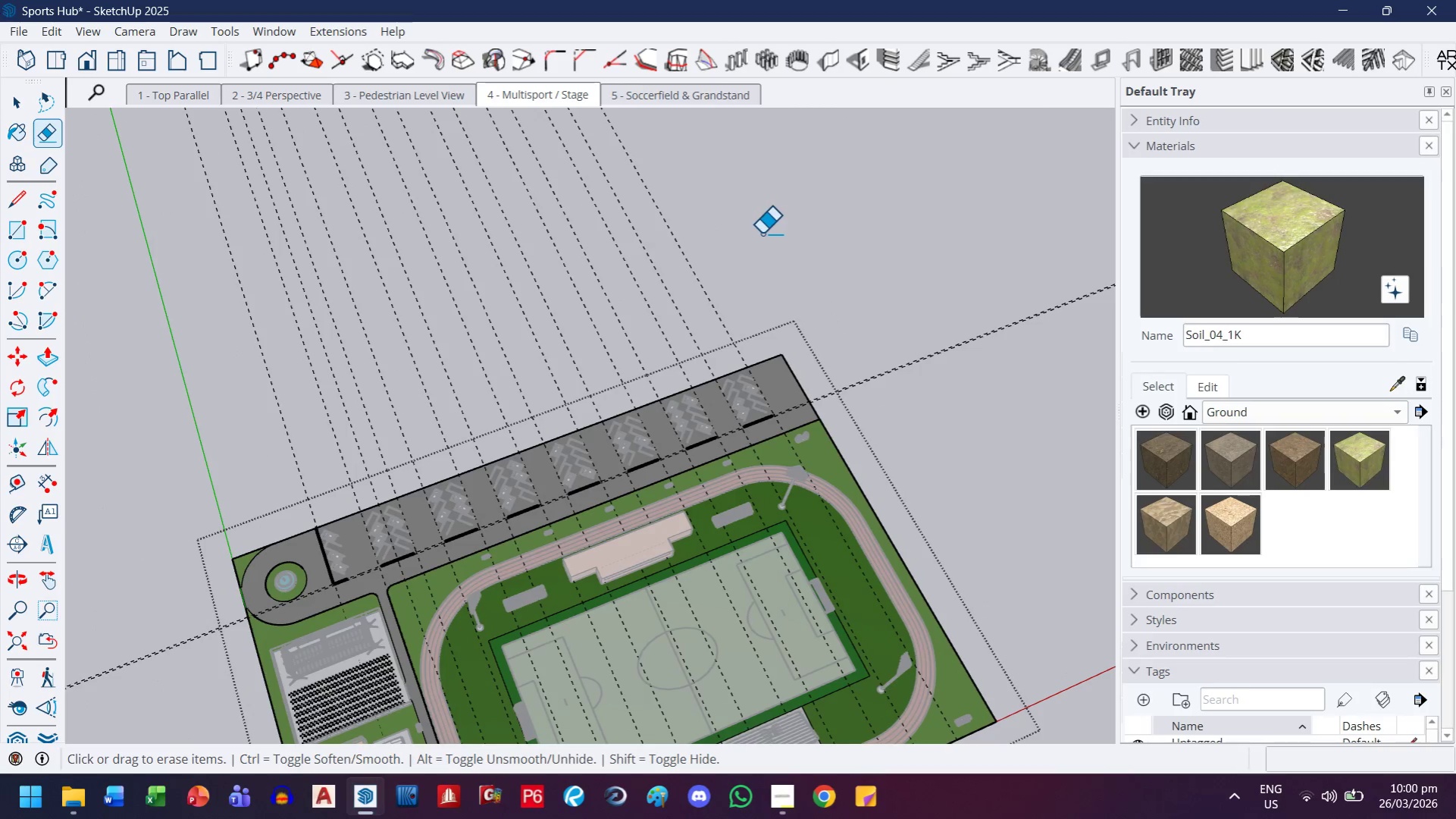 
left_click_drag(start_coordinate=[764, 233], to_coordinate=[209, 438])
 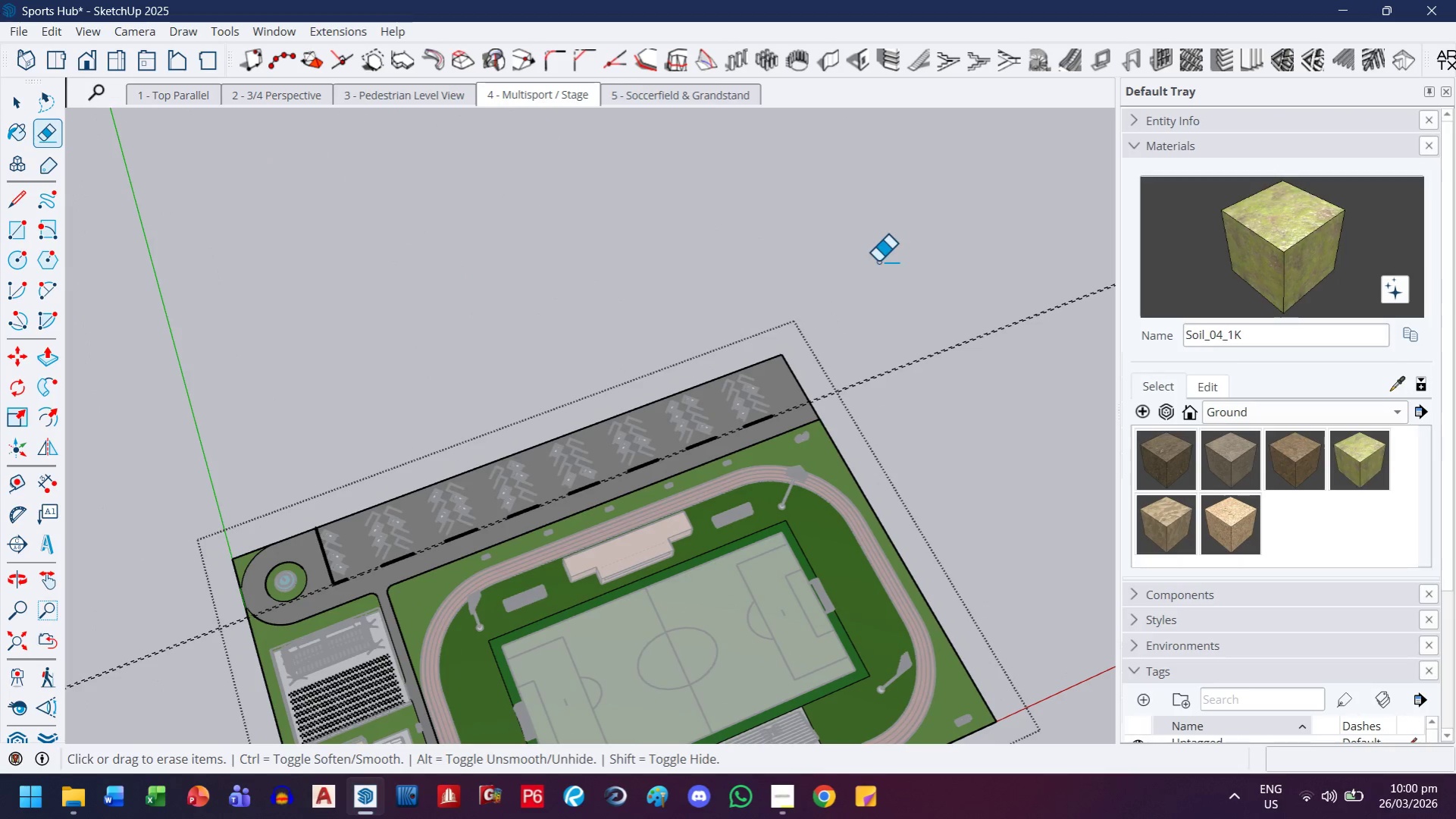 
left_click_drag(start_coordinate=[891, 255], to_coordinate=[965, 372])
 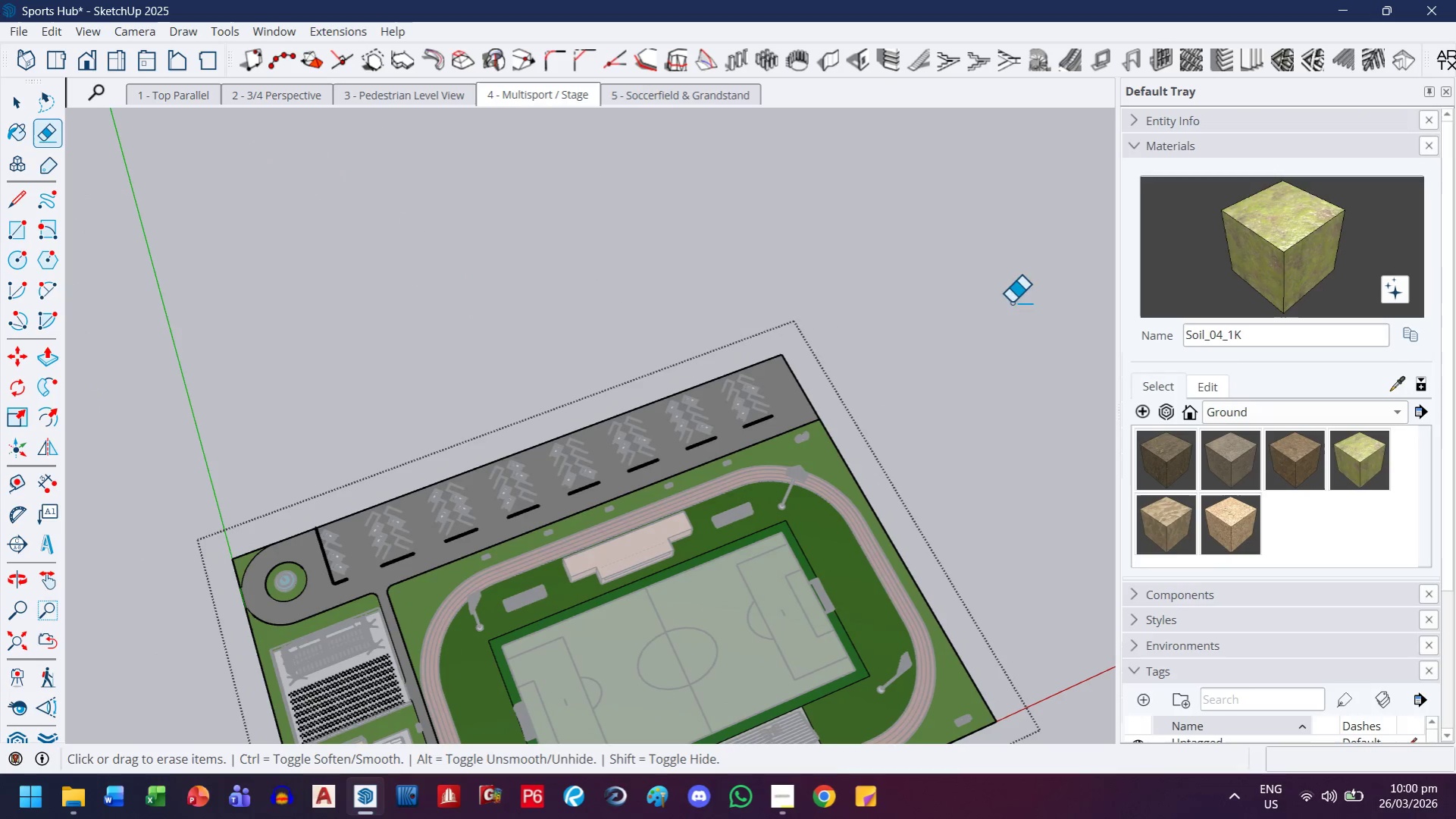 
left_click_drag(start_coordinate=[1064, 706], to_coordinate=[1059, 669])
 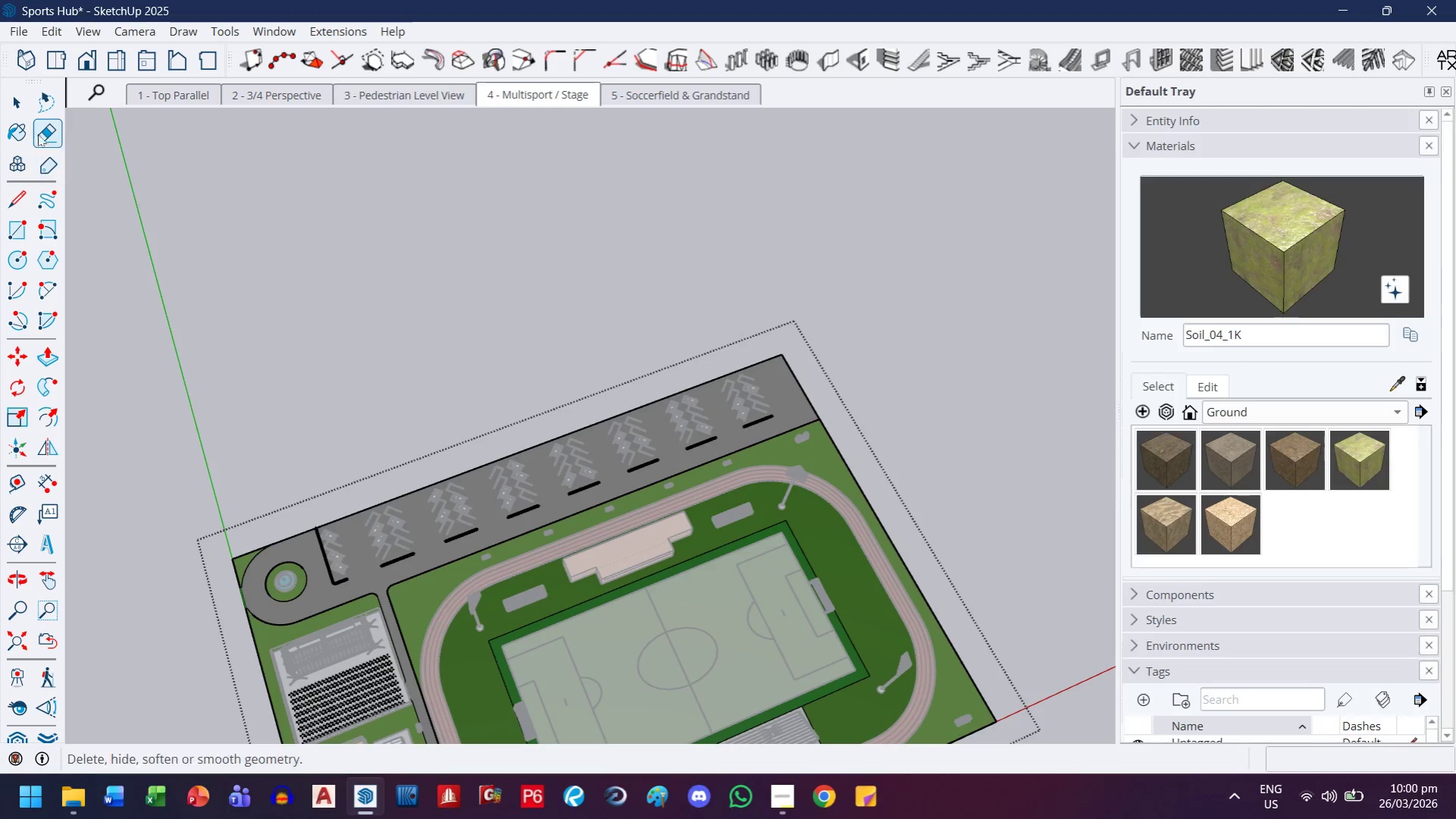 
double_click([413, 385])
 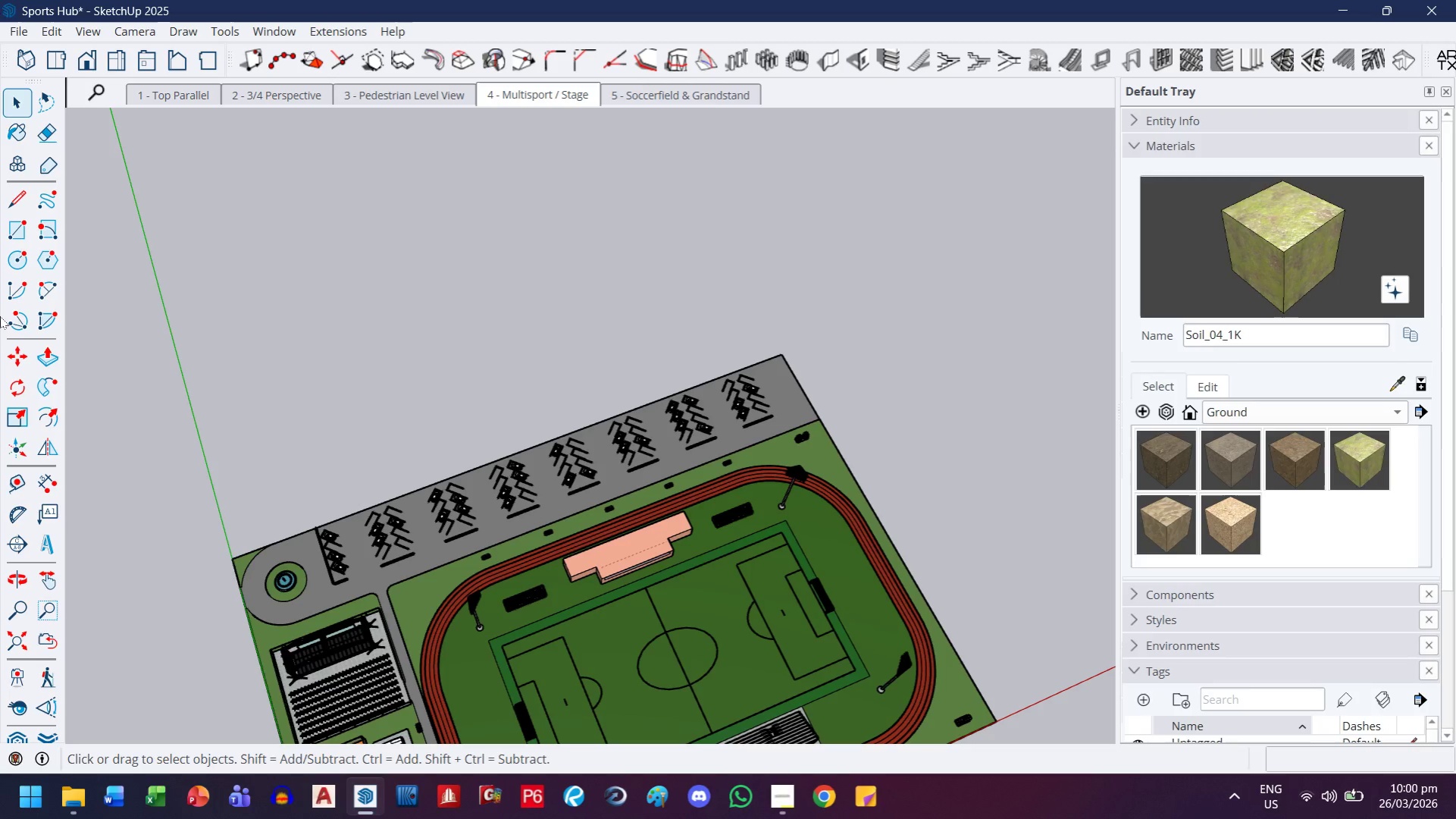 
wait(33.3)
 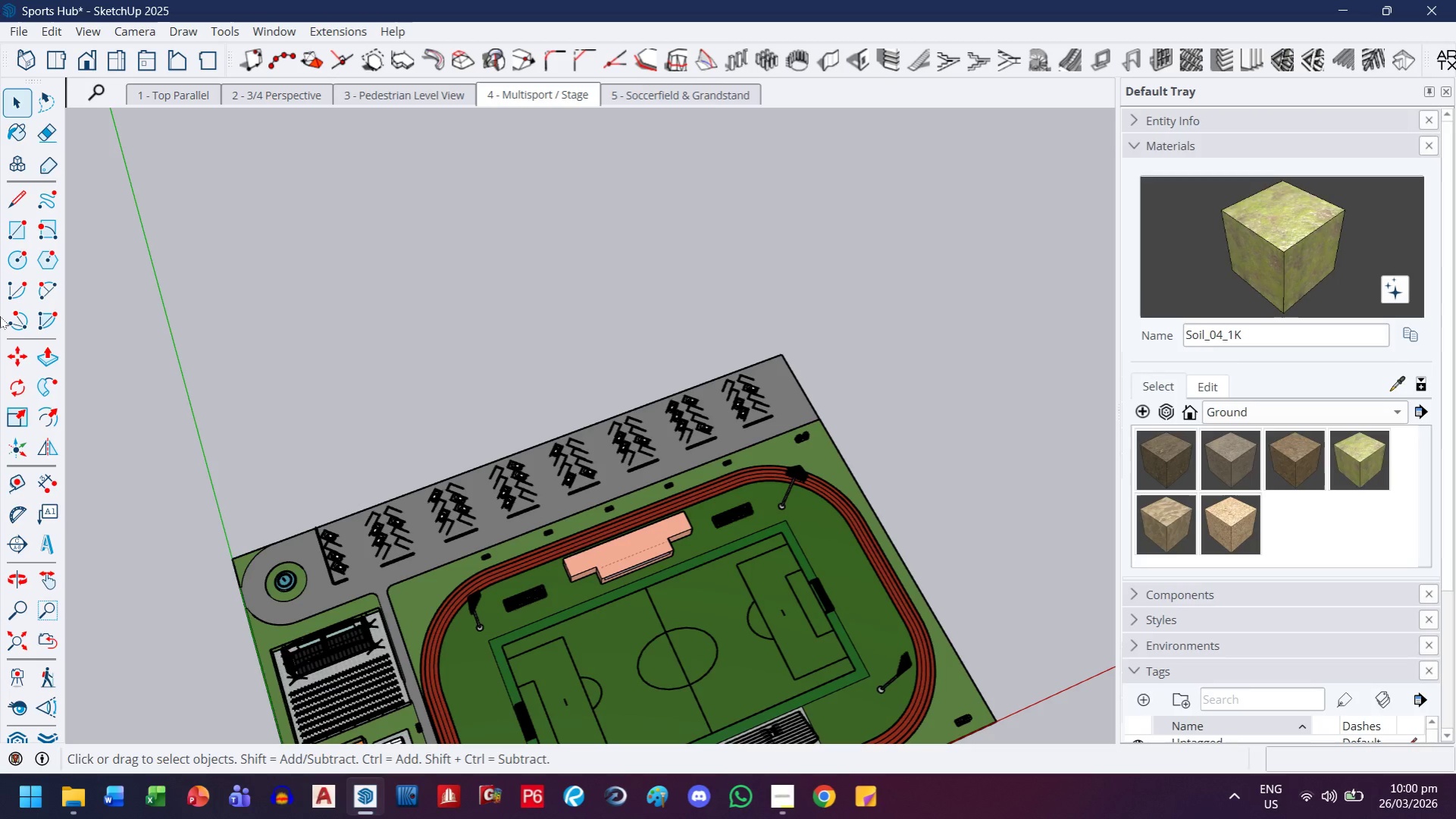 
key(H)
 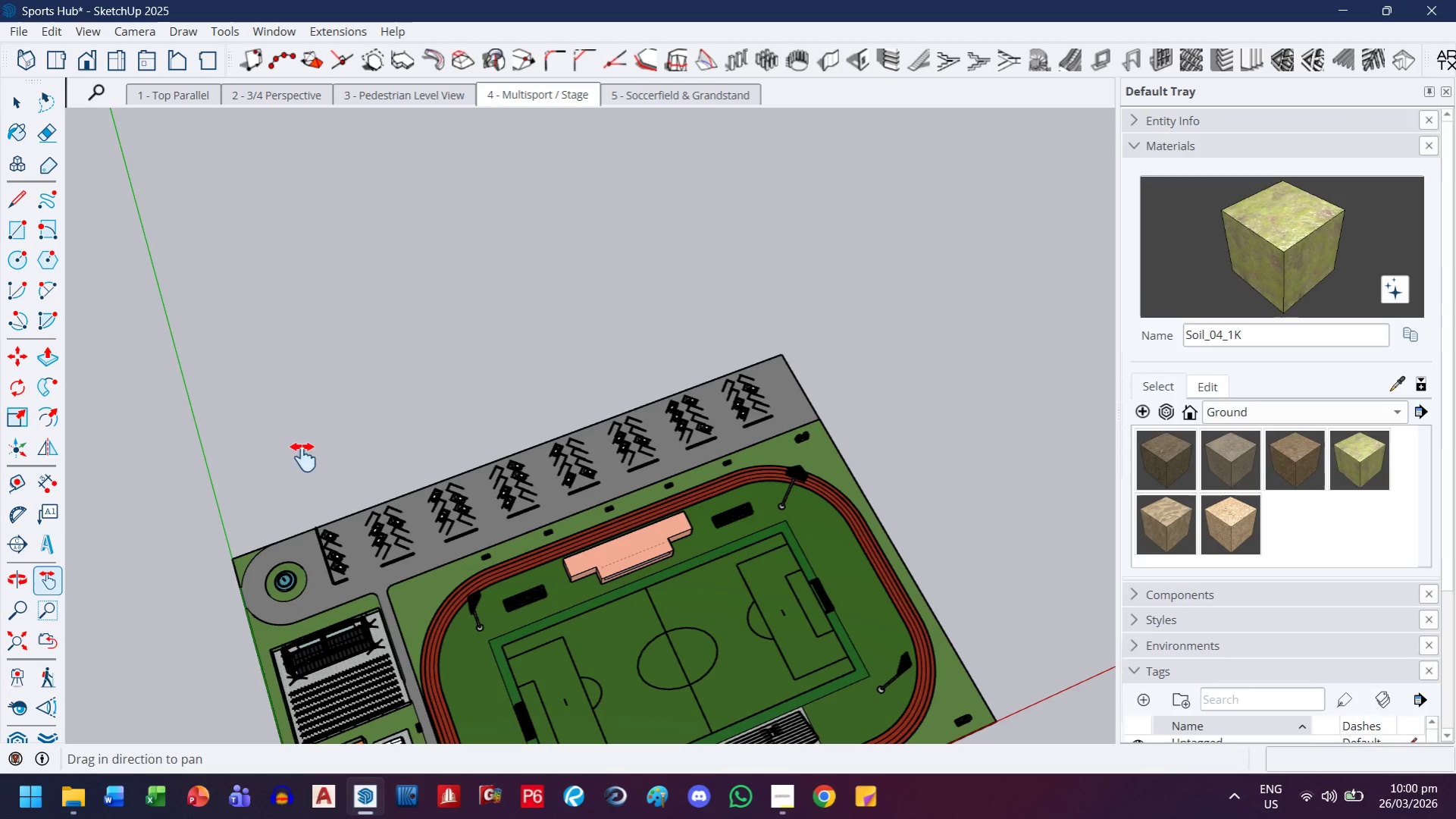 
left_click_drag(start_coordinate=[303, 460], to_coordinate=[399, 292])
 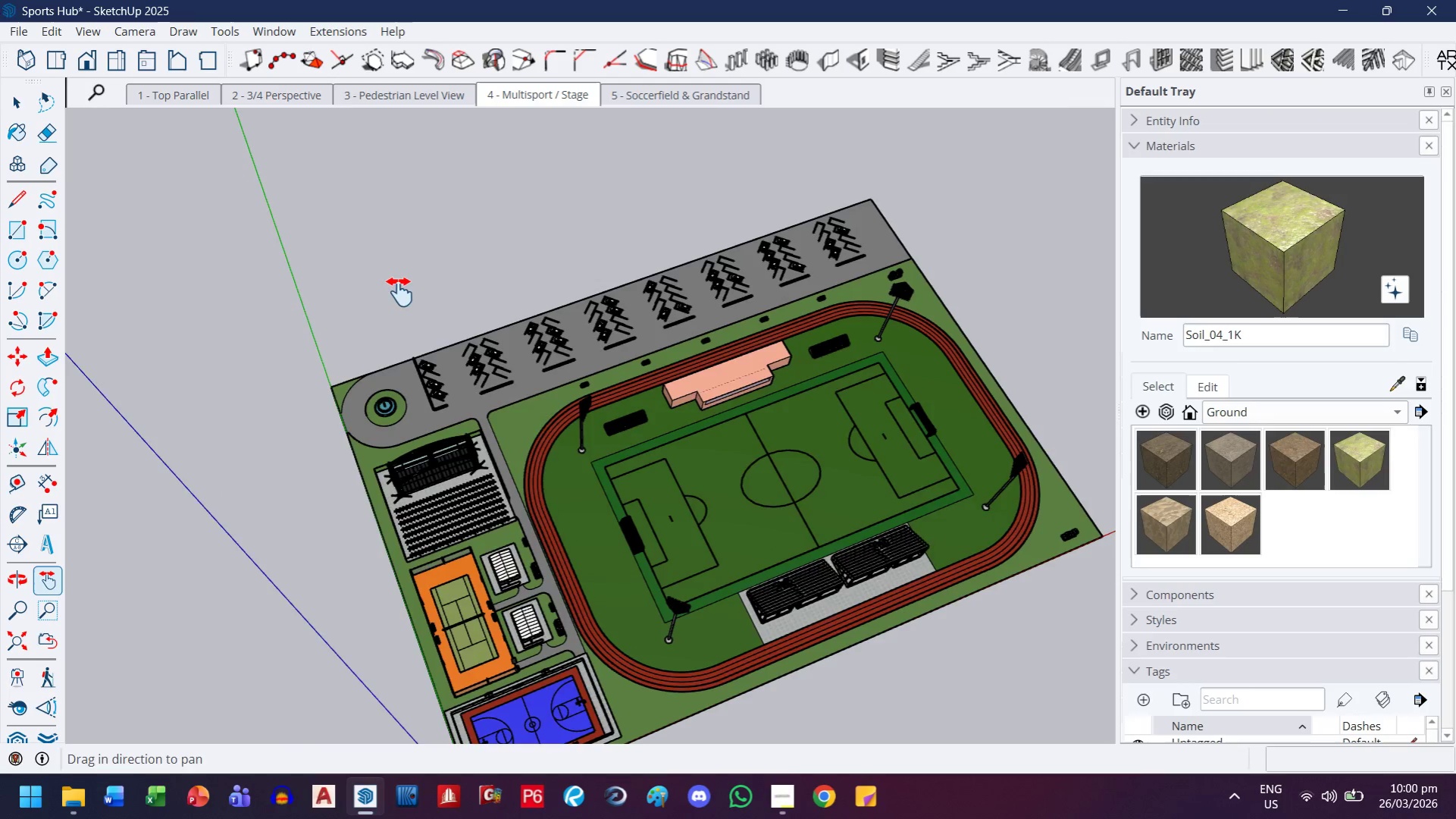 
scroll: coordinate [415, 298], scroll_direction: down, amount: 5.0
 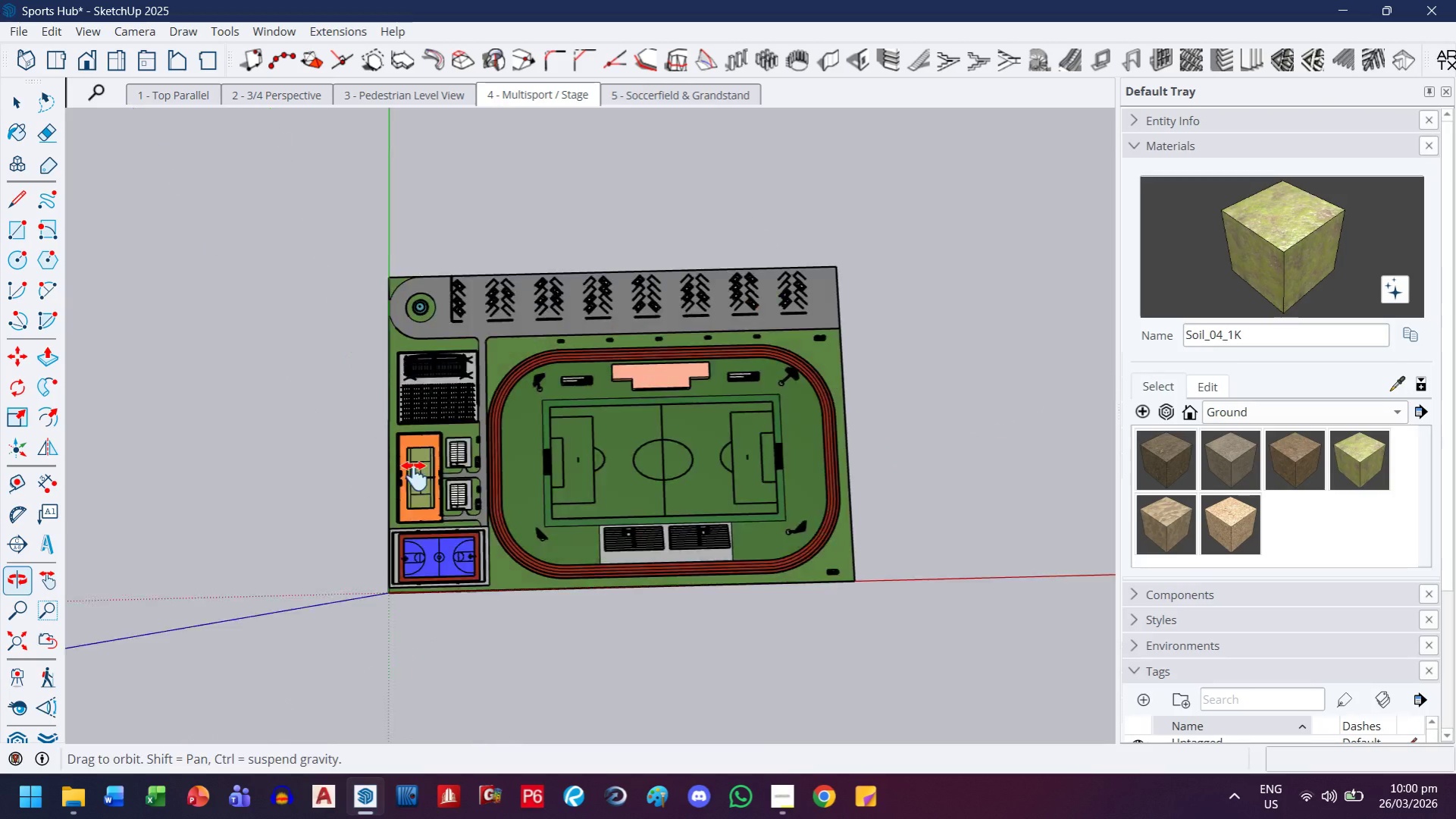 
scroll: coordinate [661, 271], scroll_direction: up, amount: 41.0
 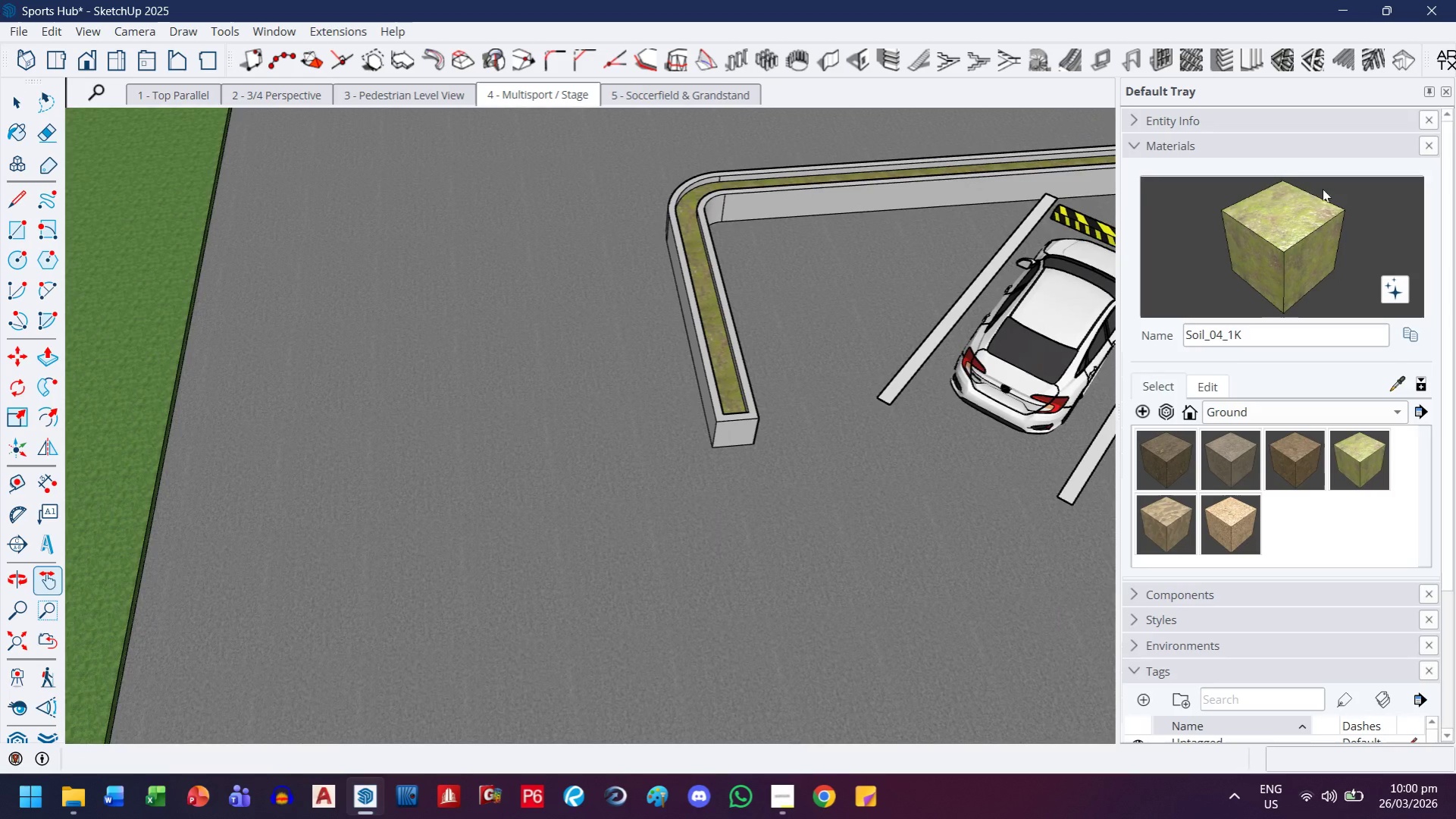 
left_click([1285, 259])
 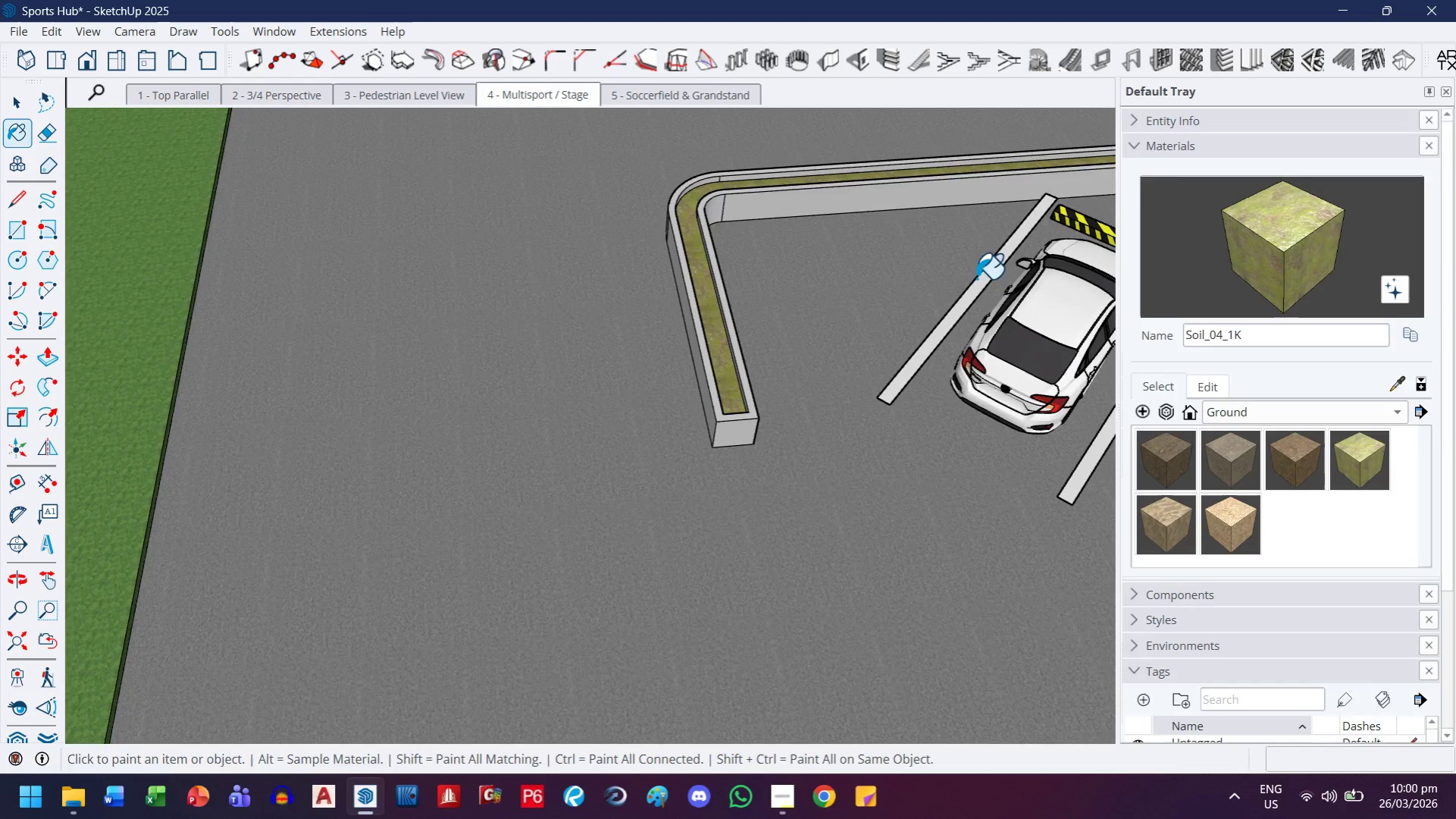 
scroll: coordinate [694, 283], scroll_direction: down, amount: 10.0
 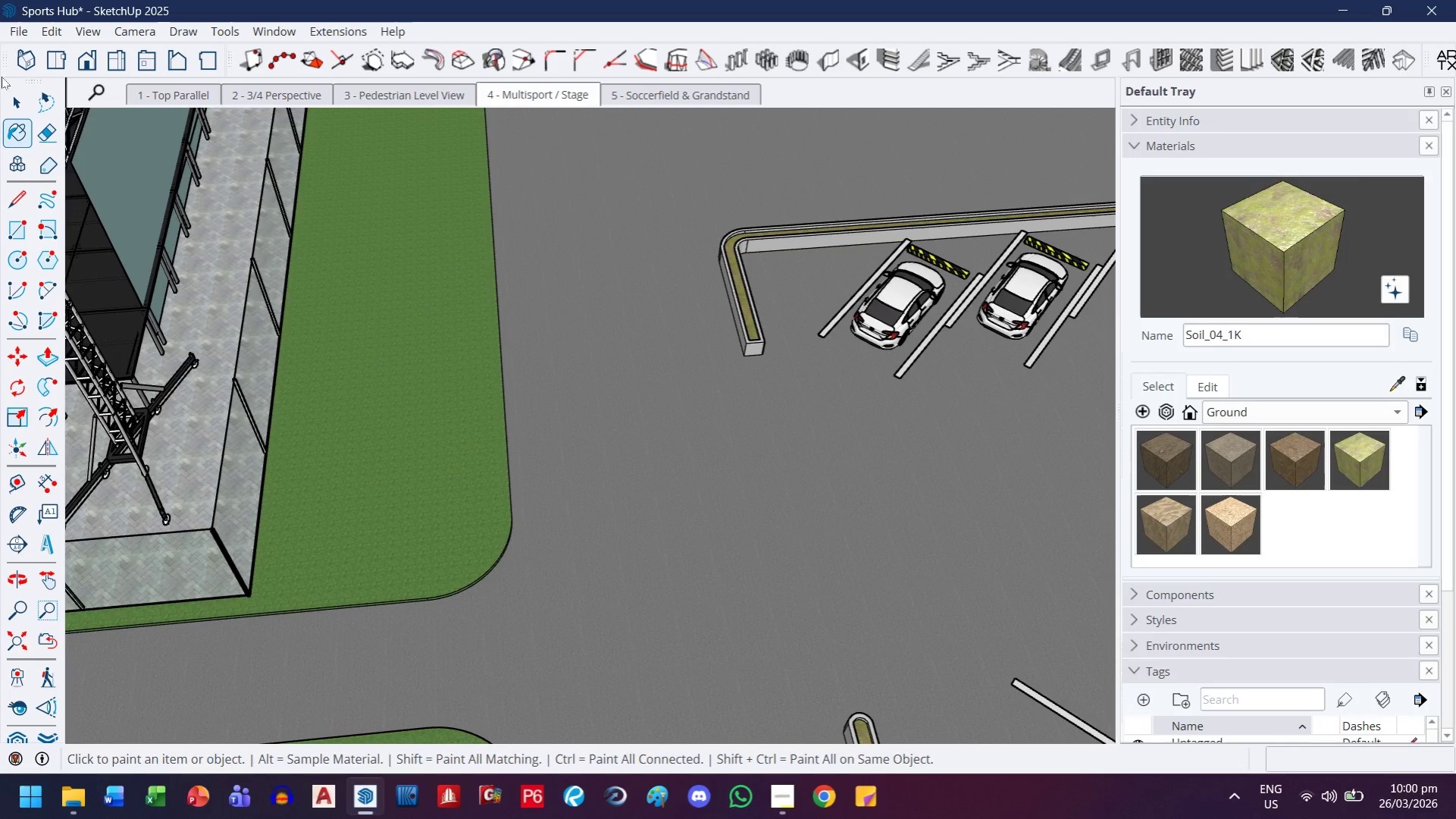 
left_click_drag(start_coordinate=[6, 93], to_coordinate=[13, 95])
 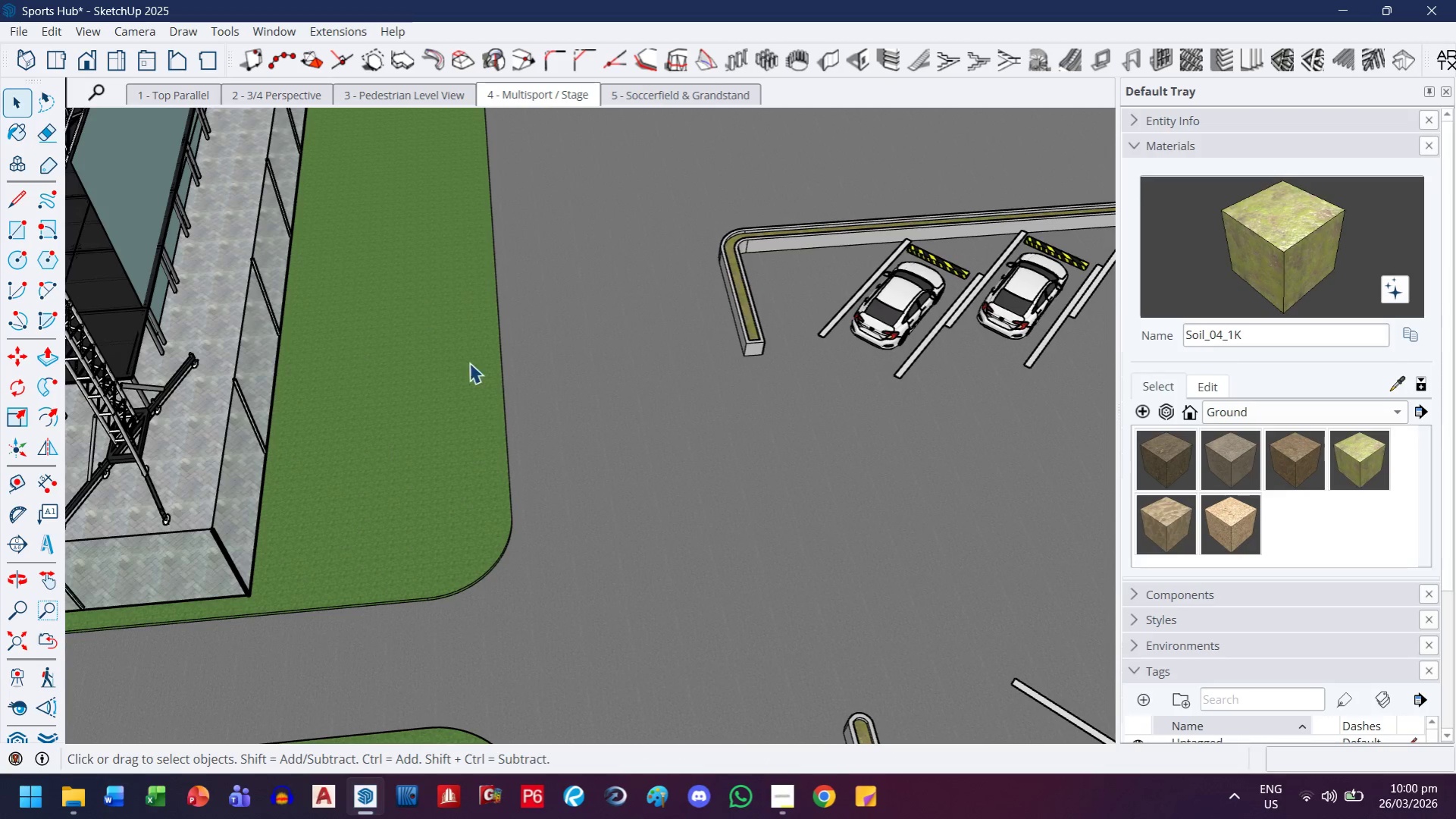 
double_click([495, 400])
 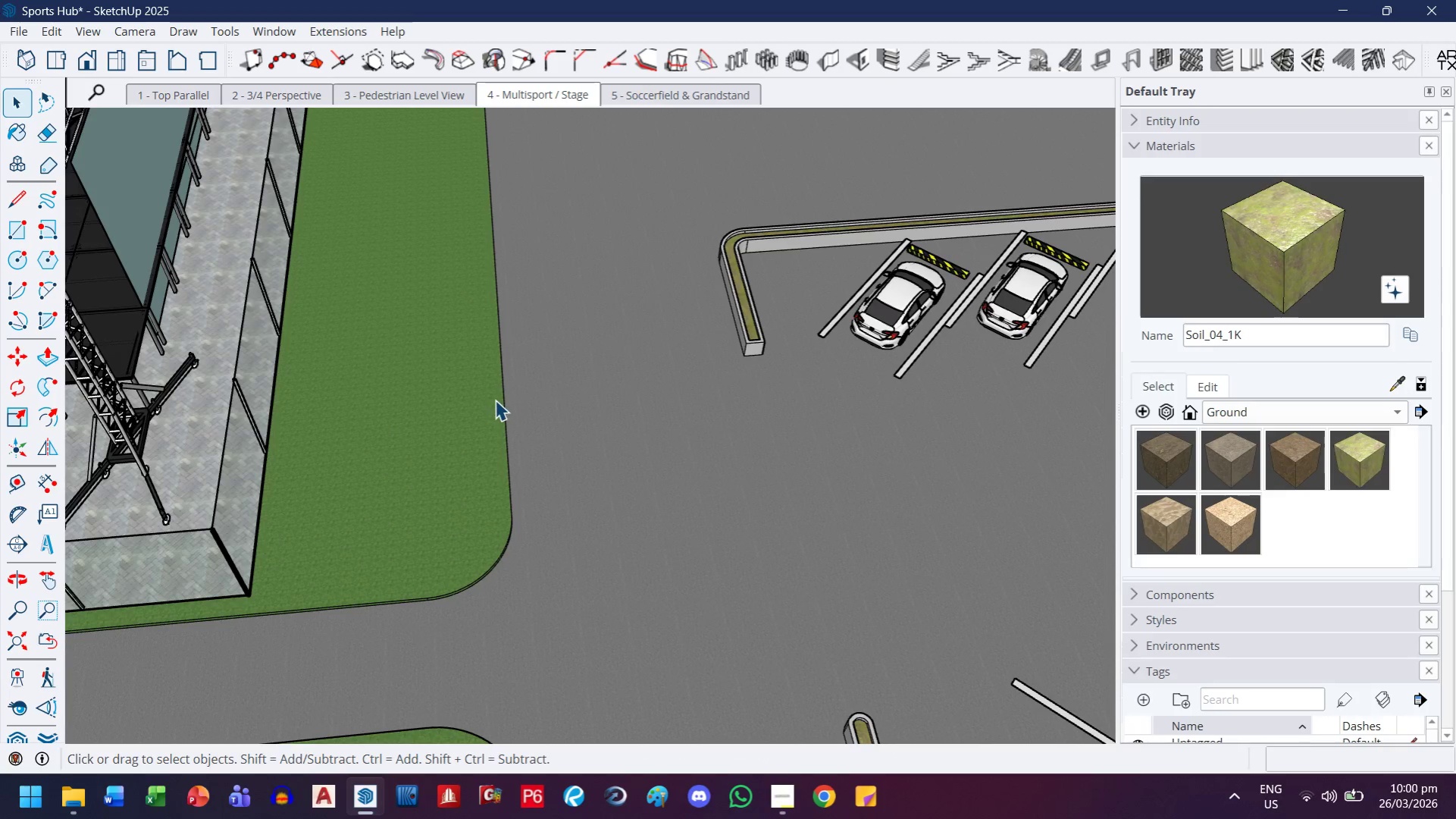 
triple_click([495, 400])
 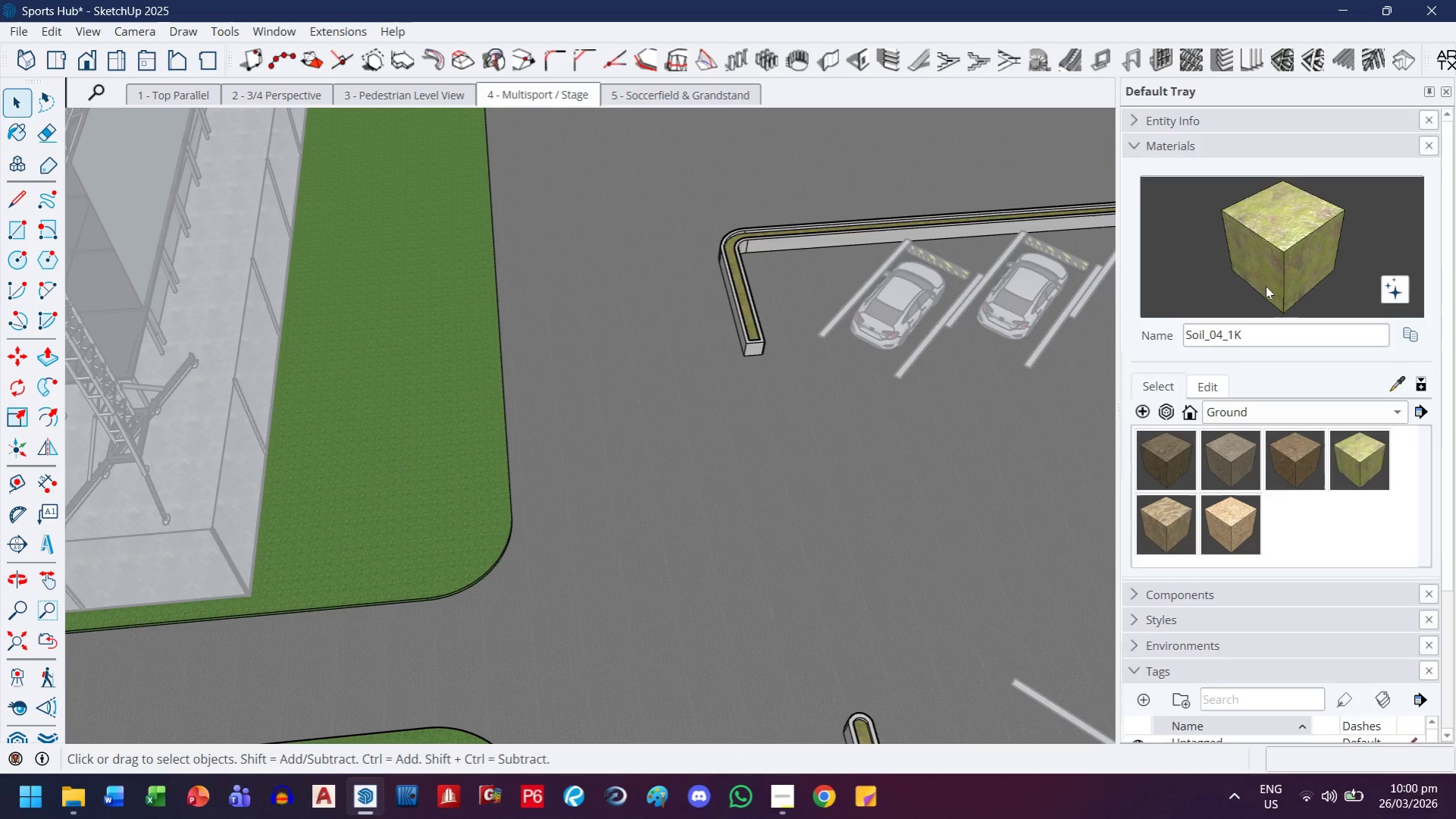 
left_click_drag(start_coordinate=[1294, 247], to_coordinate=[1288, 249])
 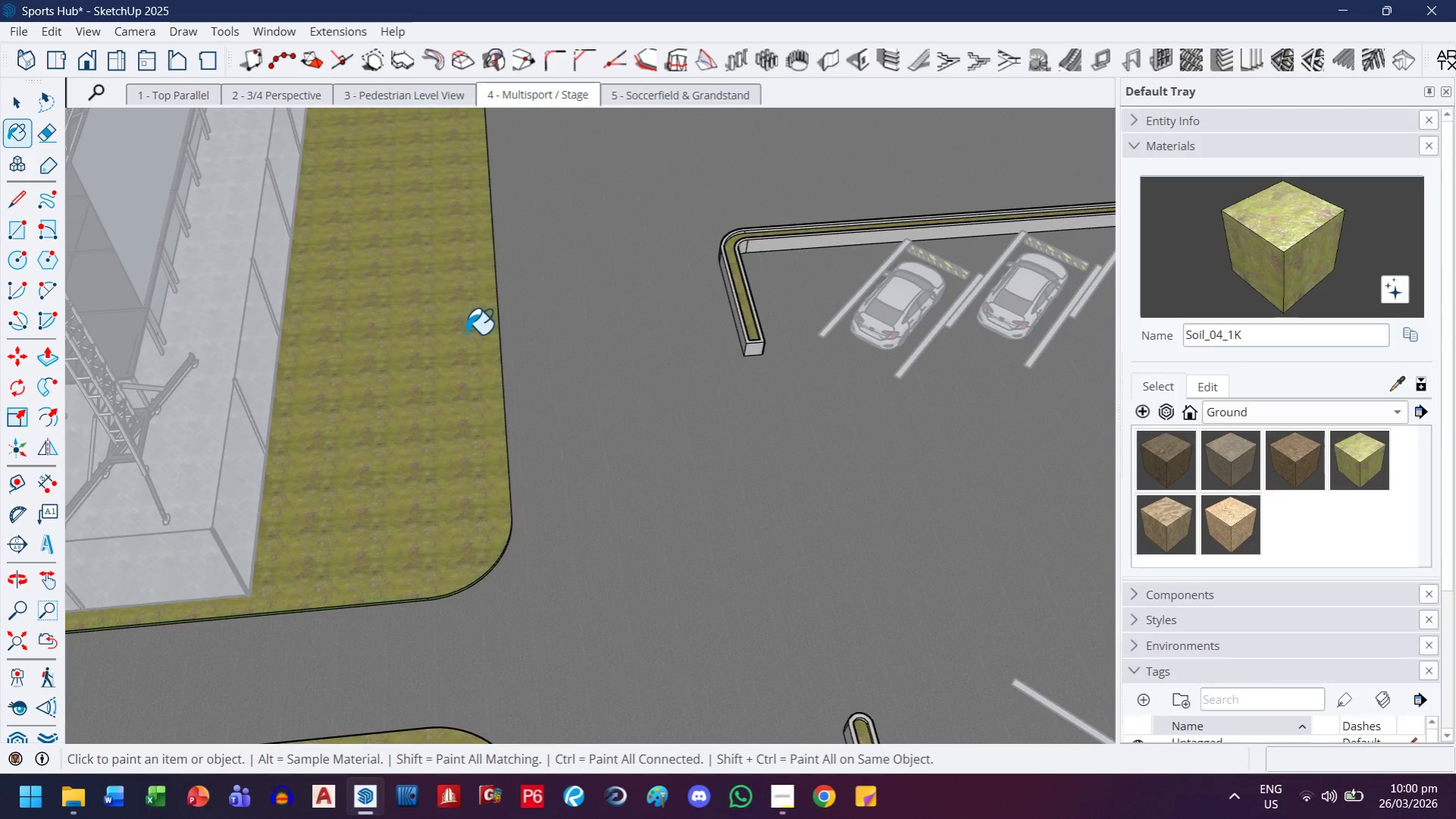 
scroll: coordinate [666, 375], scroll_direction: down, amount: 10.0
 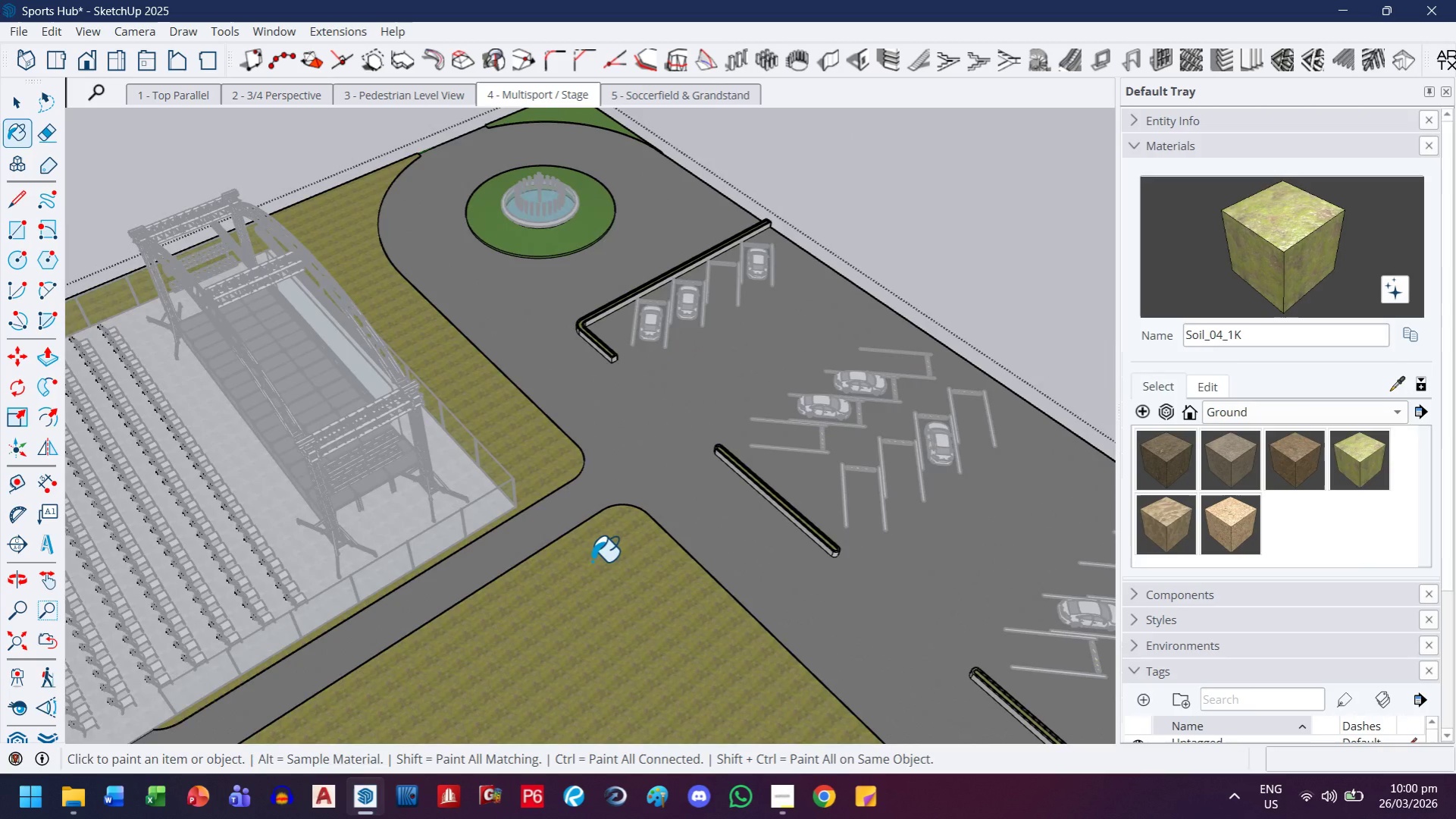 
key(Control+ControlLeft)
 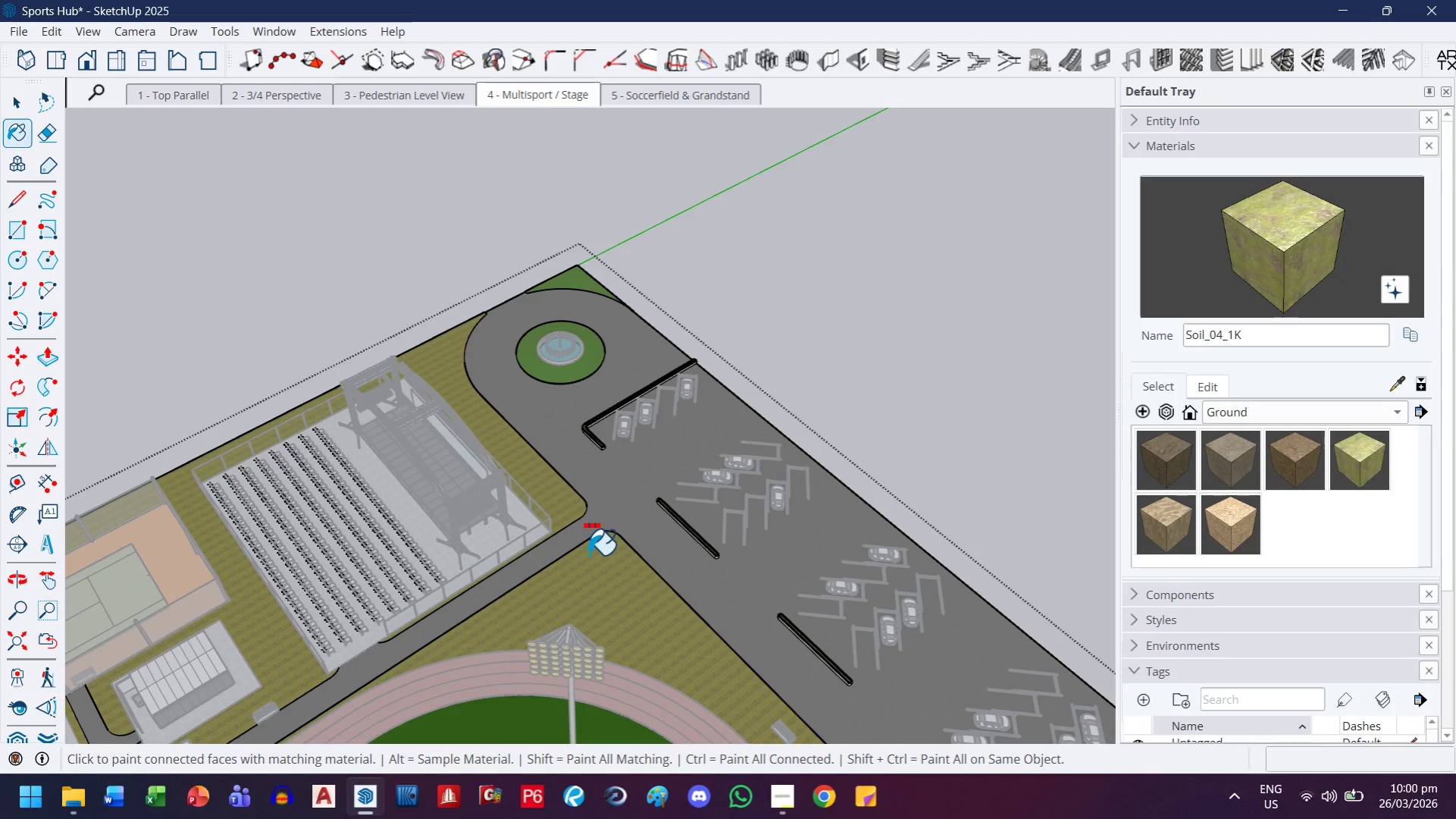 
scroll: coordinate [589, 560], scroll_direction: down, amount: 8.0
 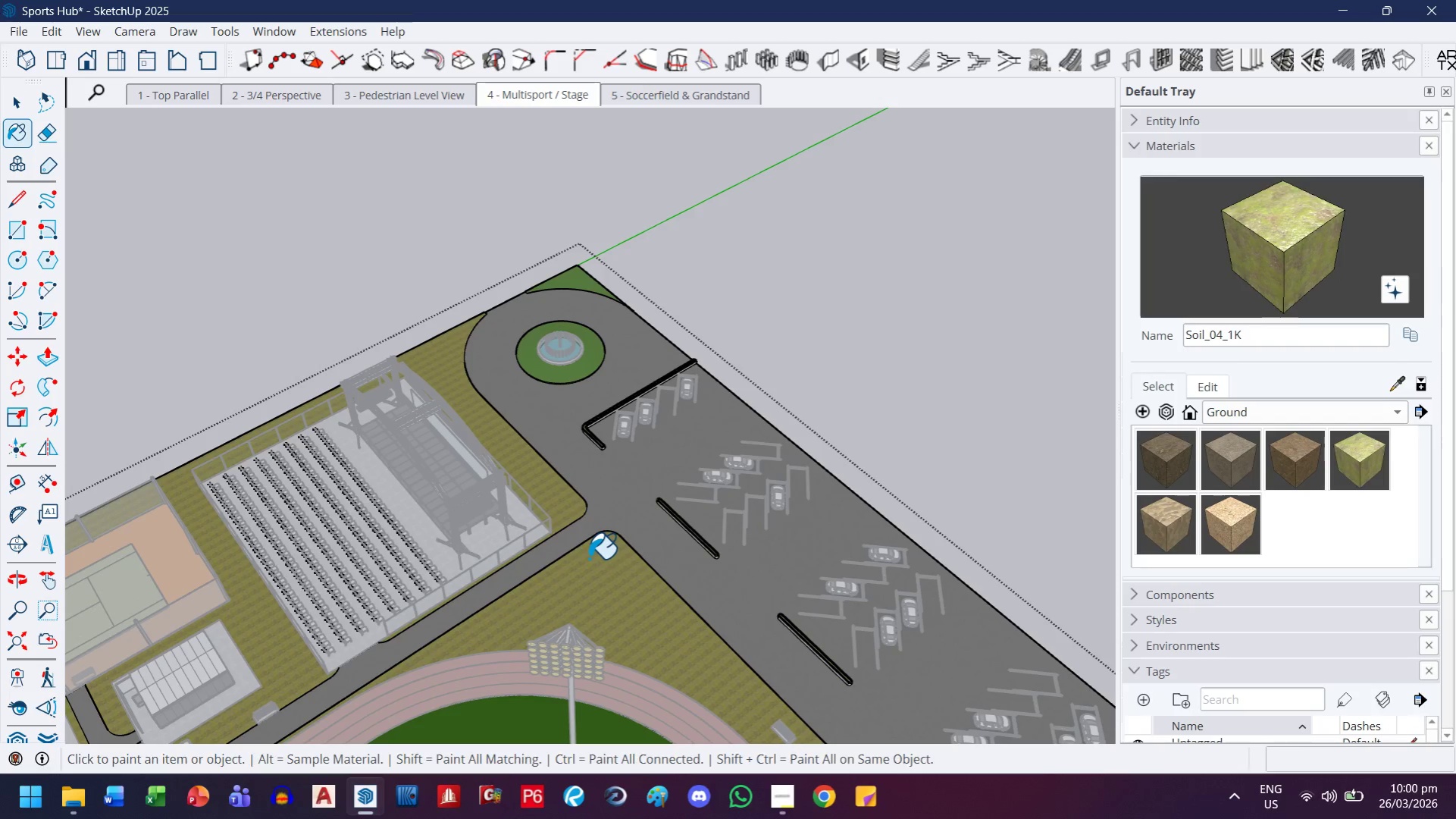 
key(Control+S)
 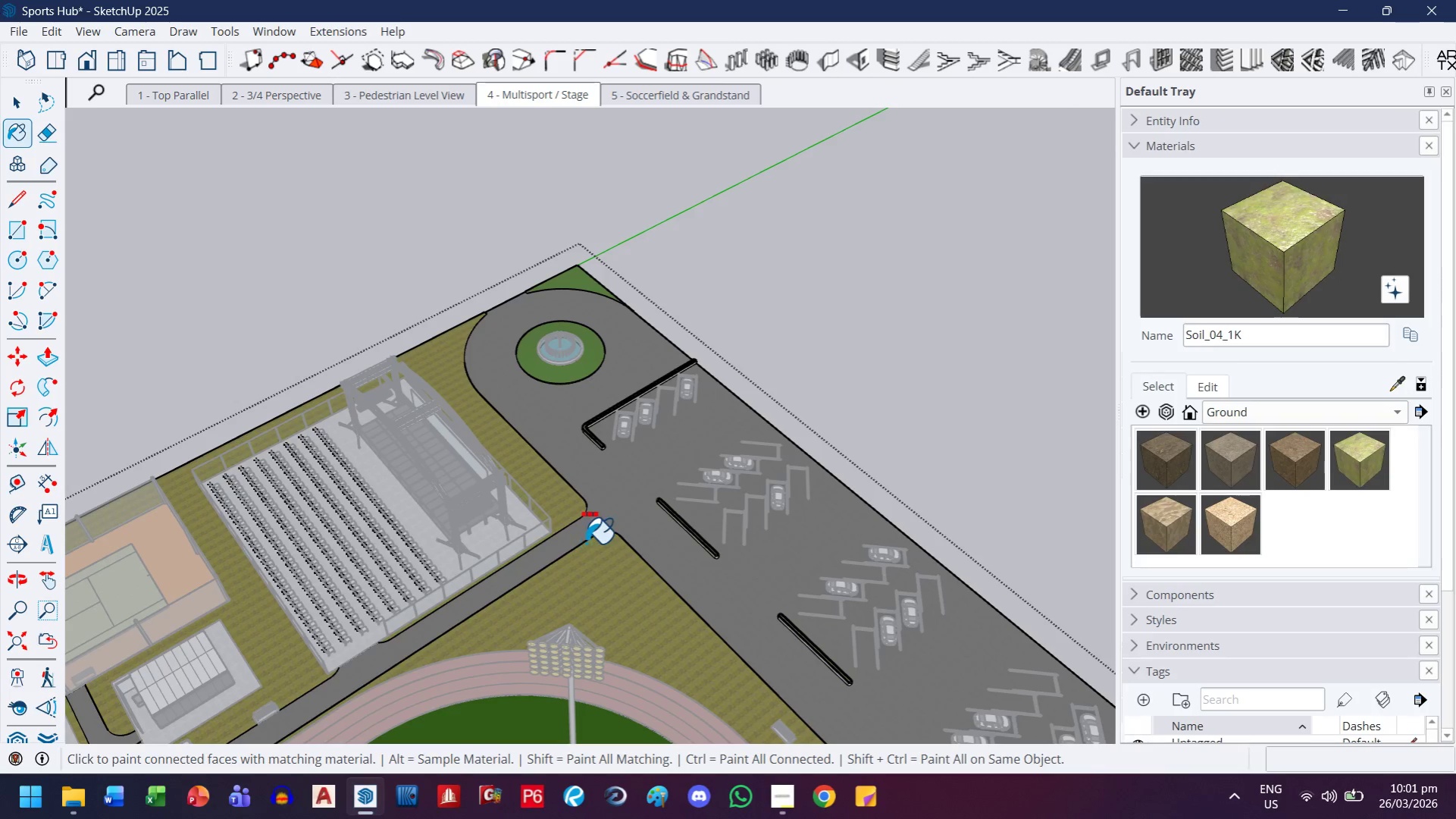 
key(Control+ControlLeft)
 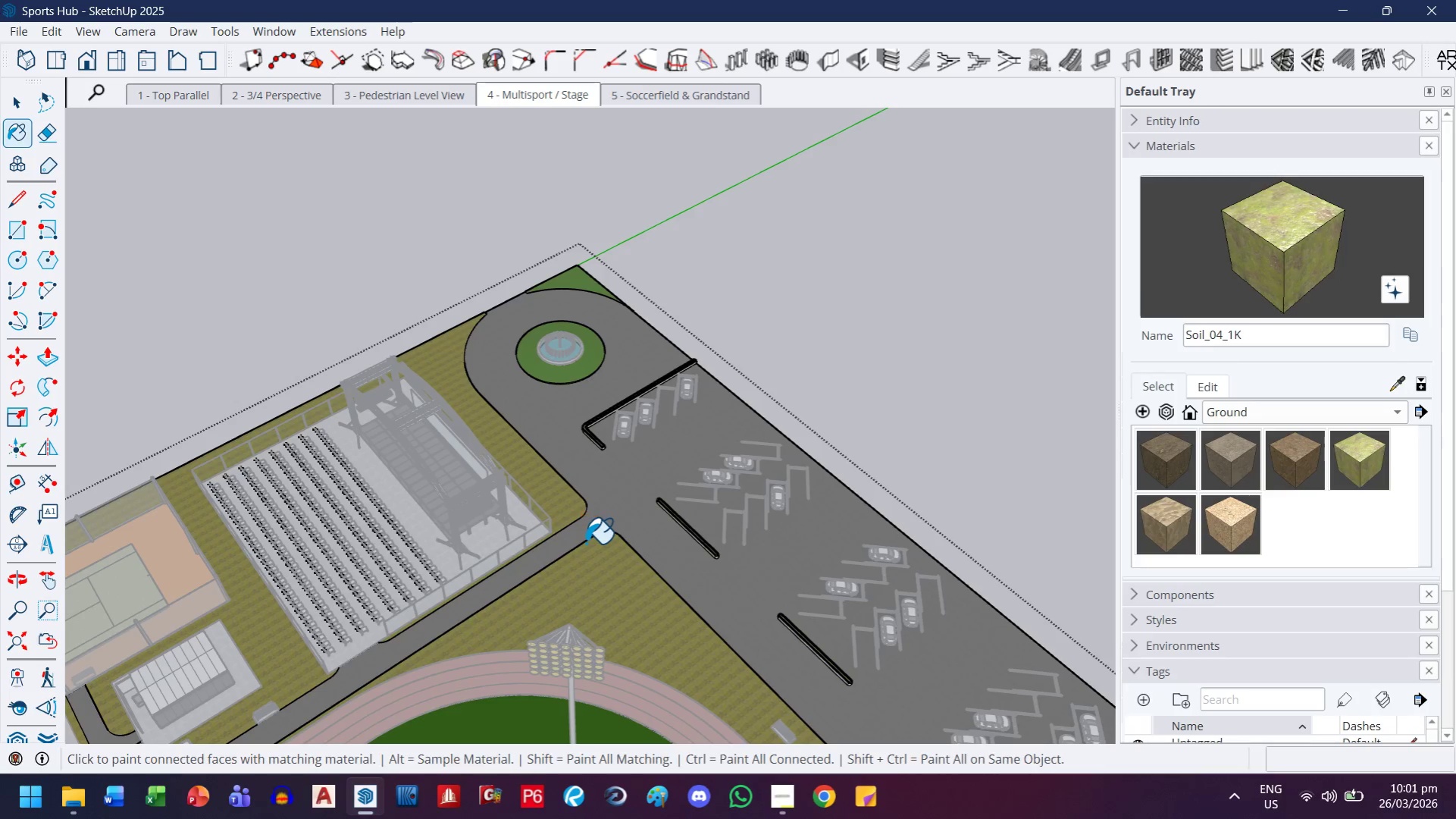 
key(Control+Z)
 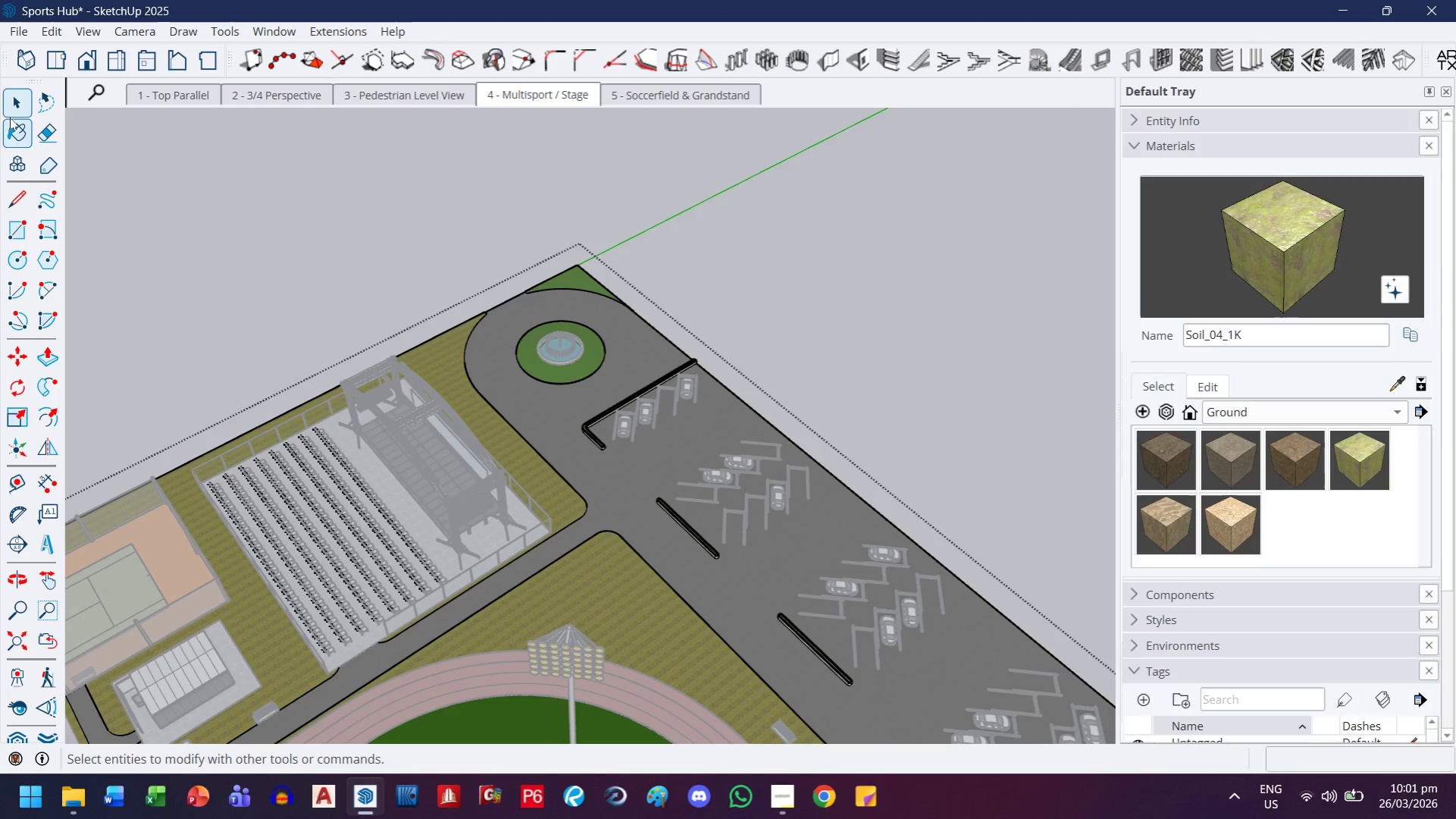 
left_click([8, 99])
 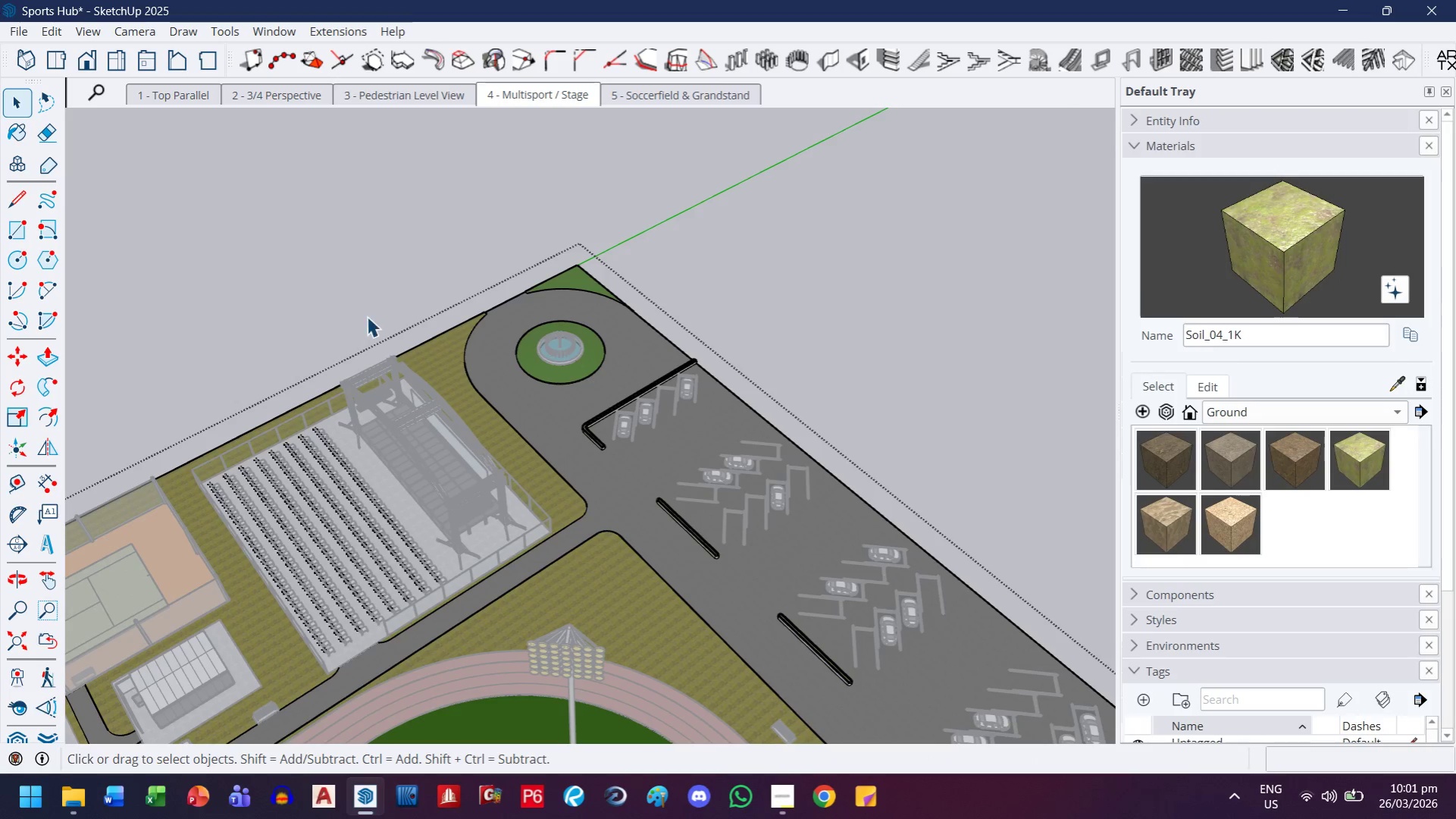 
key(Control+ControlLeft)
 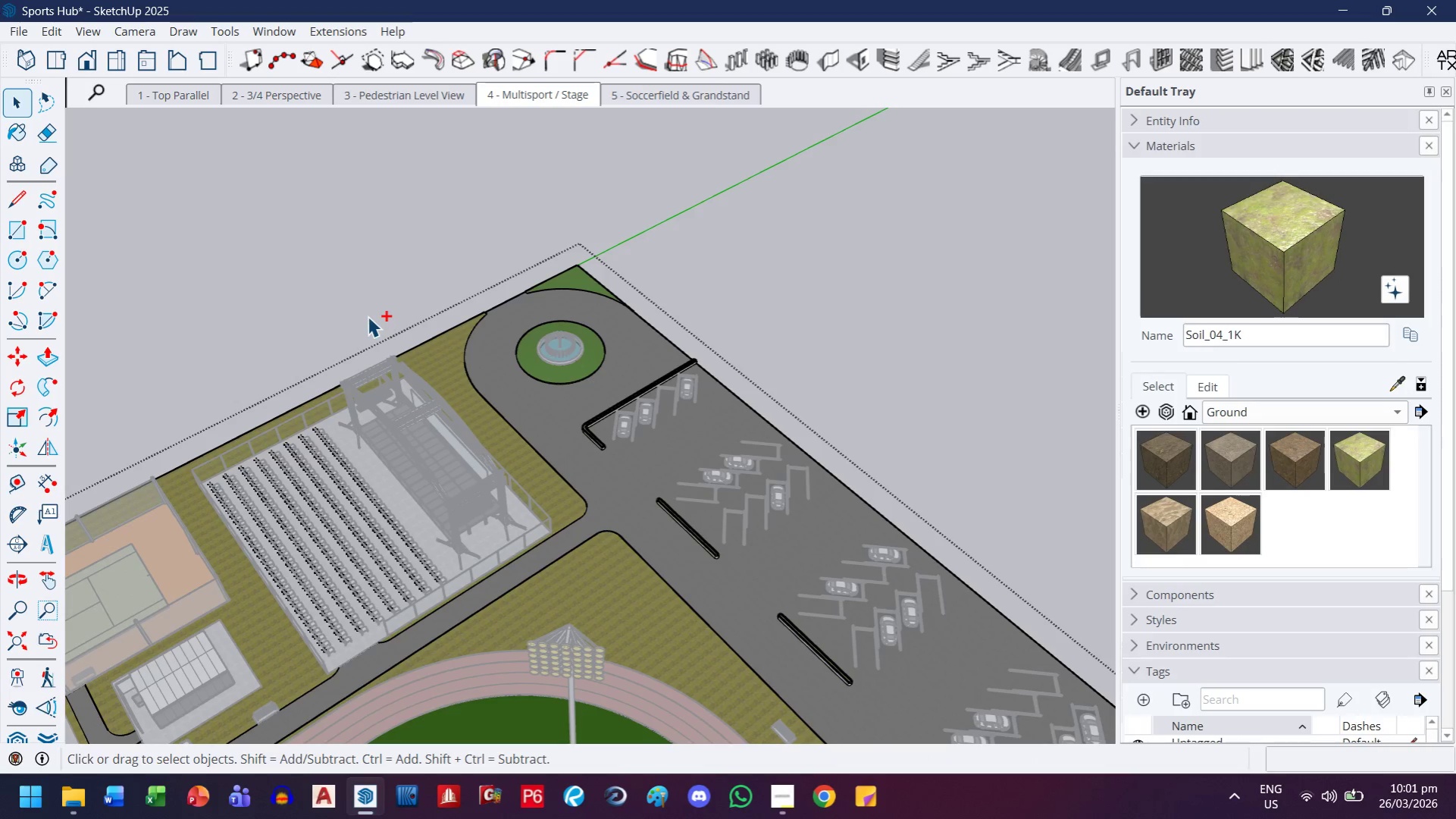 
key(Control+Z)
 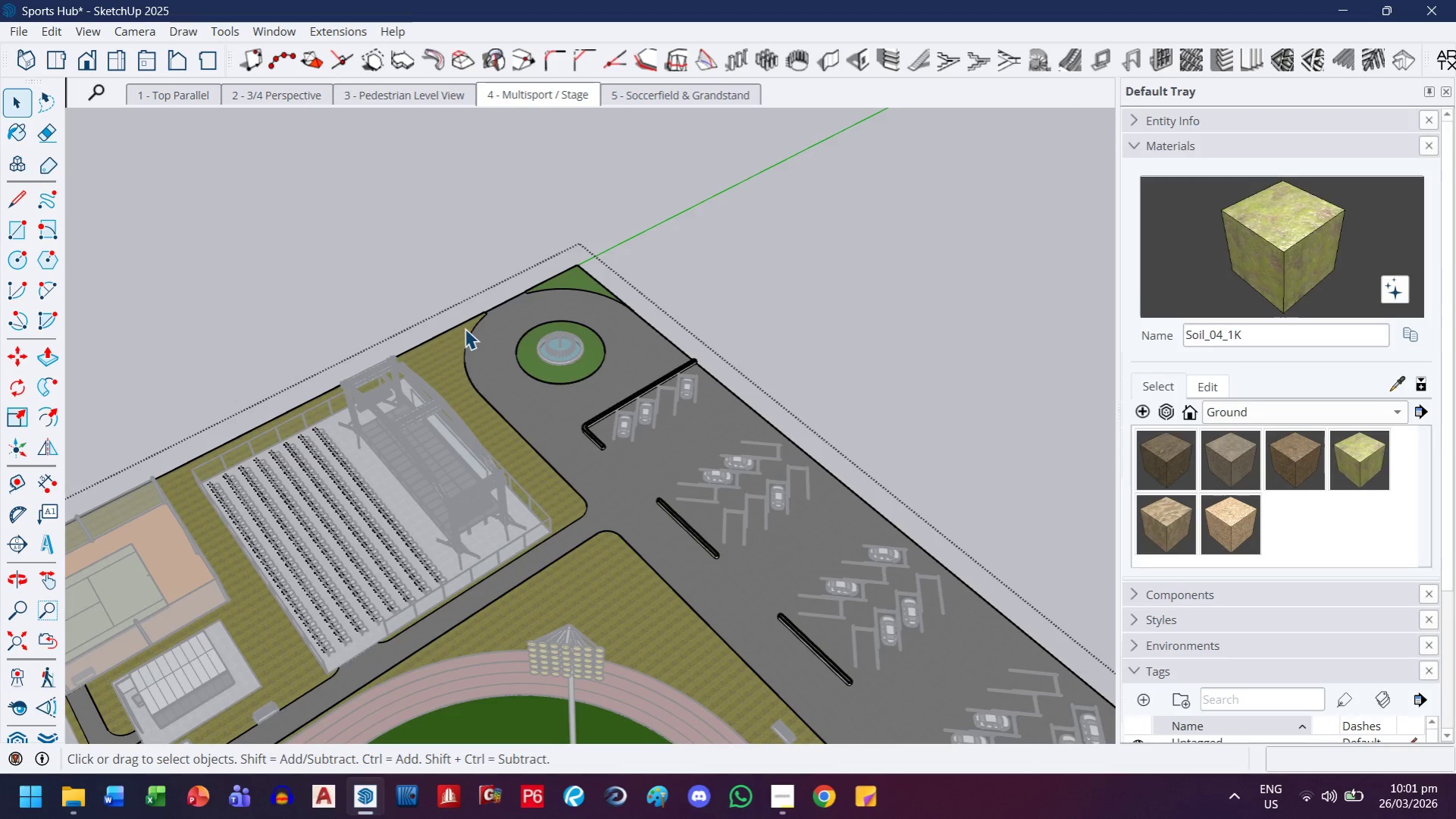 
key(Control+ControlLeft)
 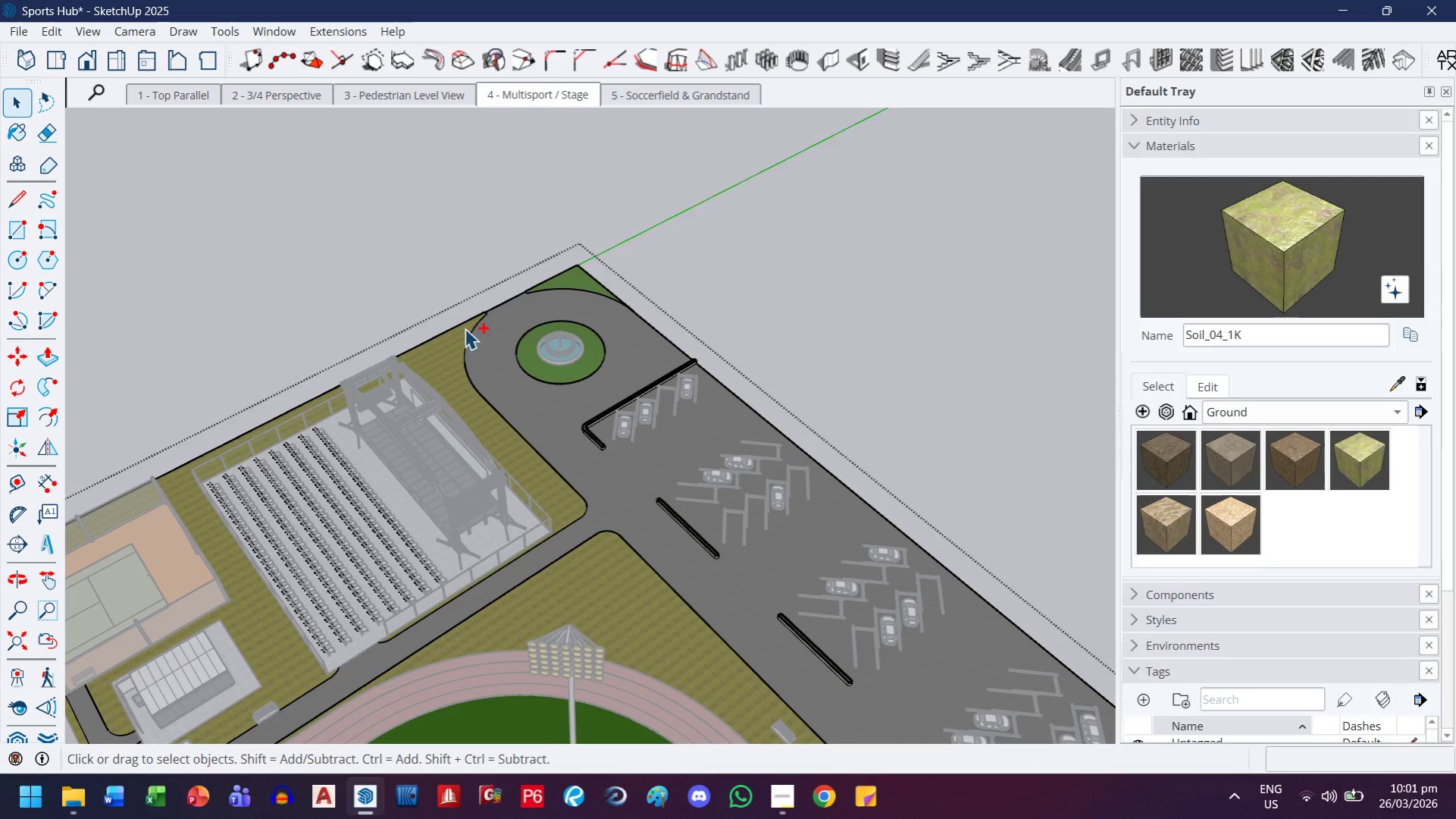 
key(Control+Z)
 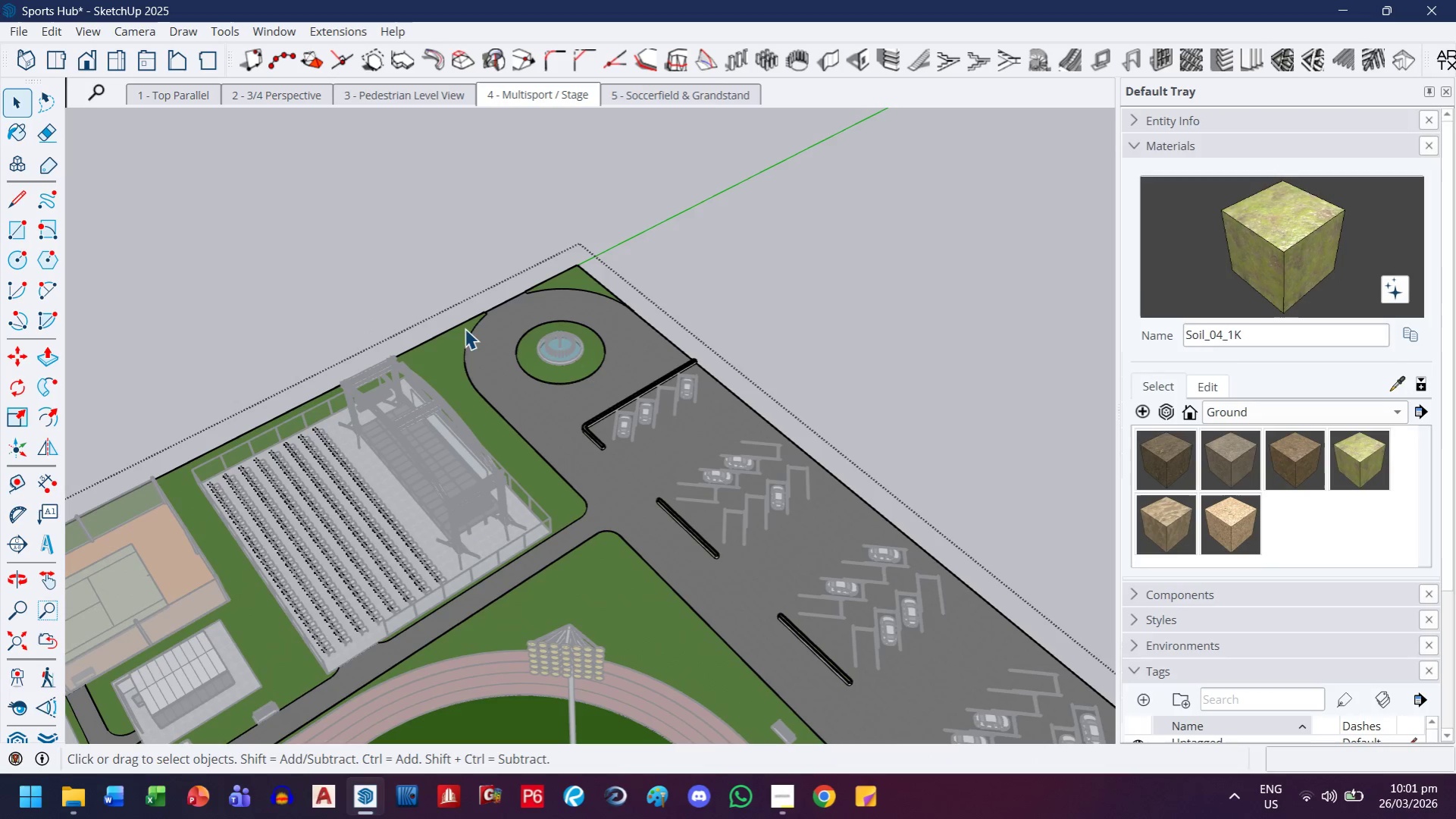 
key(Control+ControlLeft)
 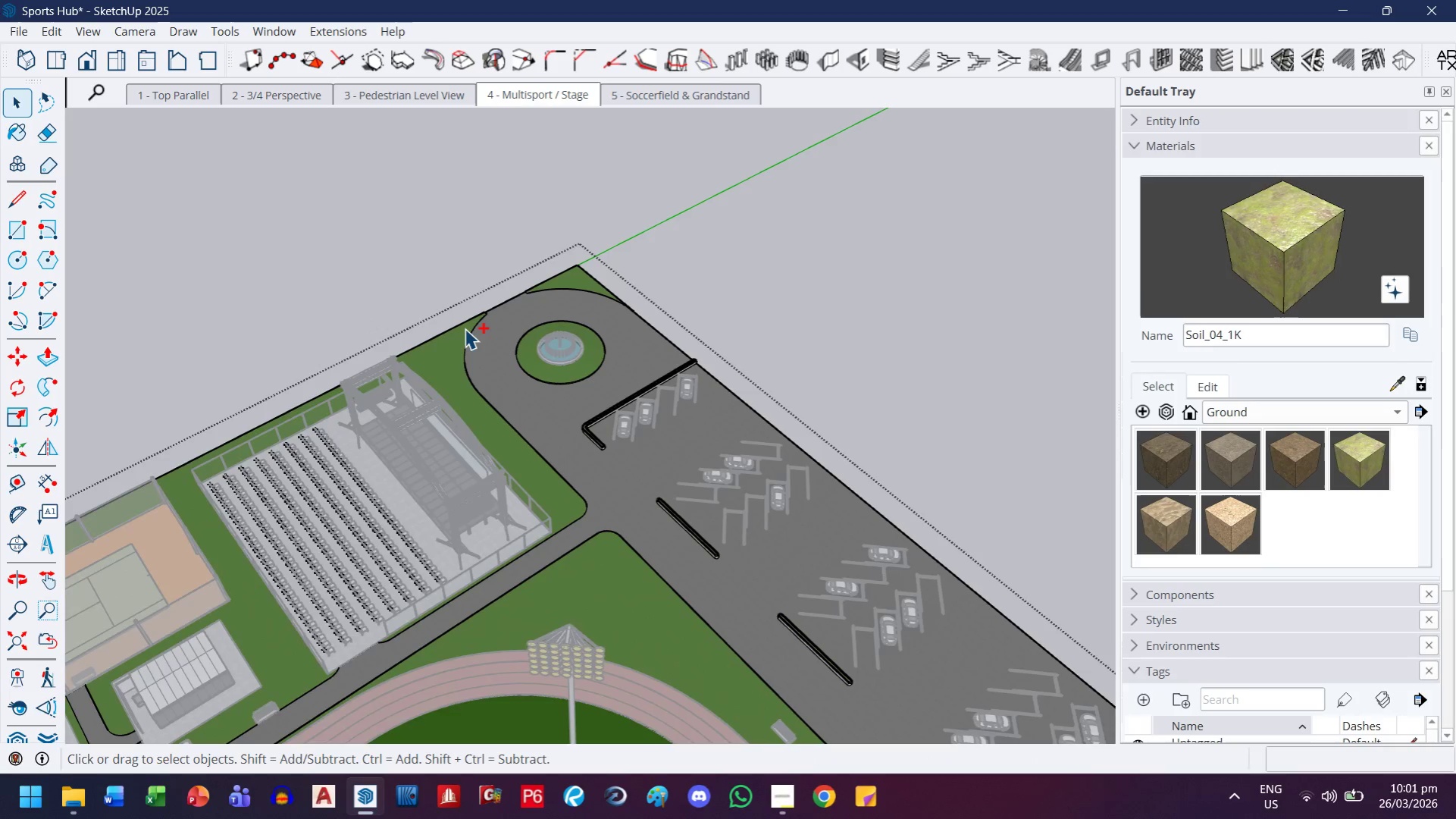 
key(Control+Z)
 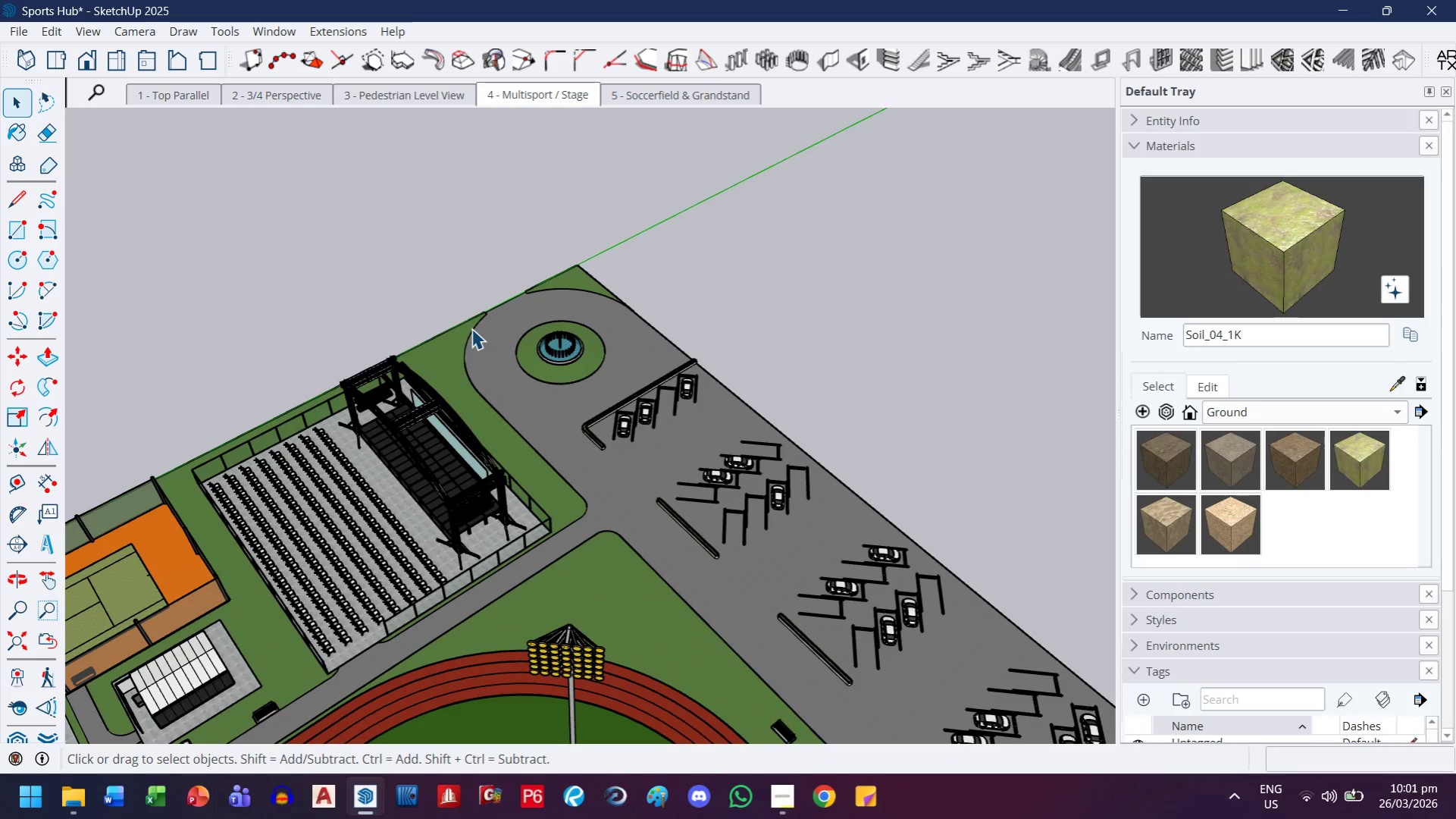 
key(Control+ControlLeft)
 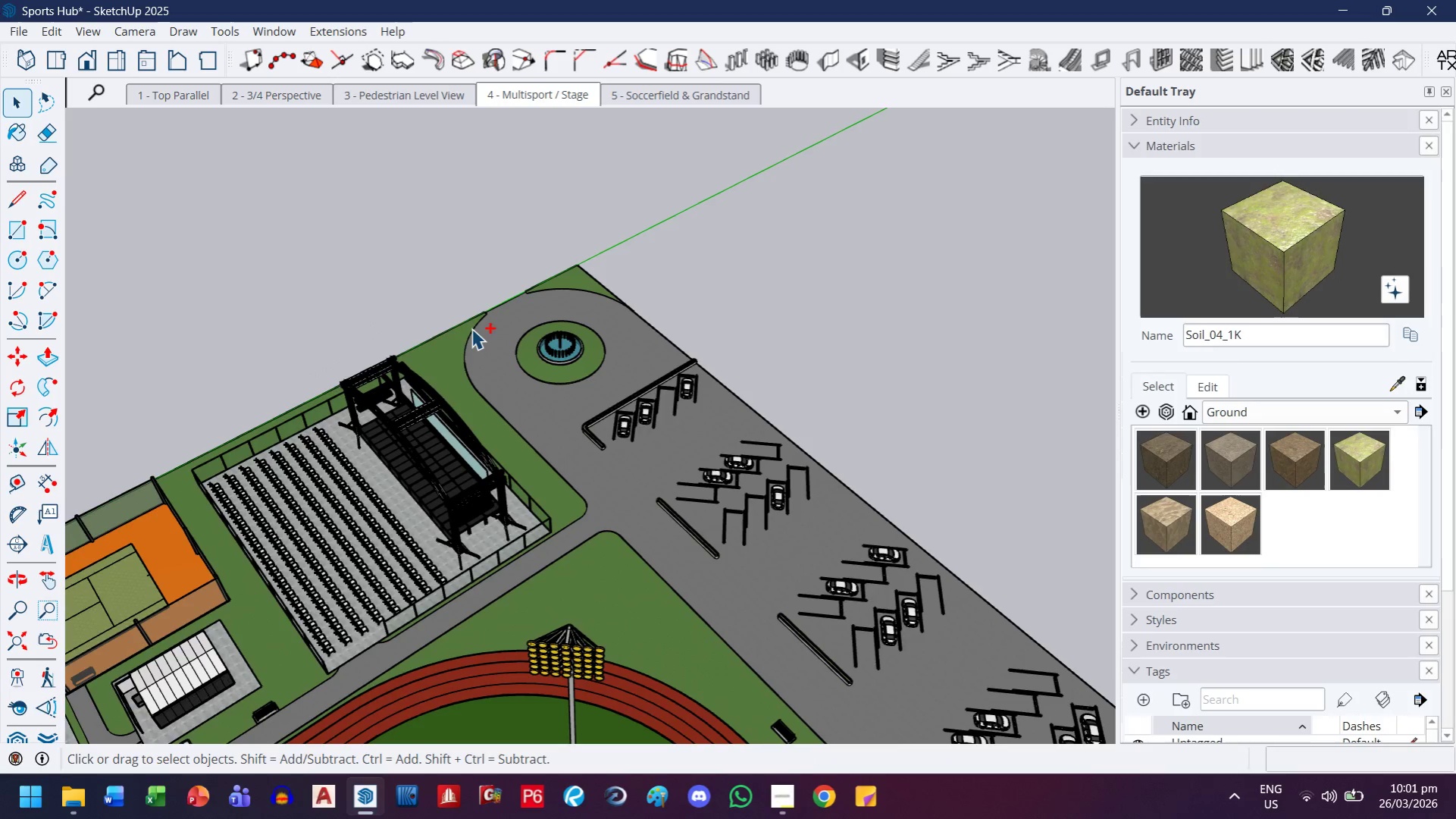 
key(Control+Y)
 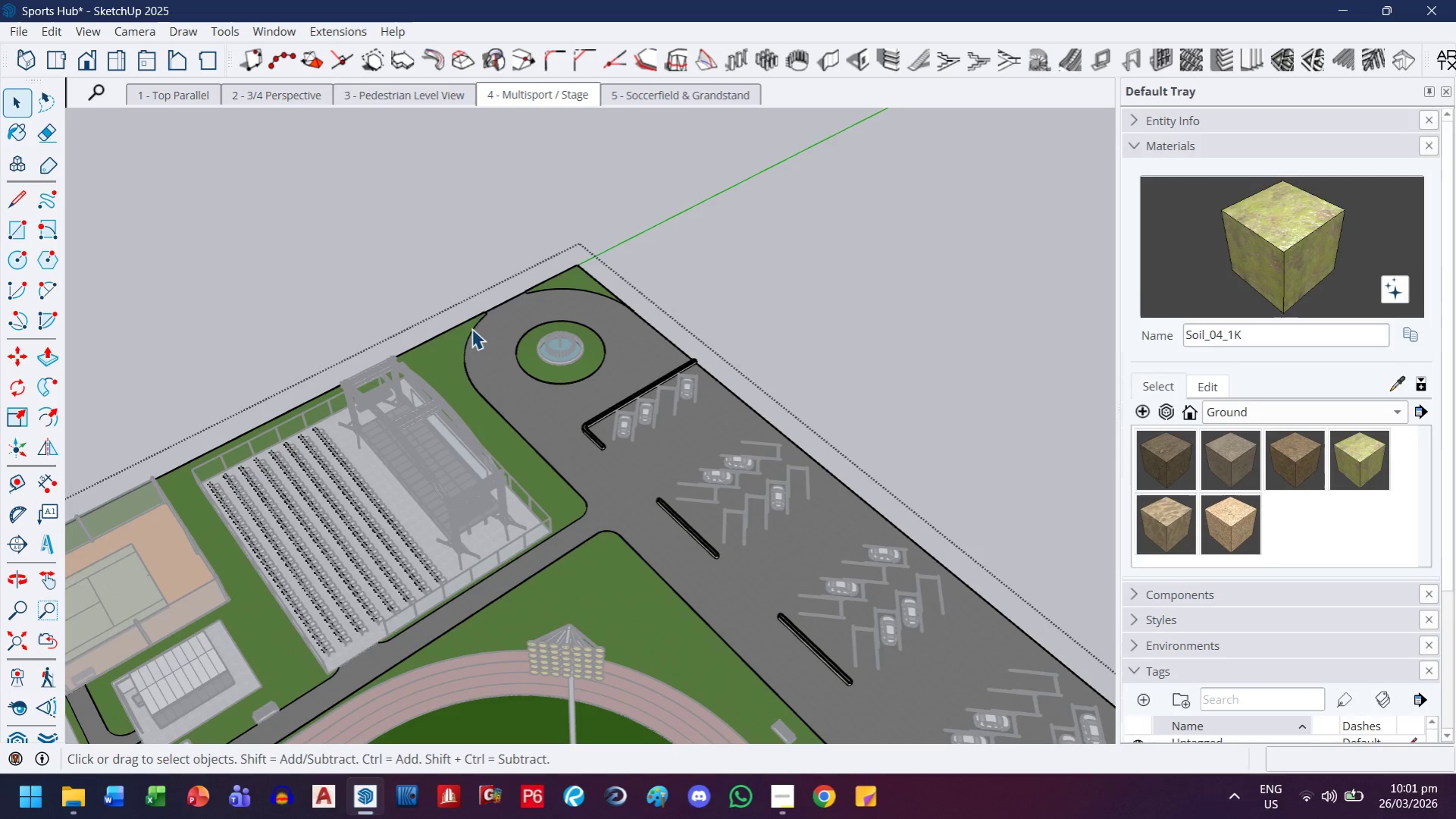 
left_click([459, 247])
 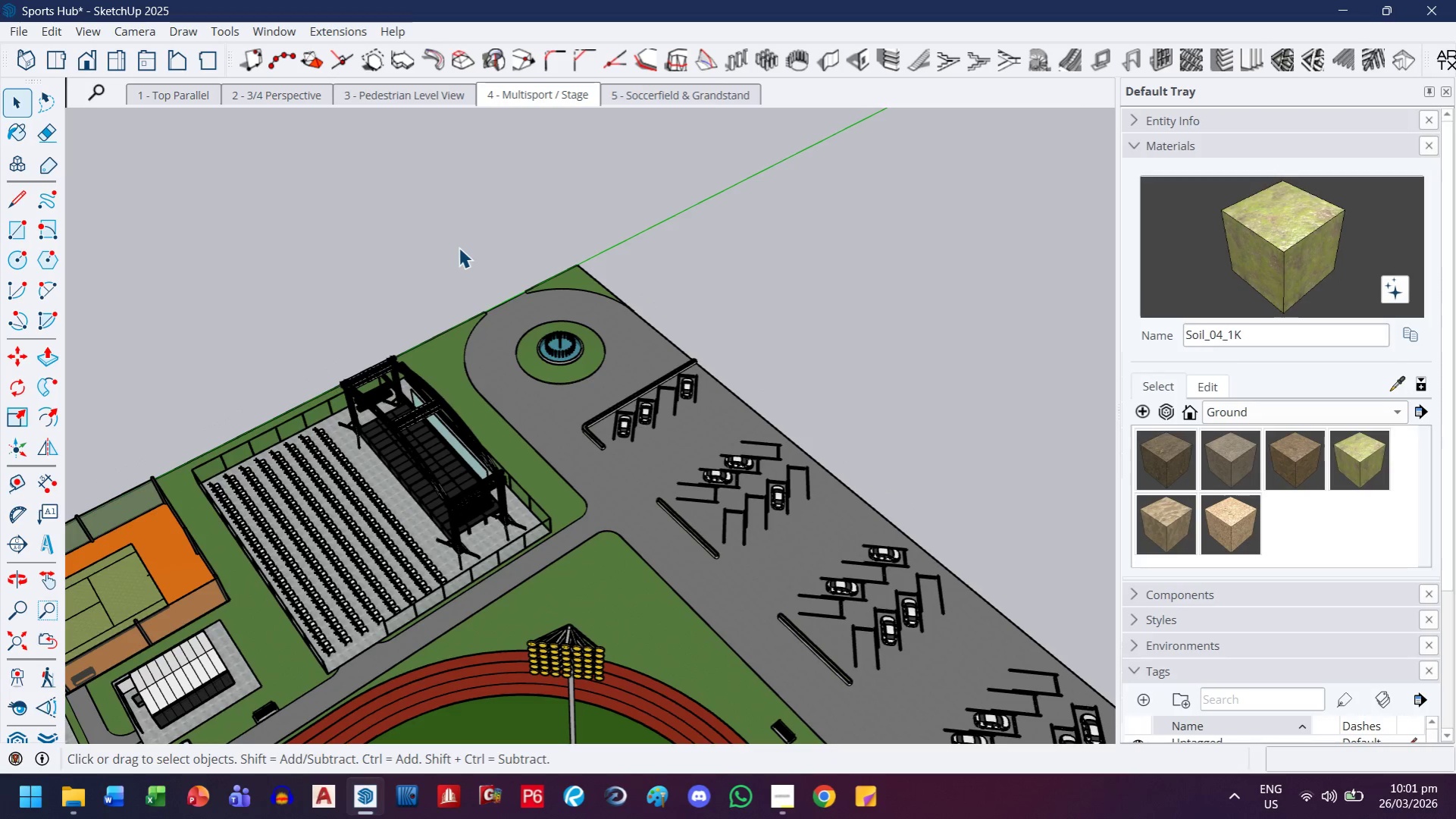 
key(Escape)
 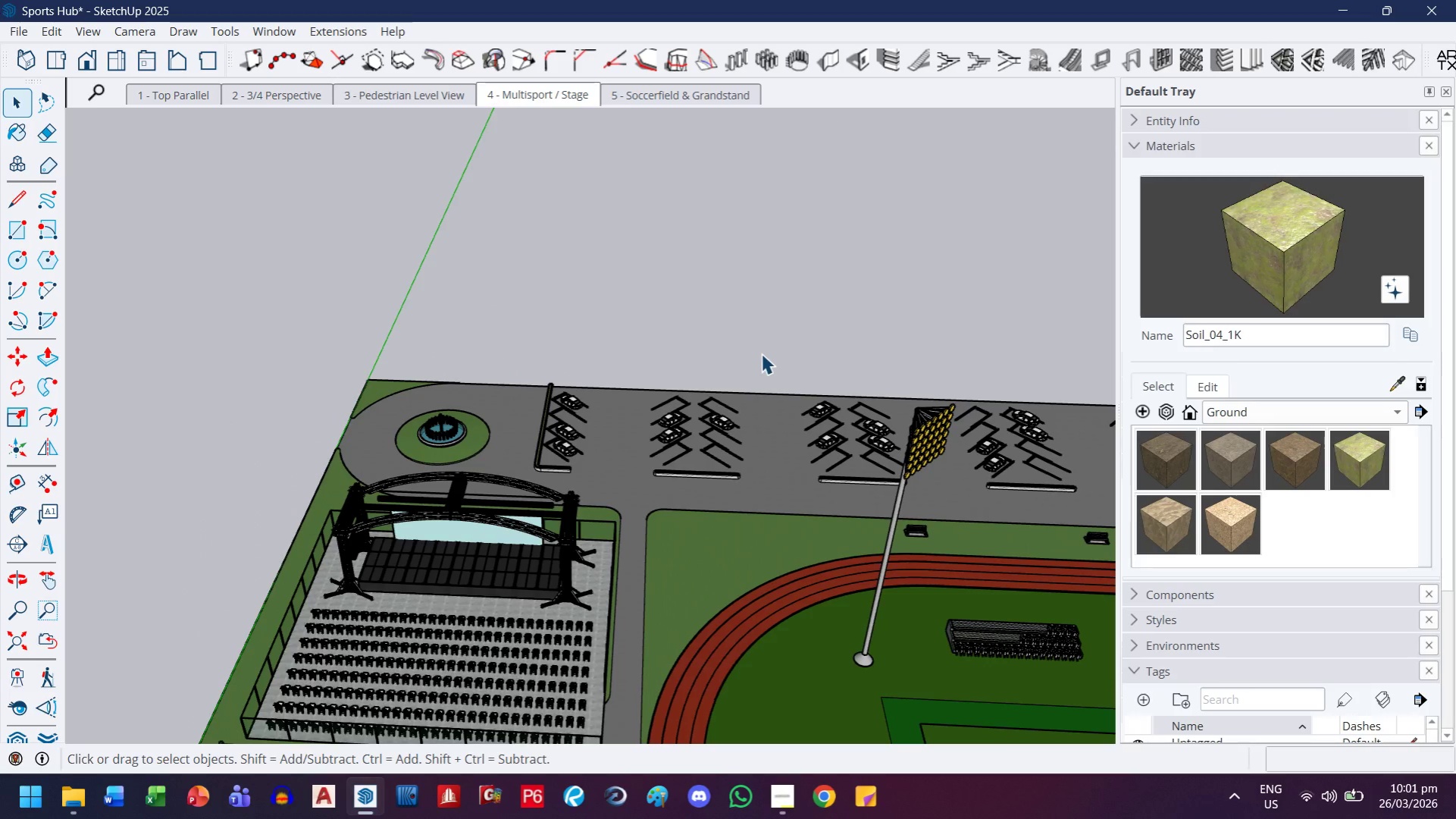 
scroll: coordinate [496, 572], scroll_direction: up, amount: 6.0
 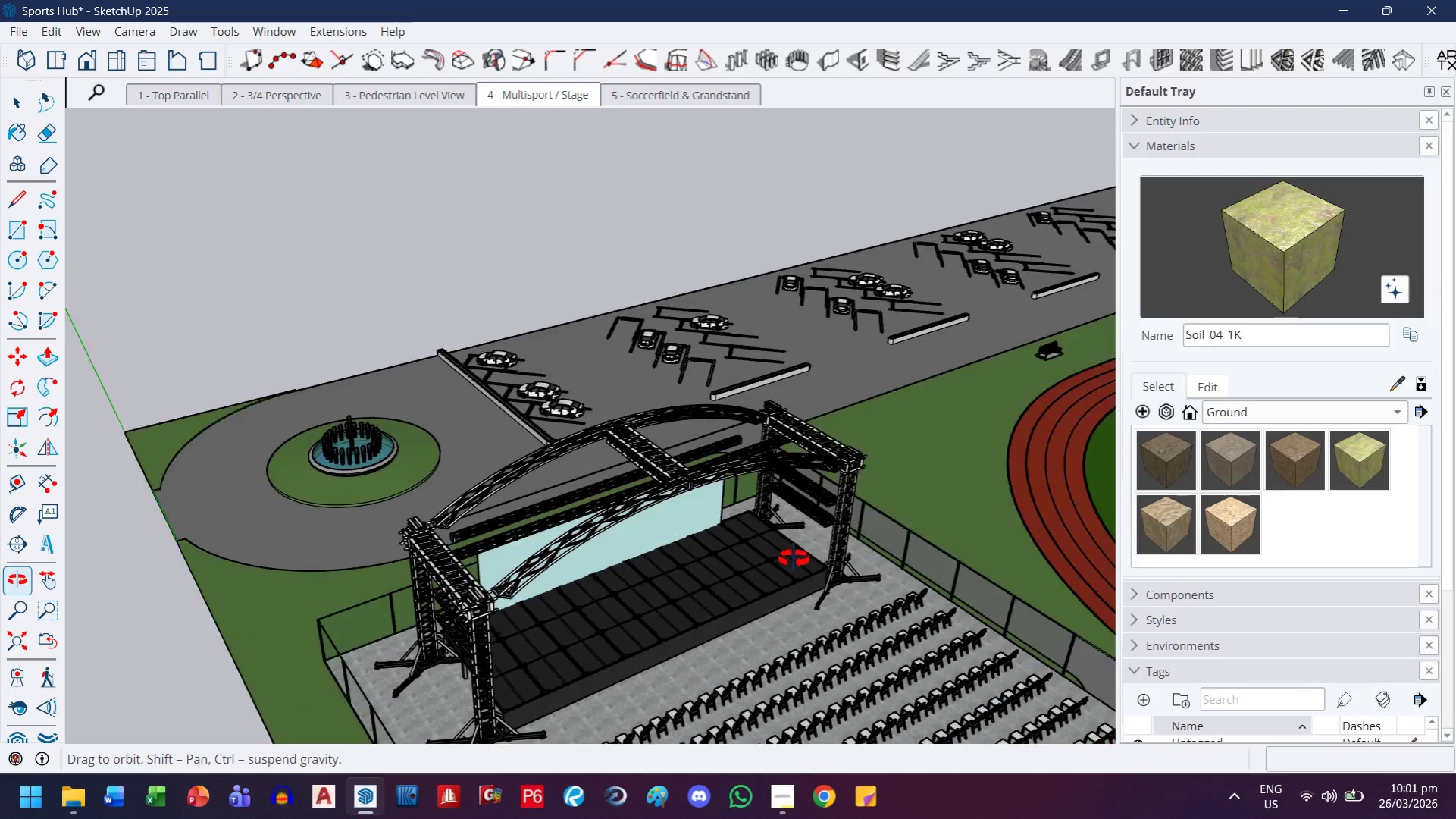 
key(Control+ControlLeft)
 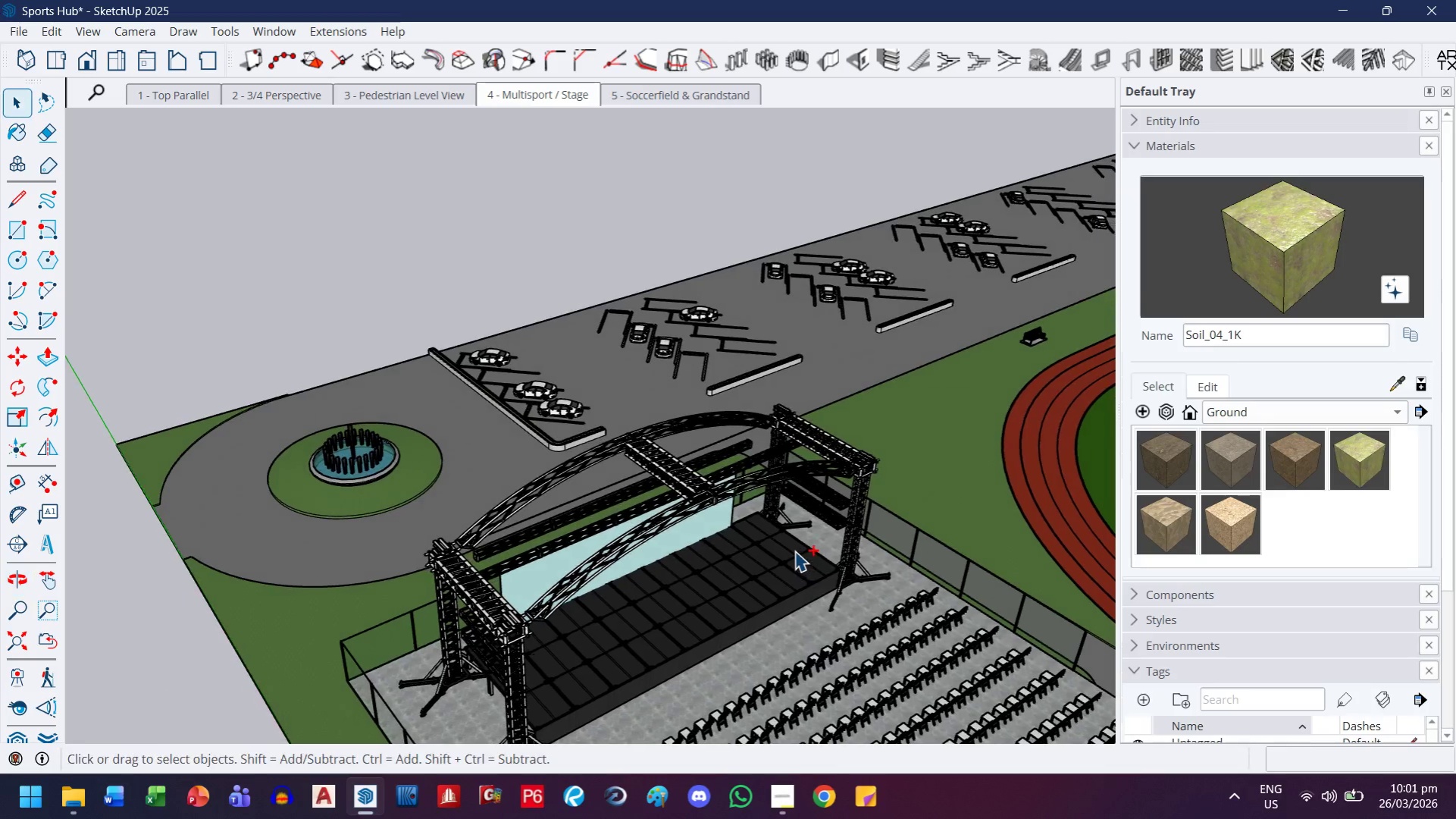 
key(Control+S)
 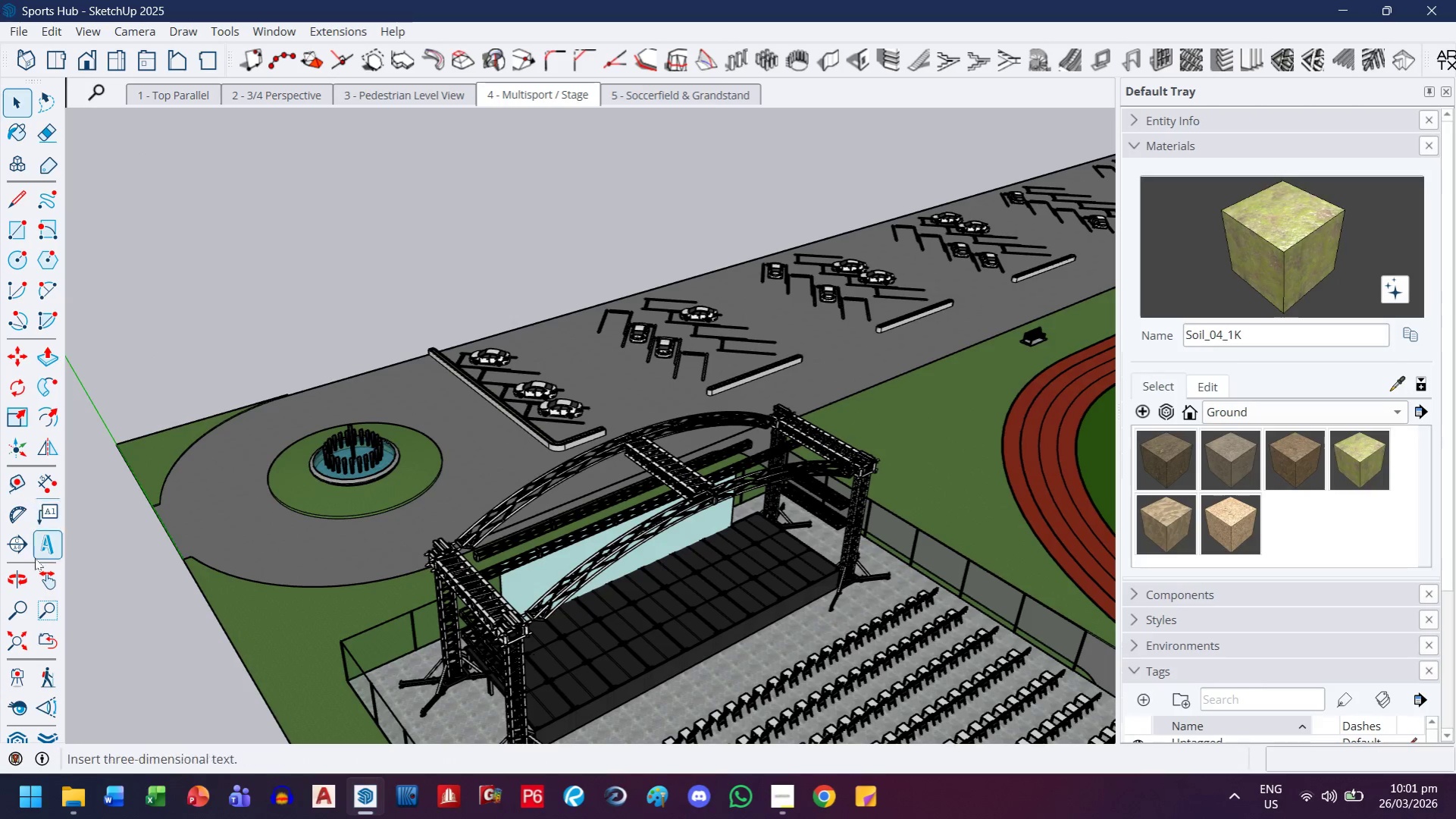 
left_click([9, 738])
 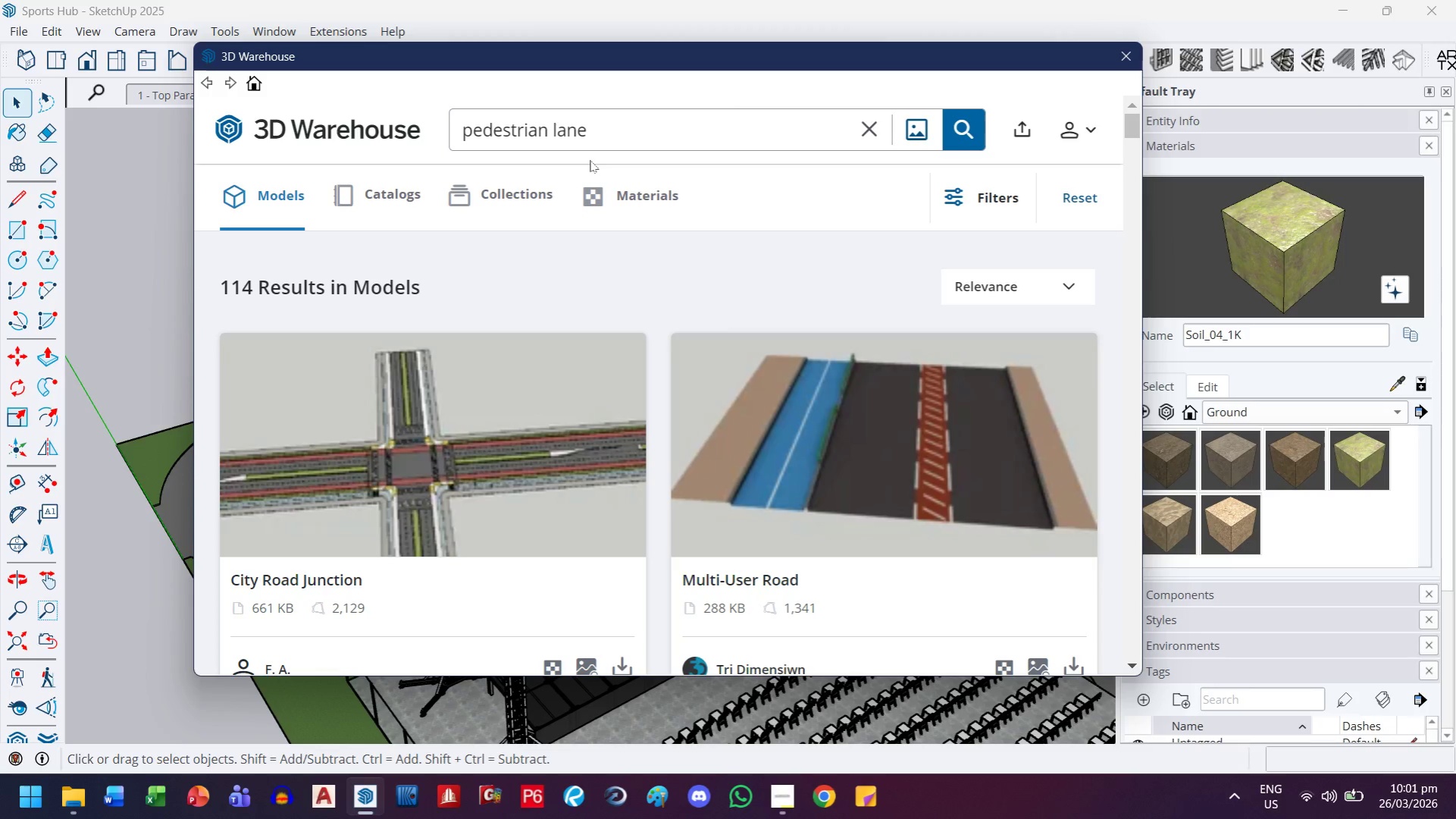 
wait(25.64)
 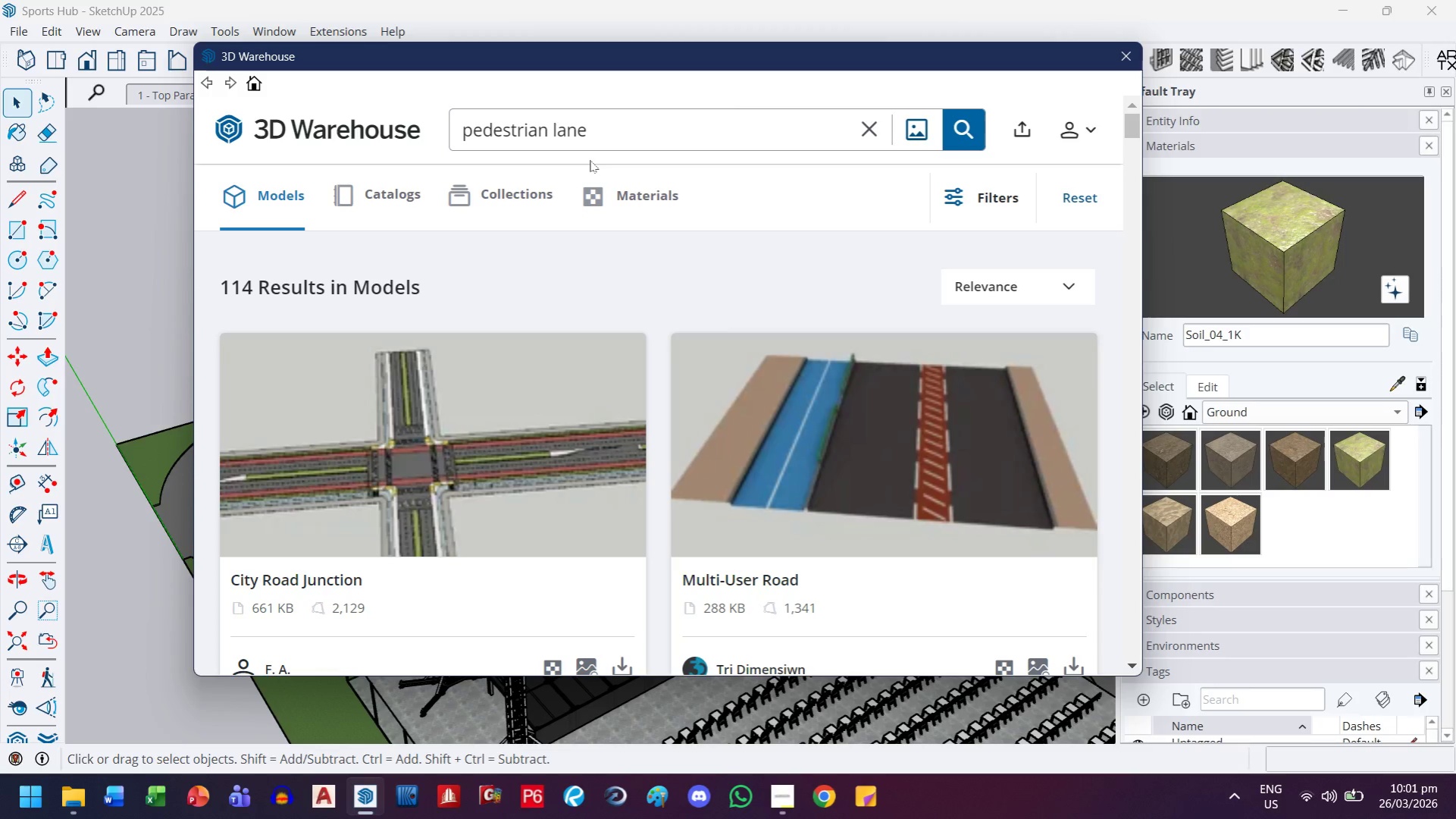 
left_click_drag(start_coordinate=[597, 133], to_coordinate=[247, 148])
 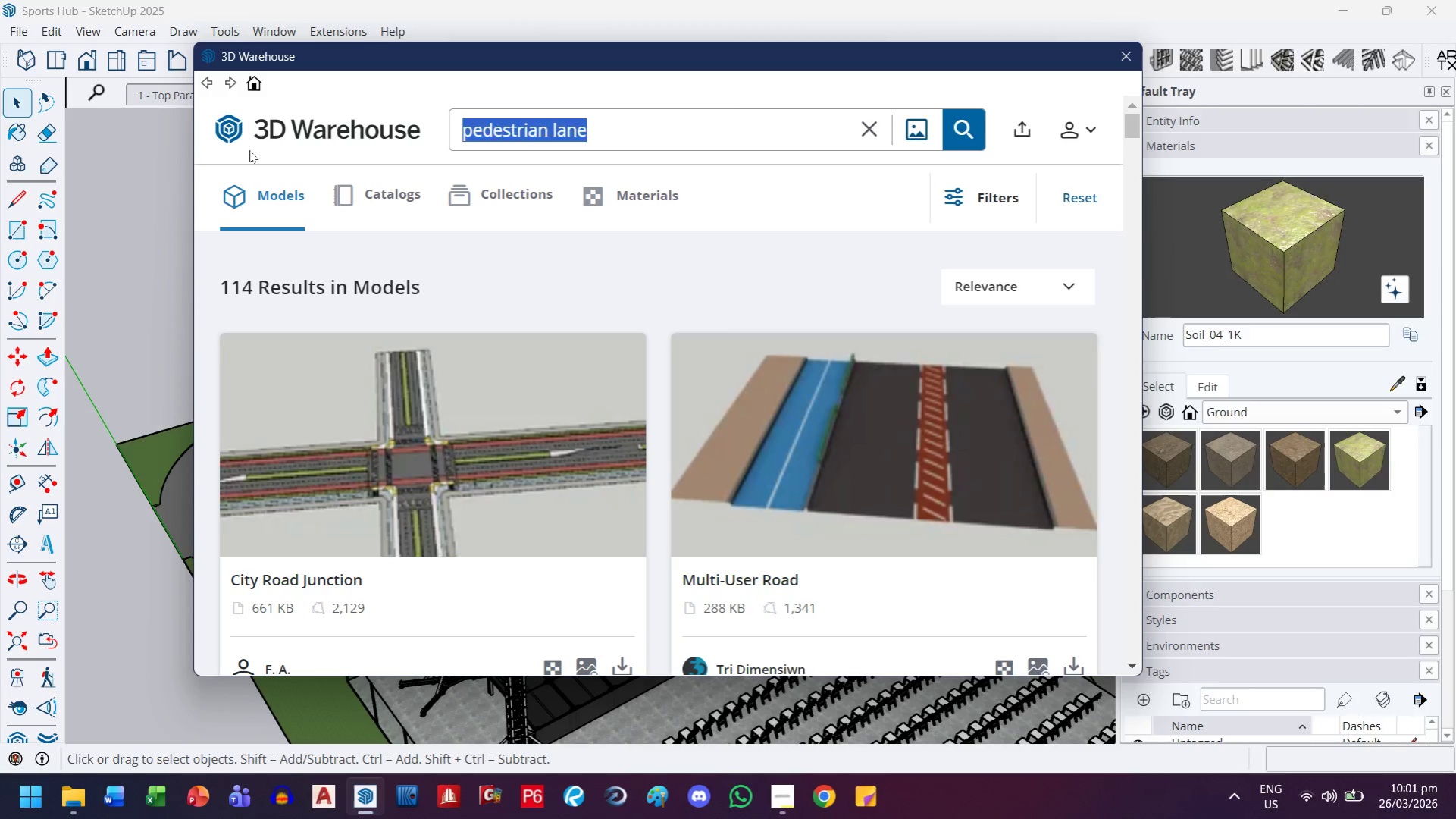 
type(tree)
key(Backspace)
key(Backspace)
key(Backspace)
key(Backspace)
 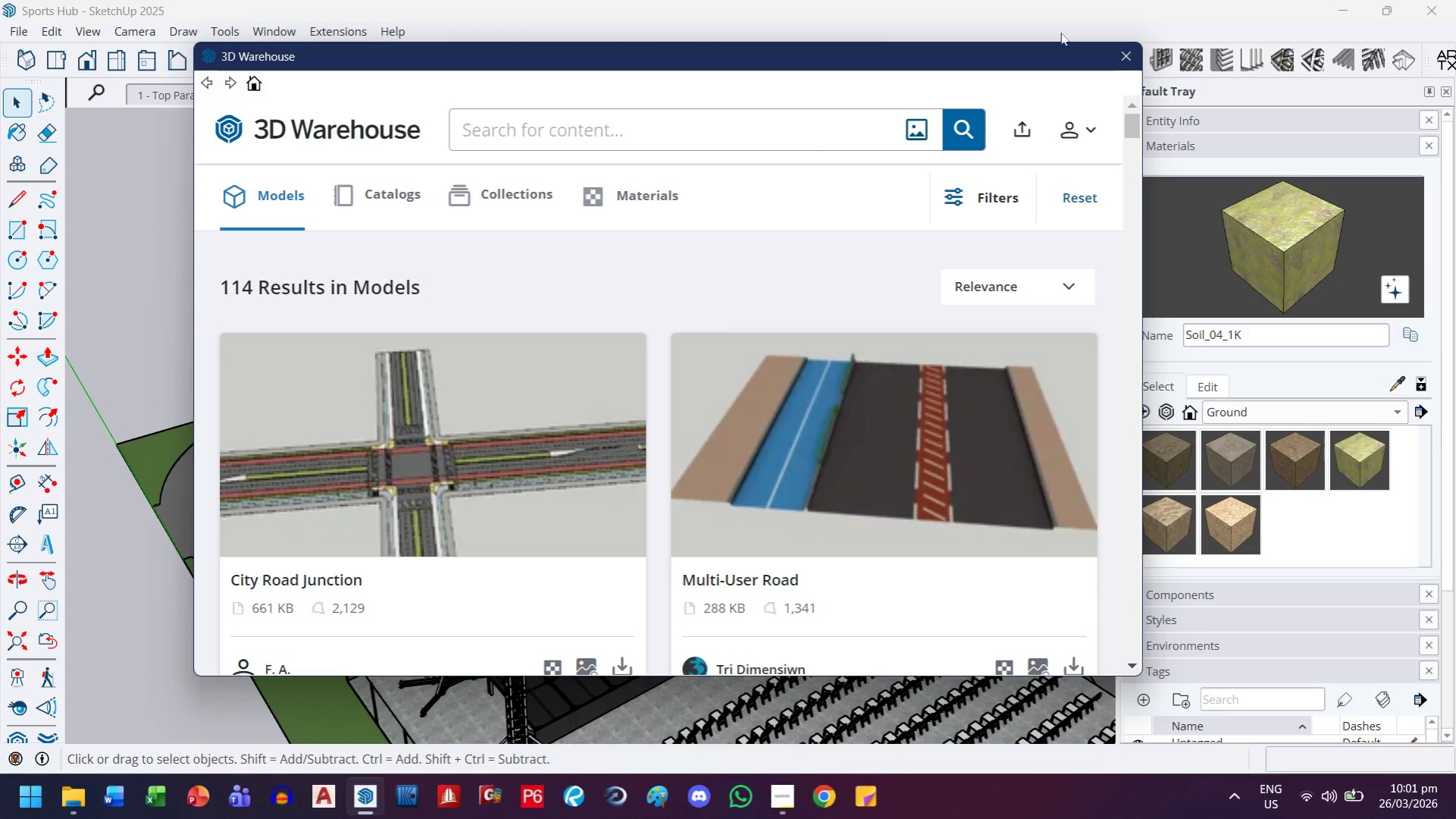 
left_click([1128, 57])
 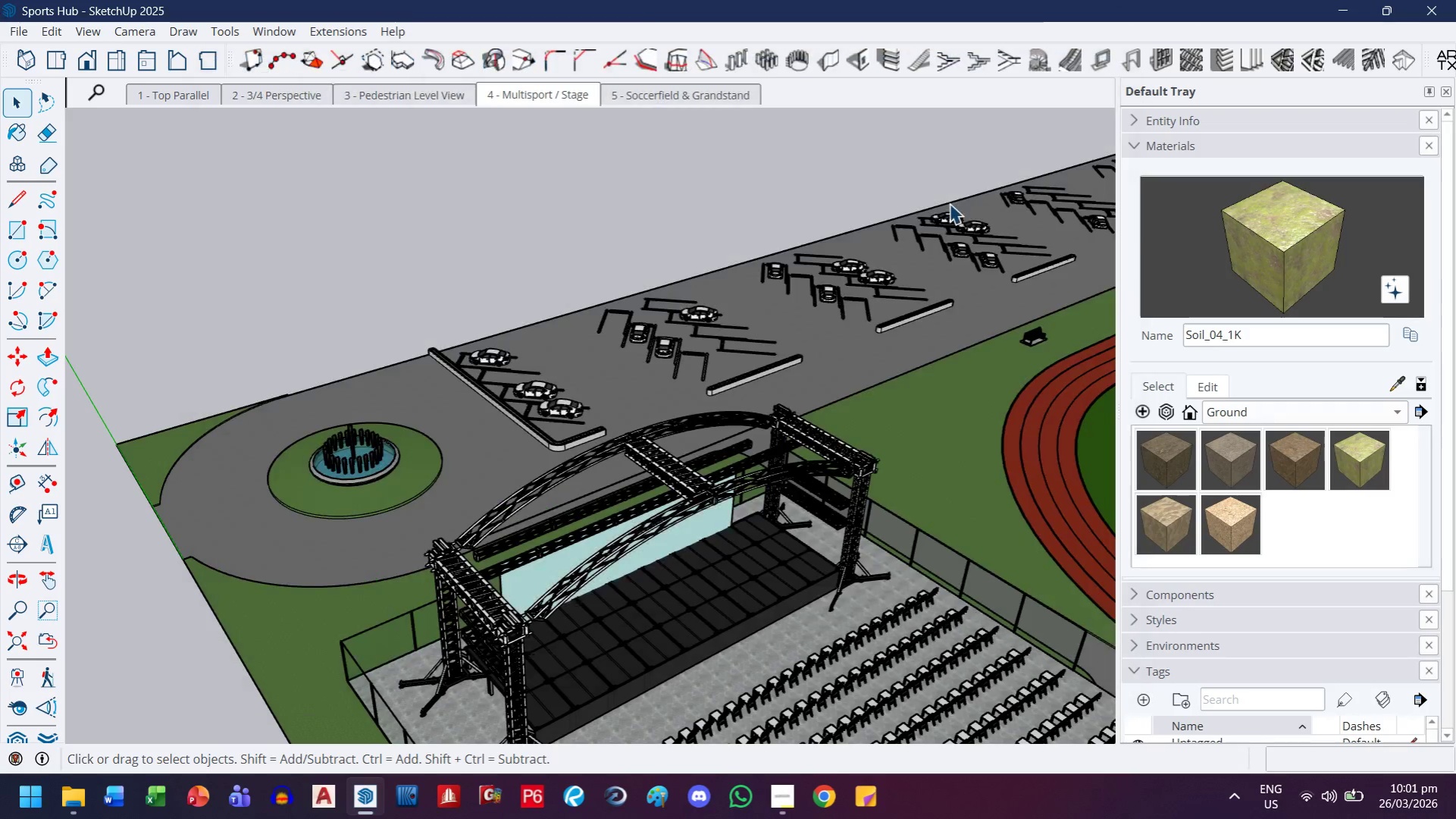 
key(H)
 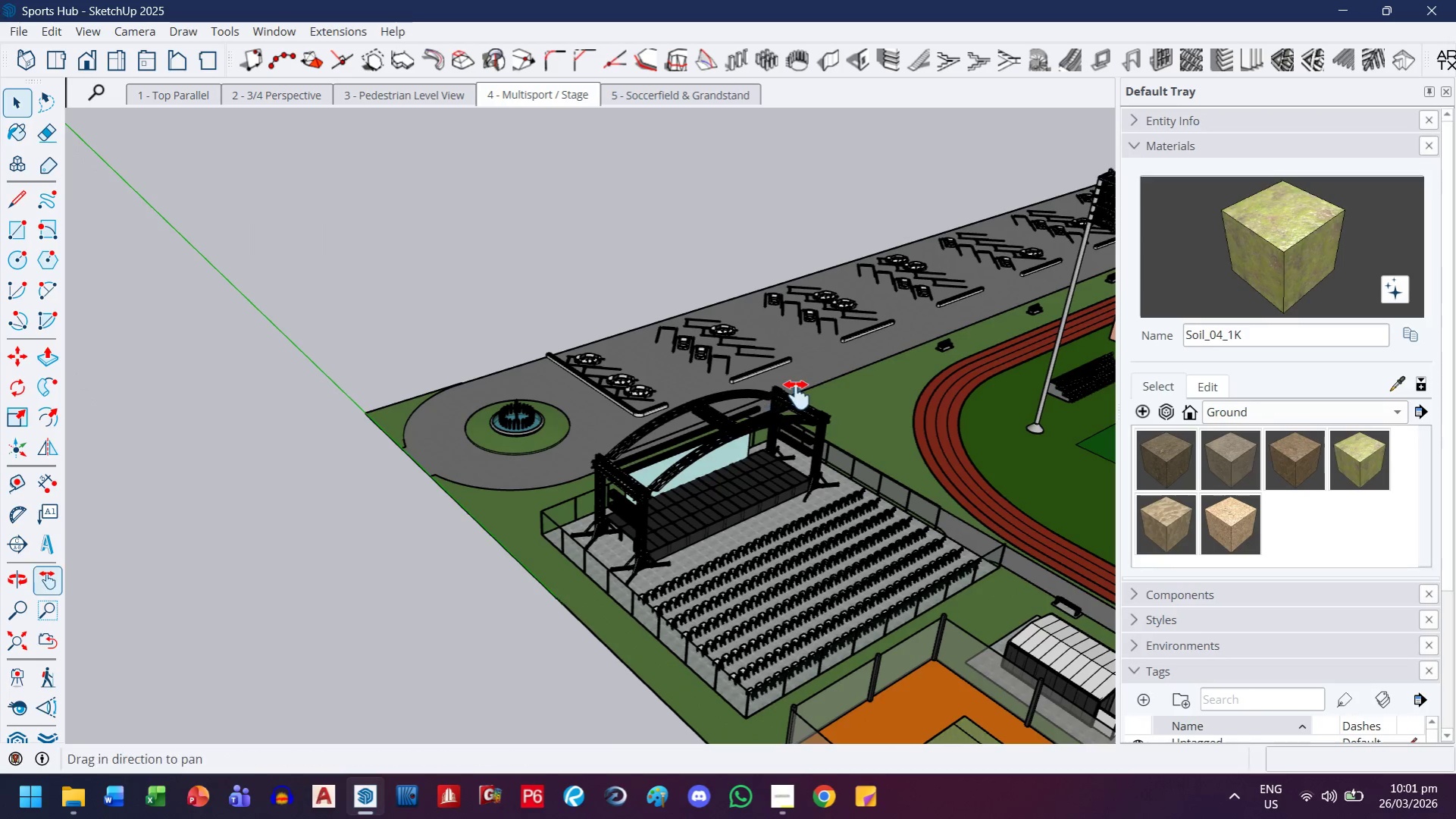 
scroll: coordinate [698, 429], scroll_direction: down, amount: 5.0
 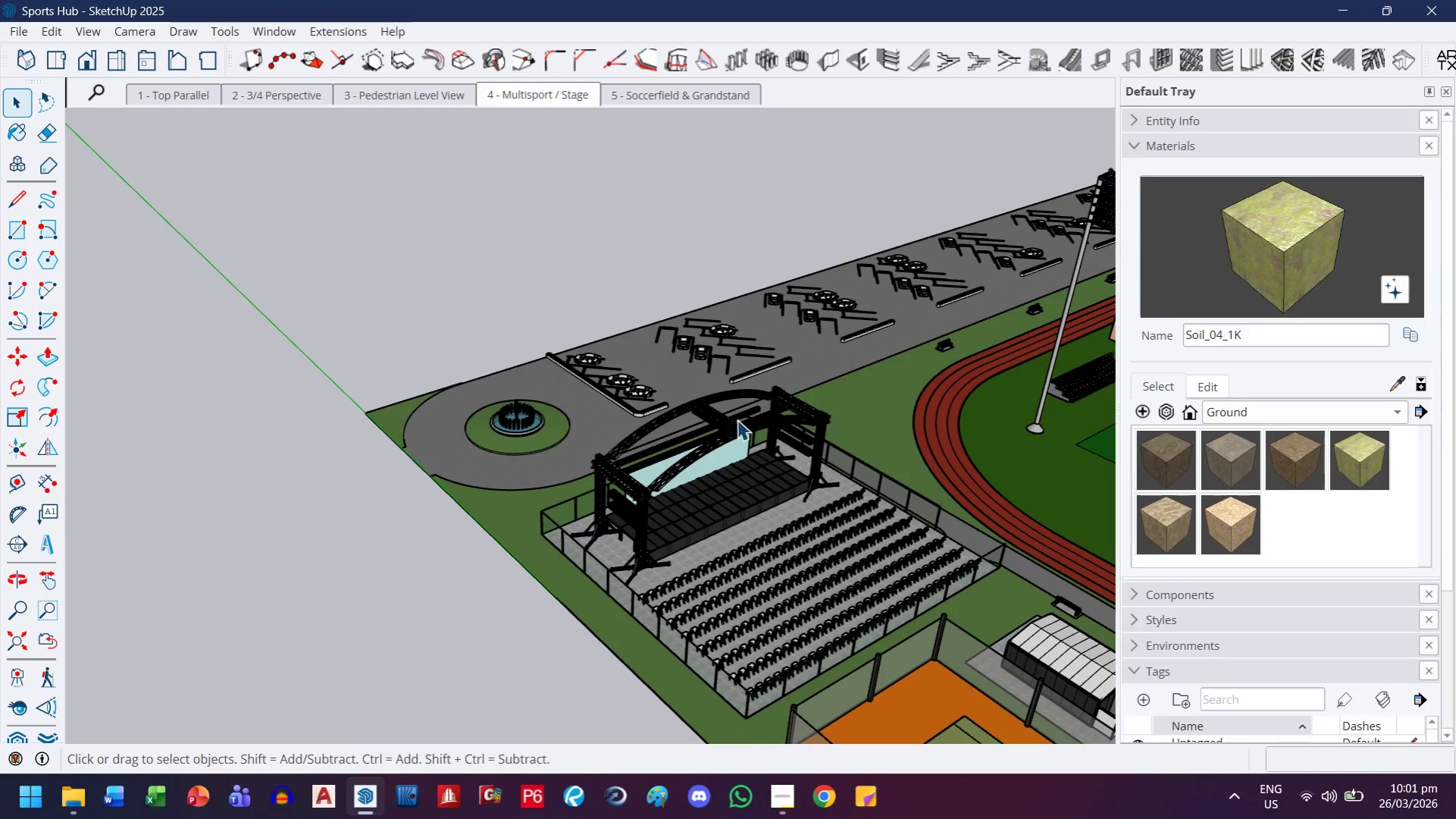 
left_click_drag(start_coordinate=[797, 395], to_coordinate=[660, 462])
 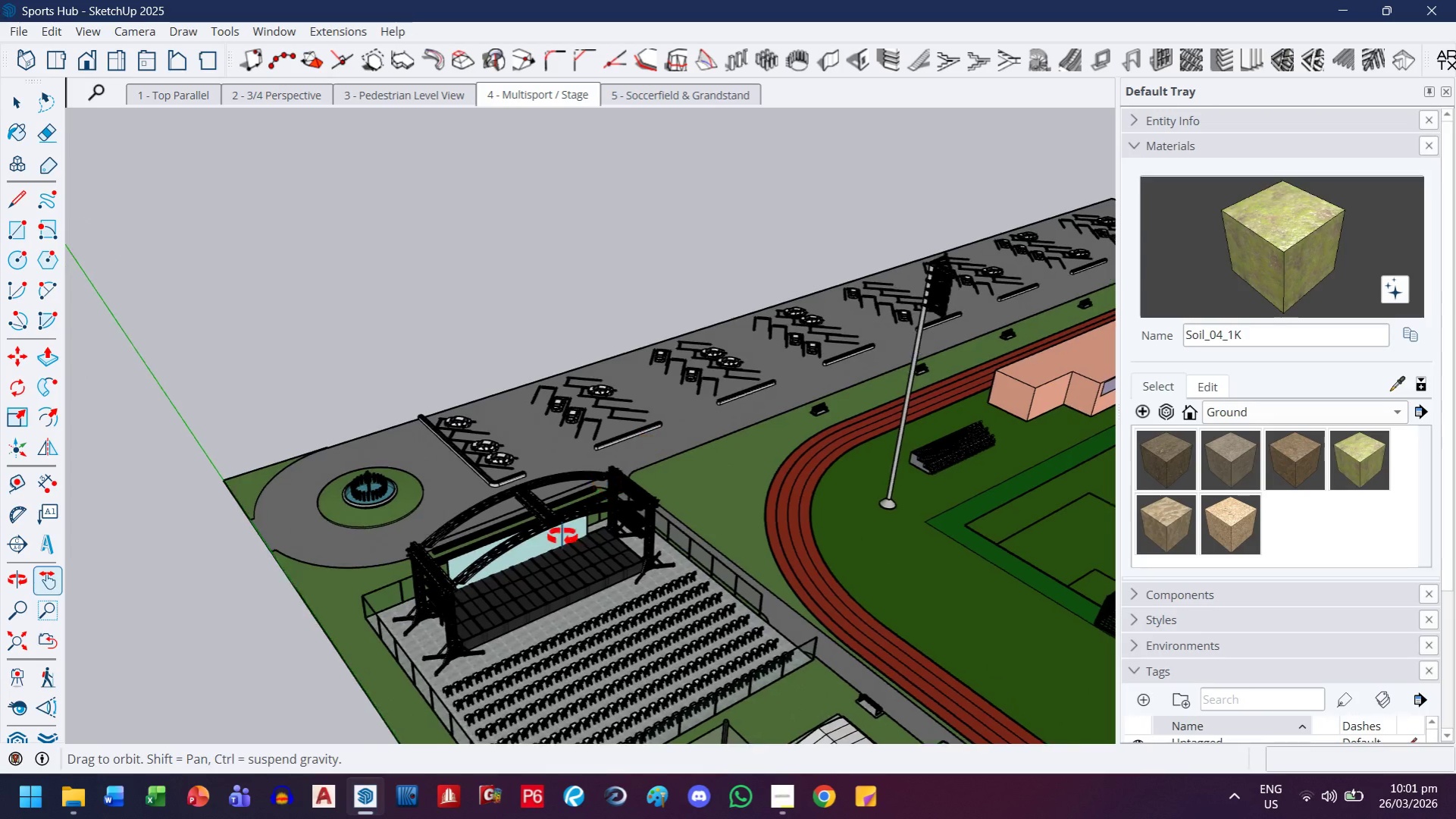 
left_click_drag(start_coordinate=[495, 522], to_coordinate=[823, 462])
 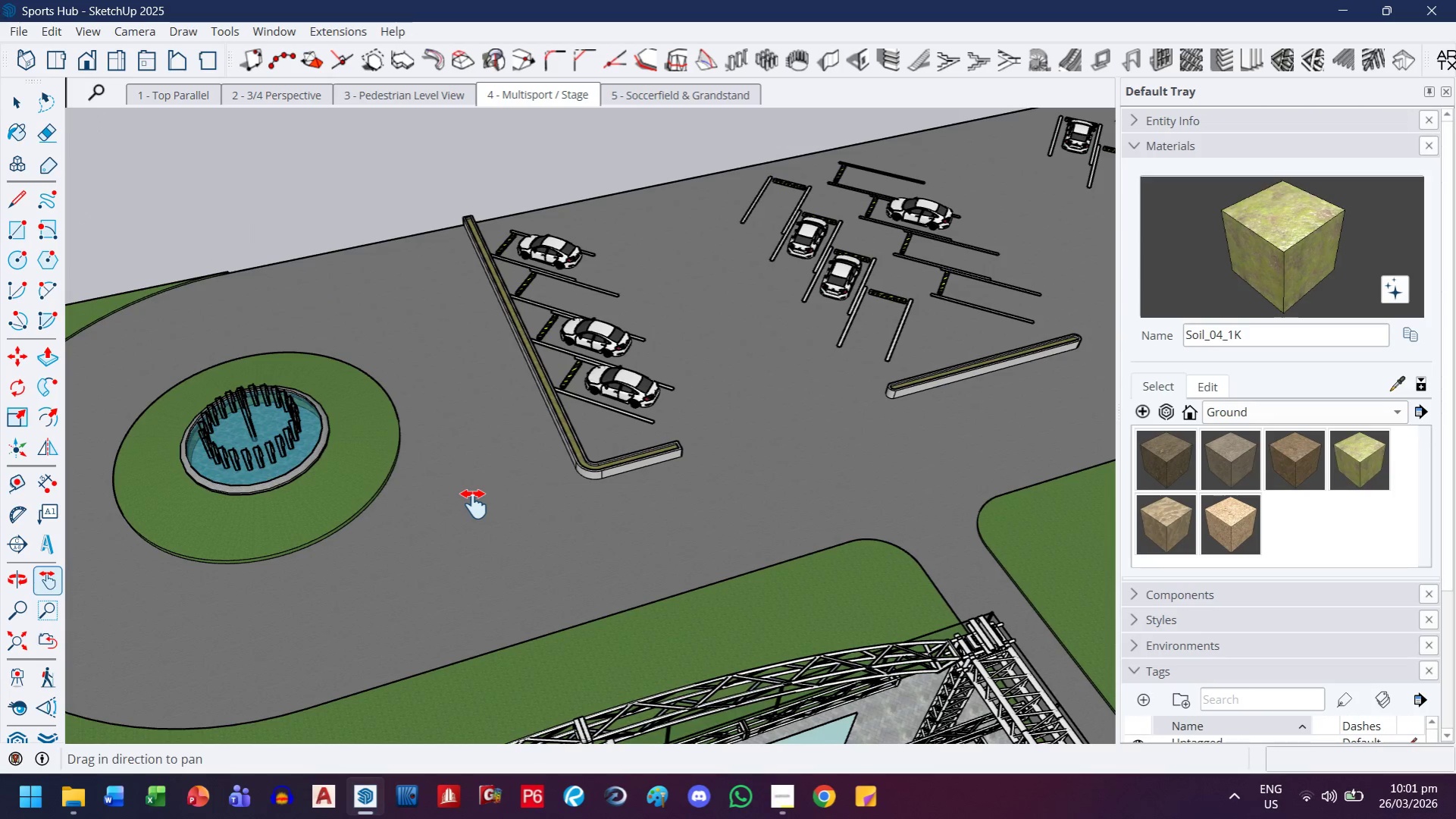 
scroll: coordinate [559, 475], scroll_direction: up, amount: 10.0
 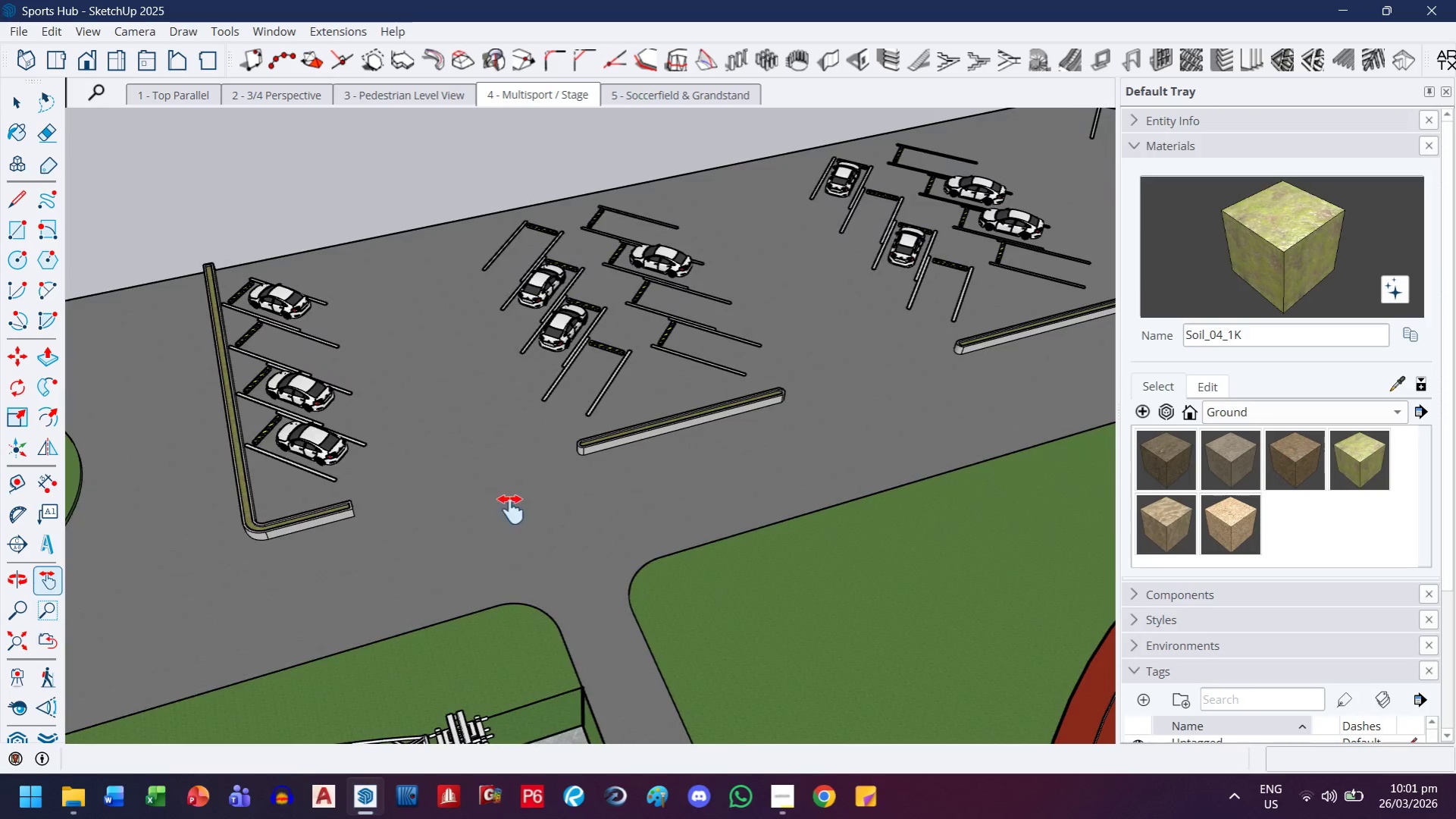 
left_click_drag(start_coordinate=[906, 427], to_coordinate=[241, 448])
 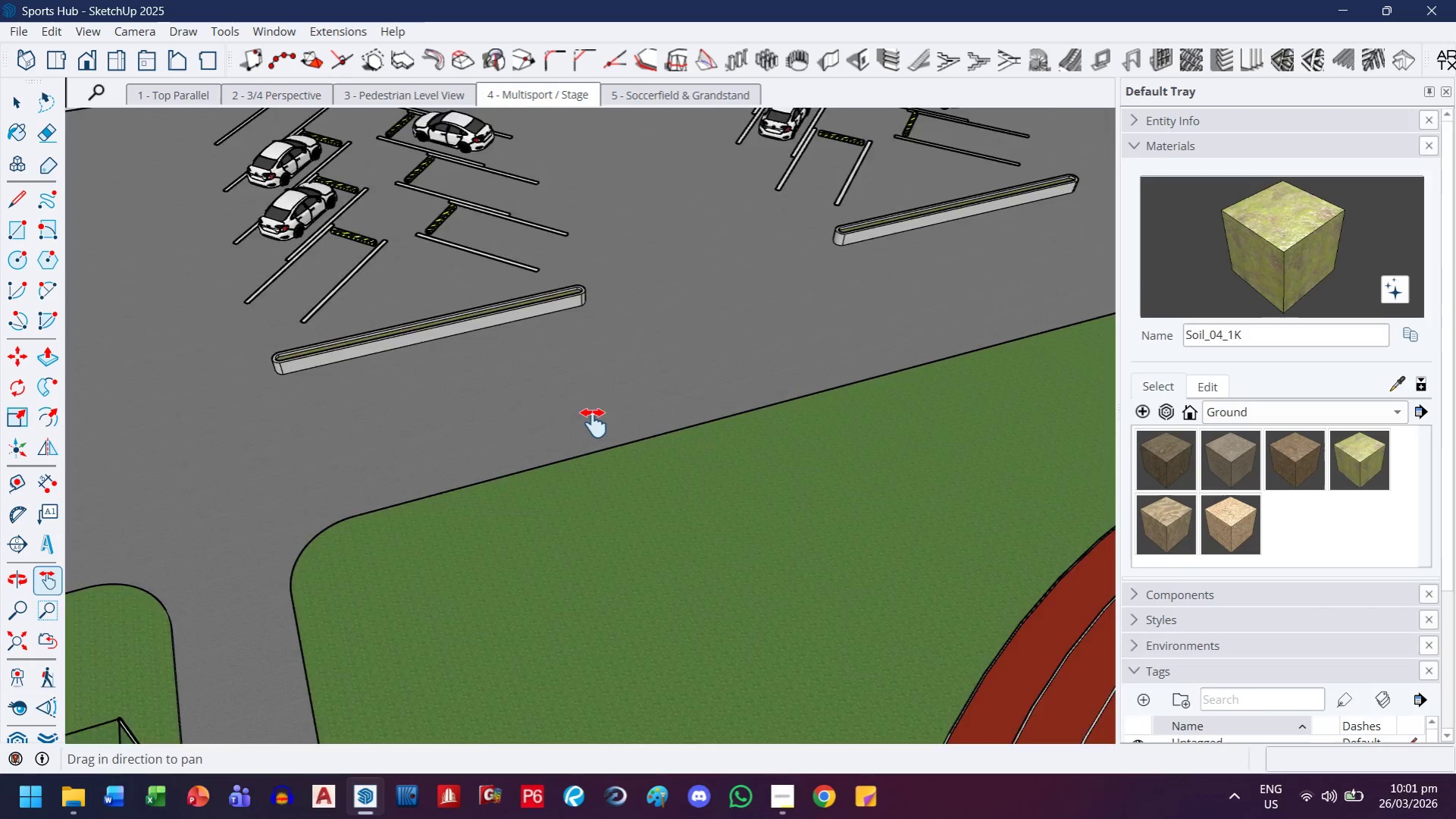 
scroll: coordinate [593, 423], scroll_direction: up, amount: 7.0
 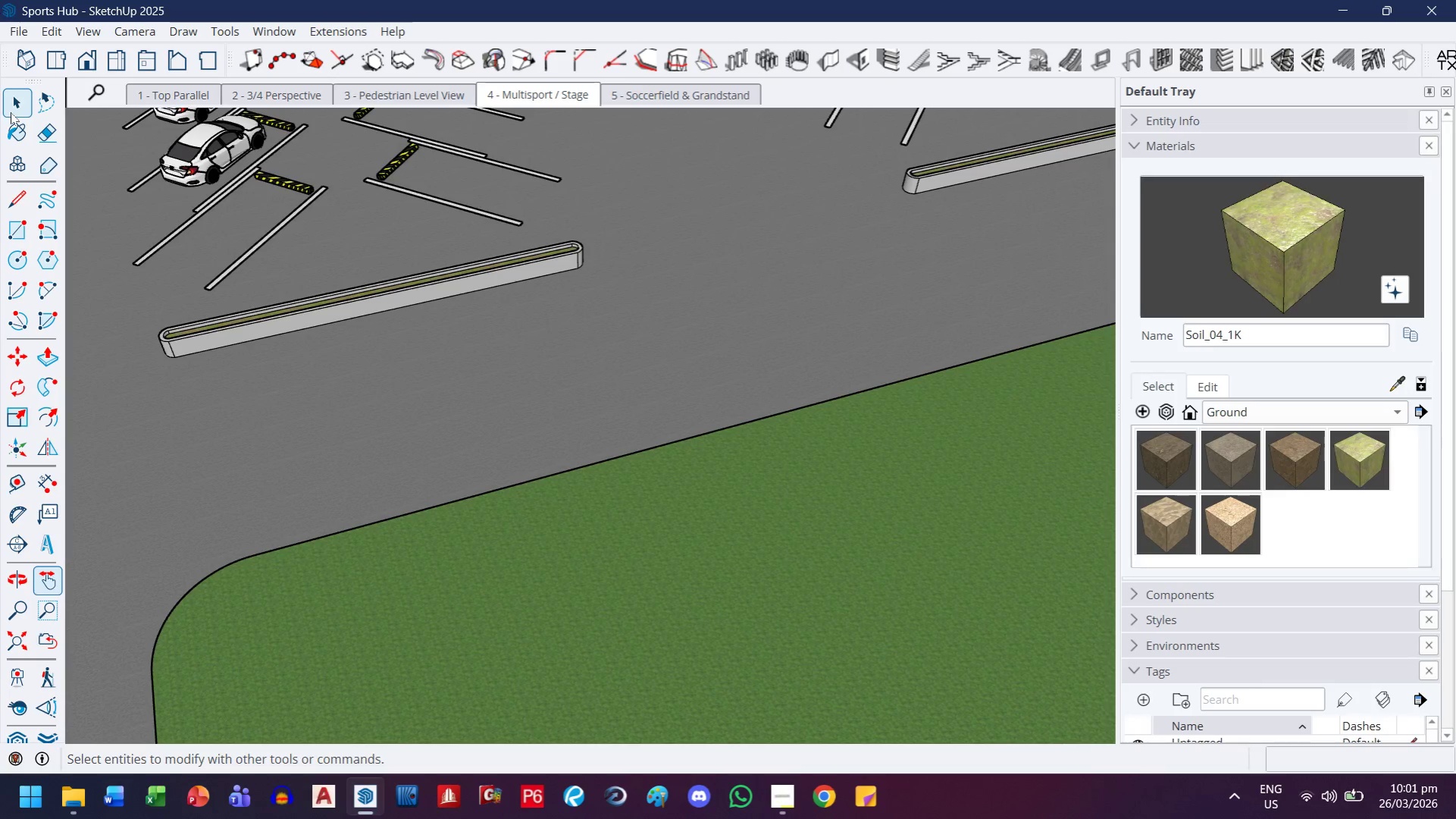 
double_click([356, 397])
 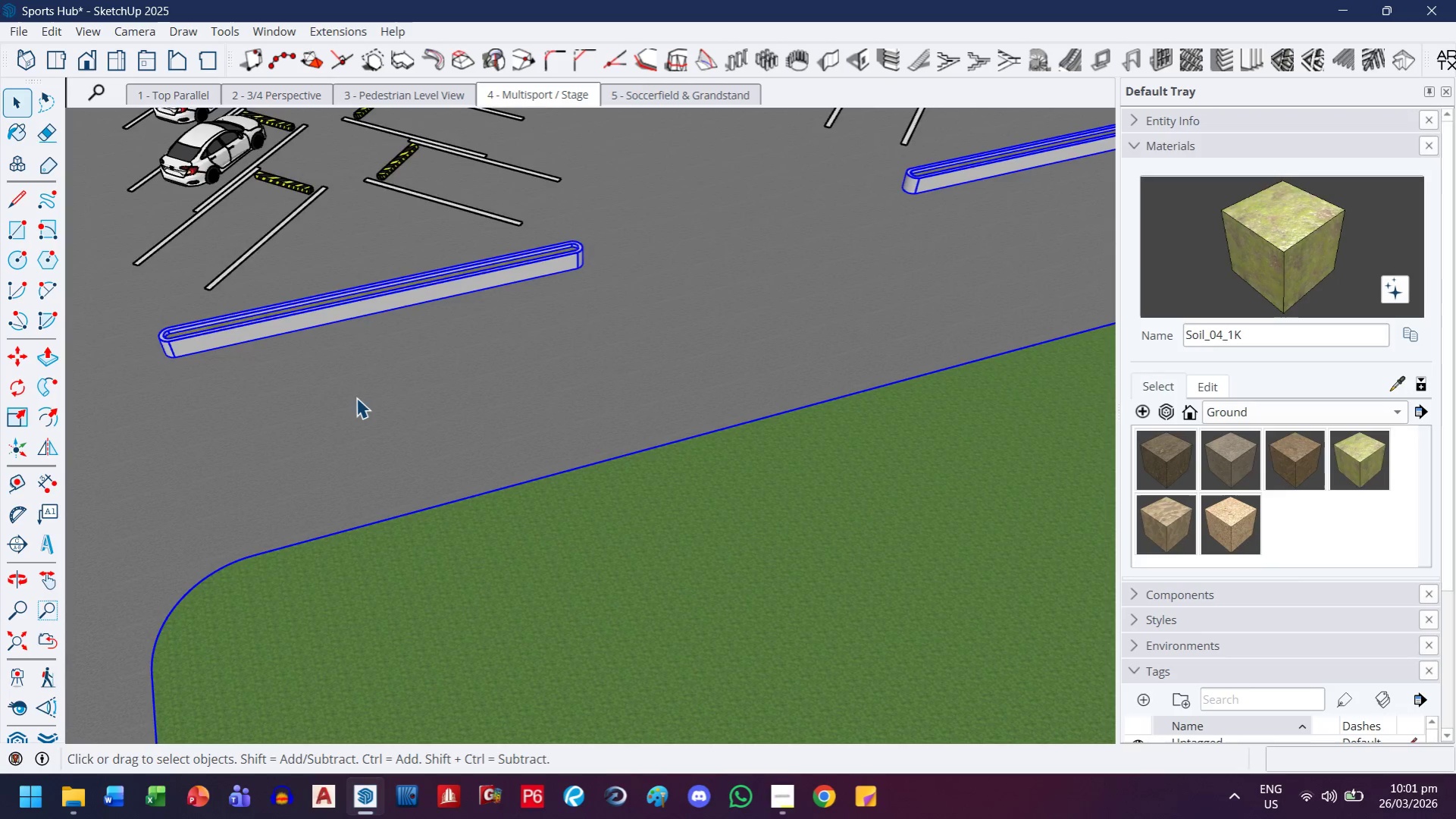 
triple_click([356, 397])
 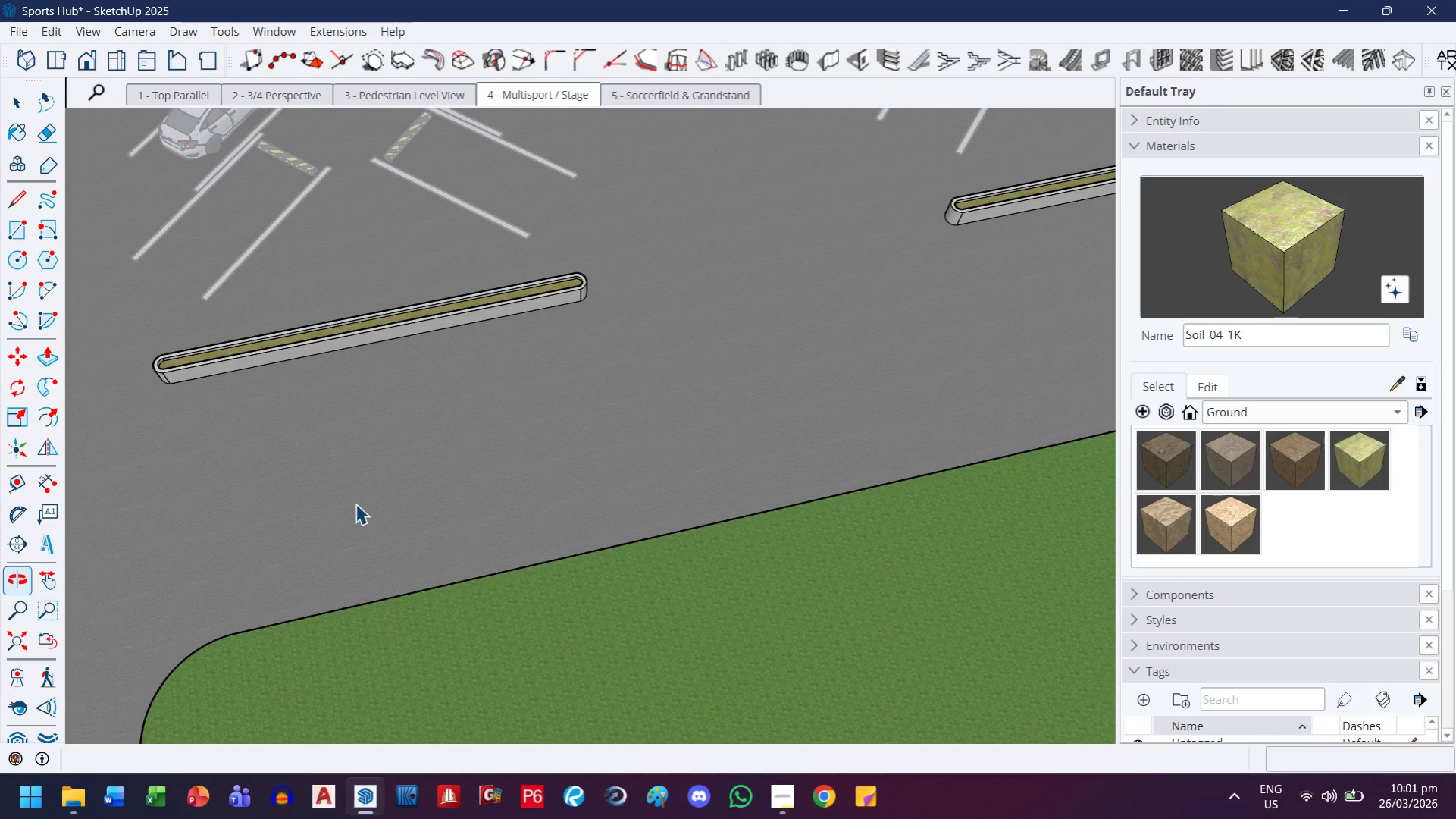 
key(R)
 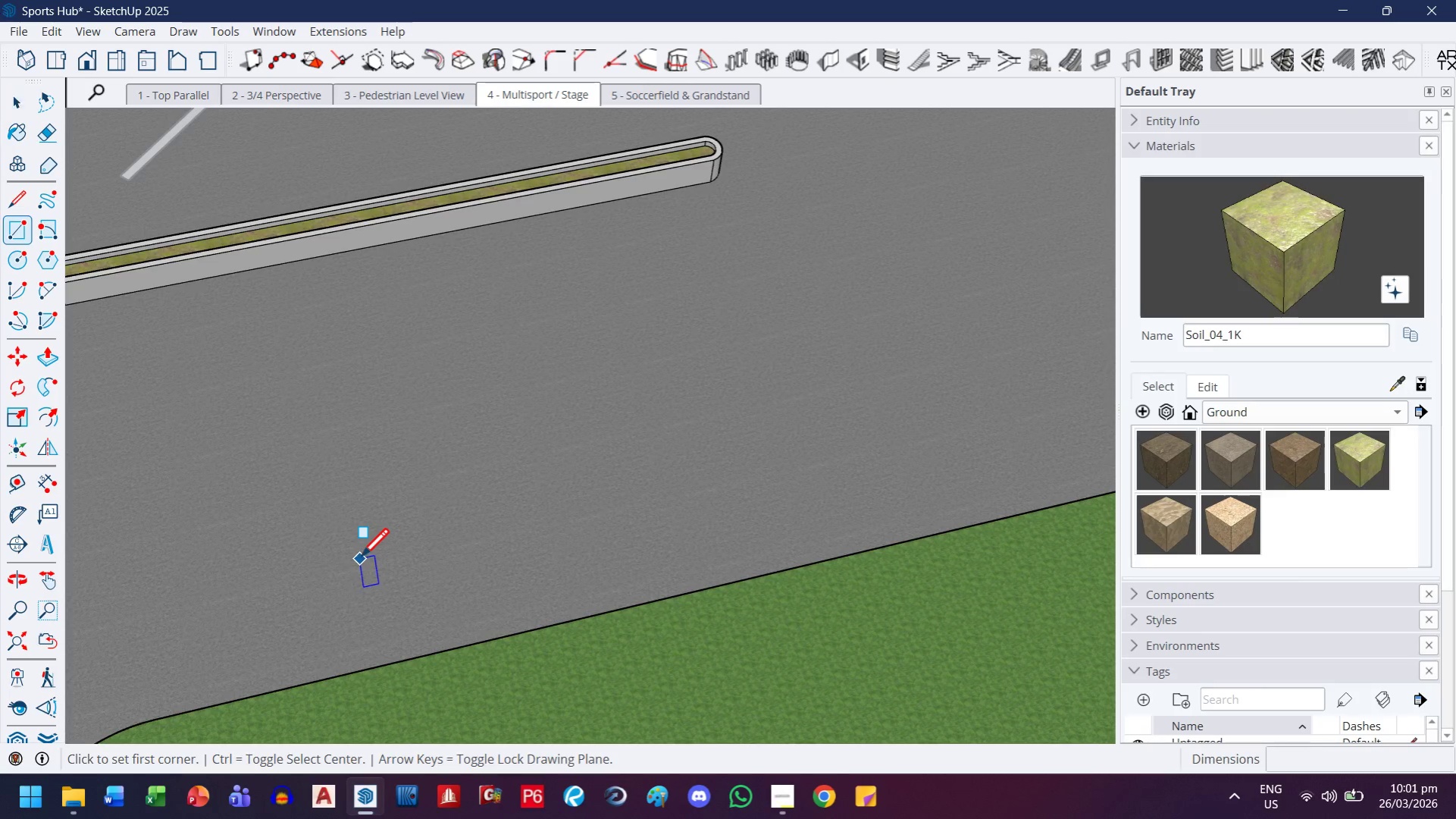 
left_click([360, 559])
 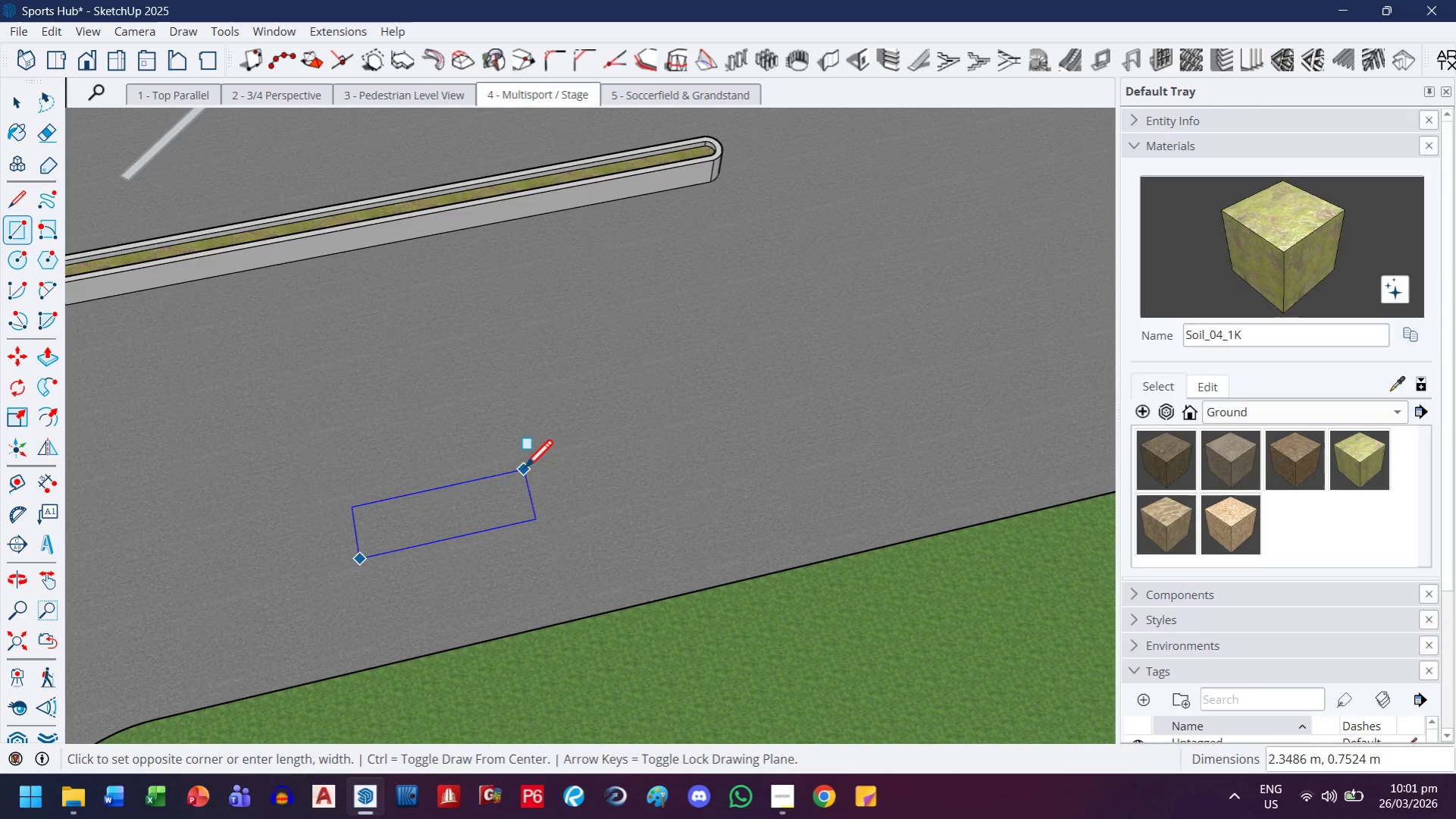 
scroll: coordinate [356, 557], scroll_direction: up, amount: 5.0
 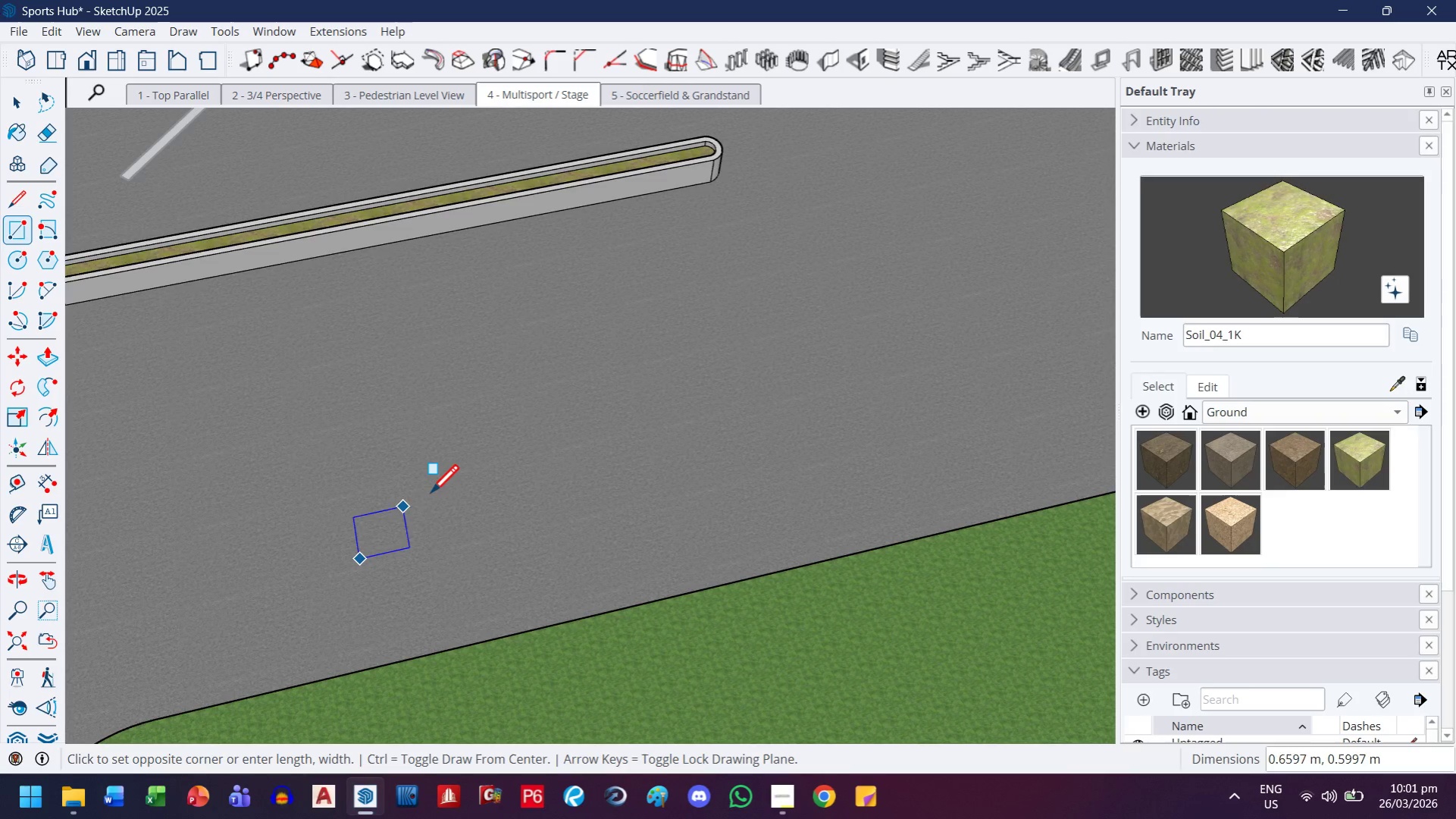 
key(D)
 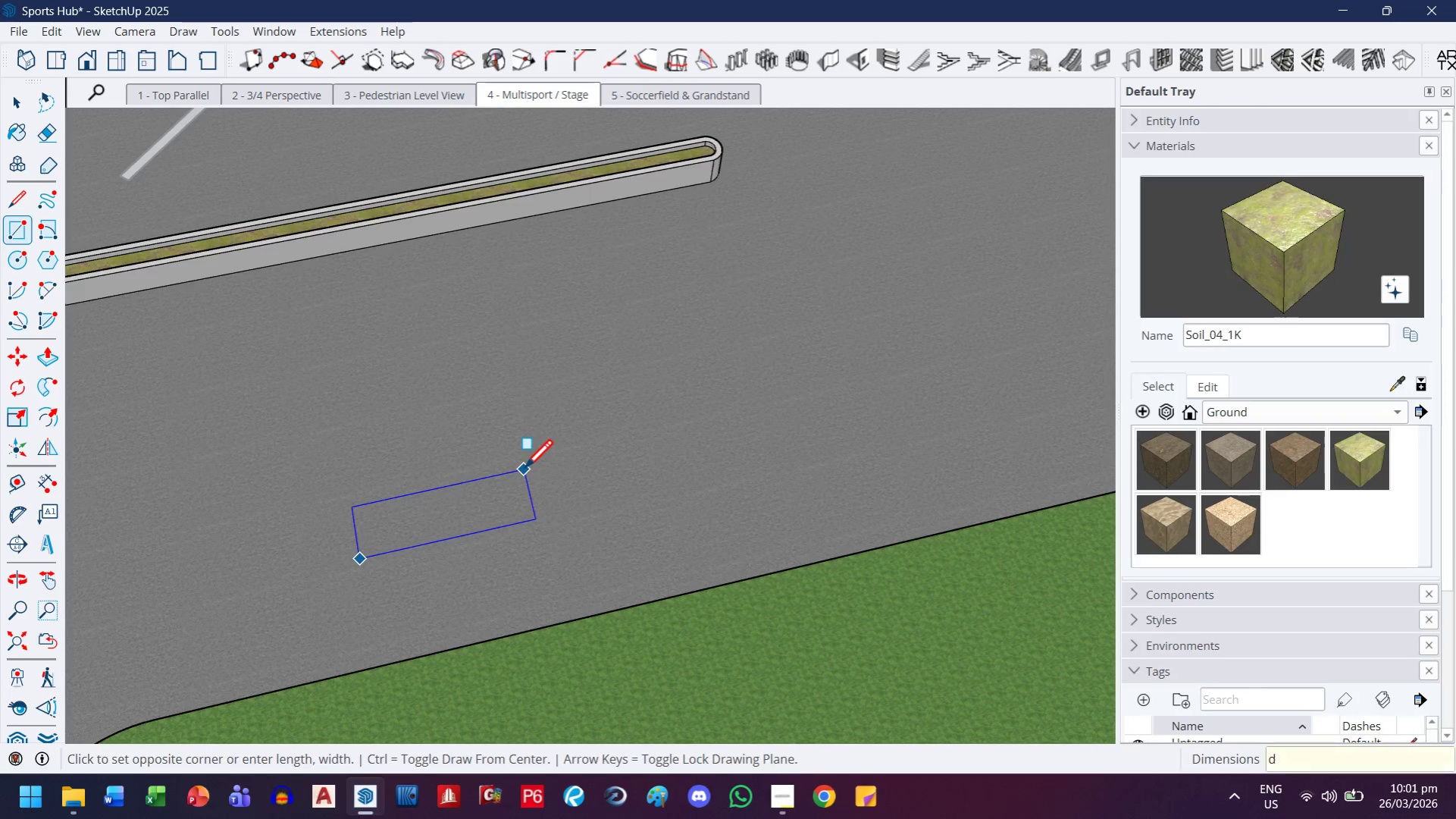 
key(Space)
 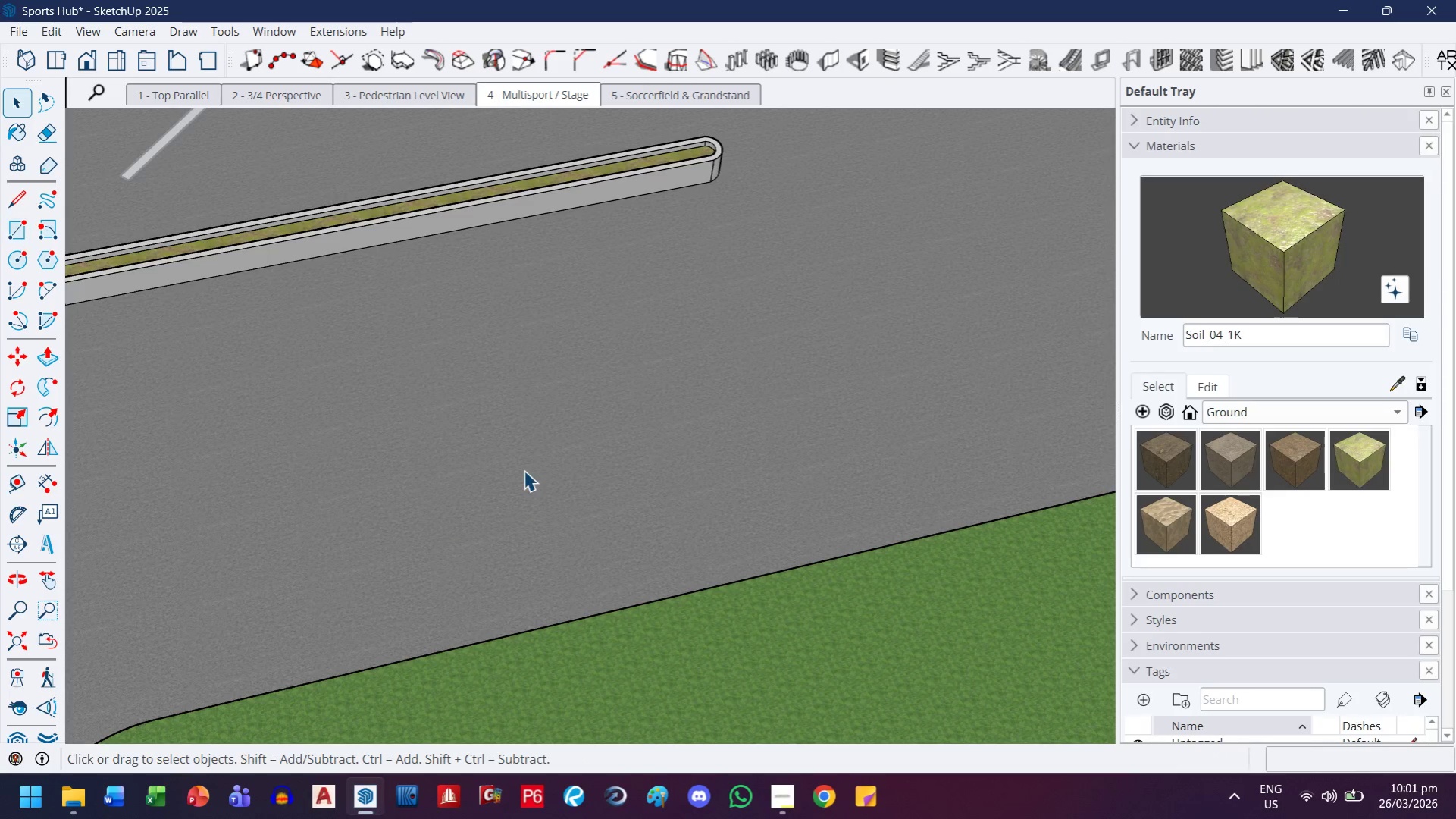 
key(2)
 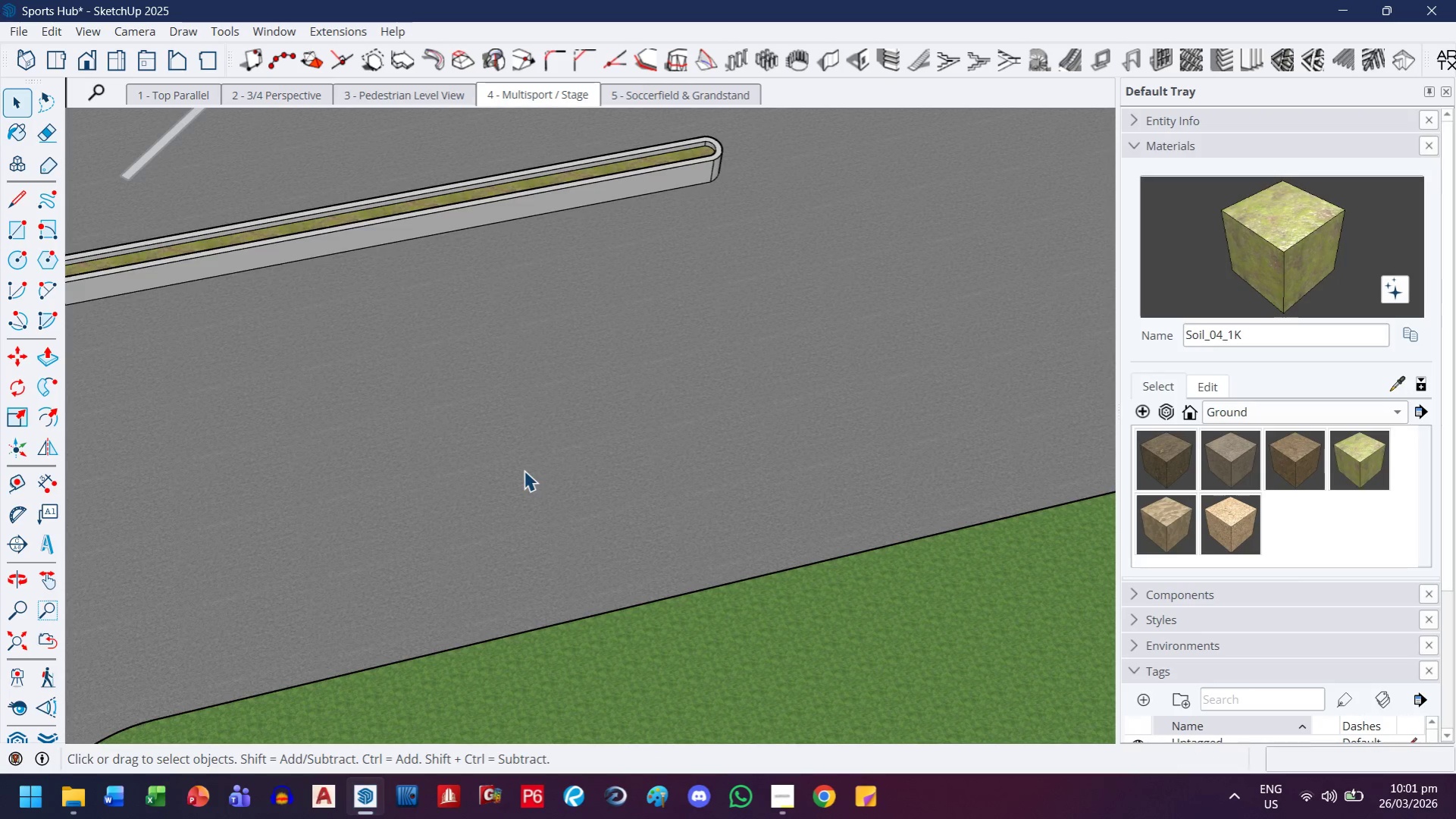 
key(Enter)
 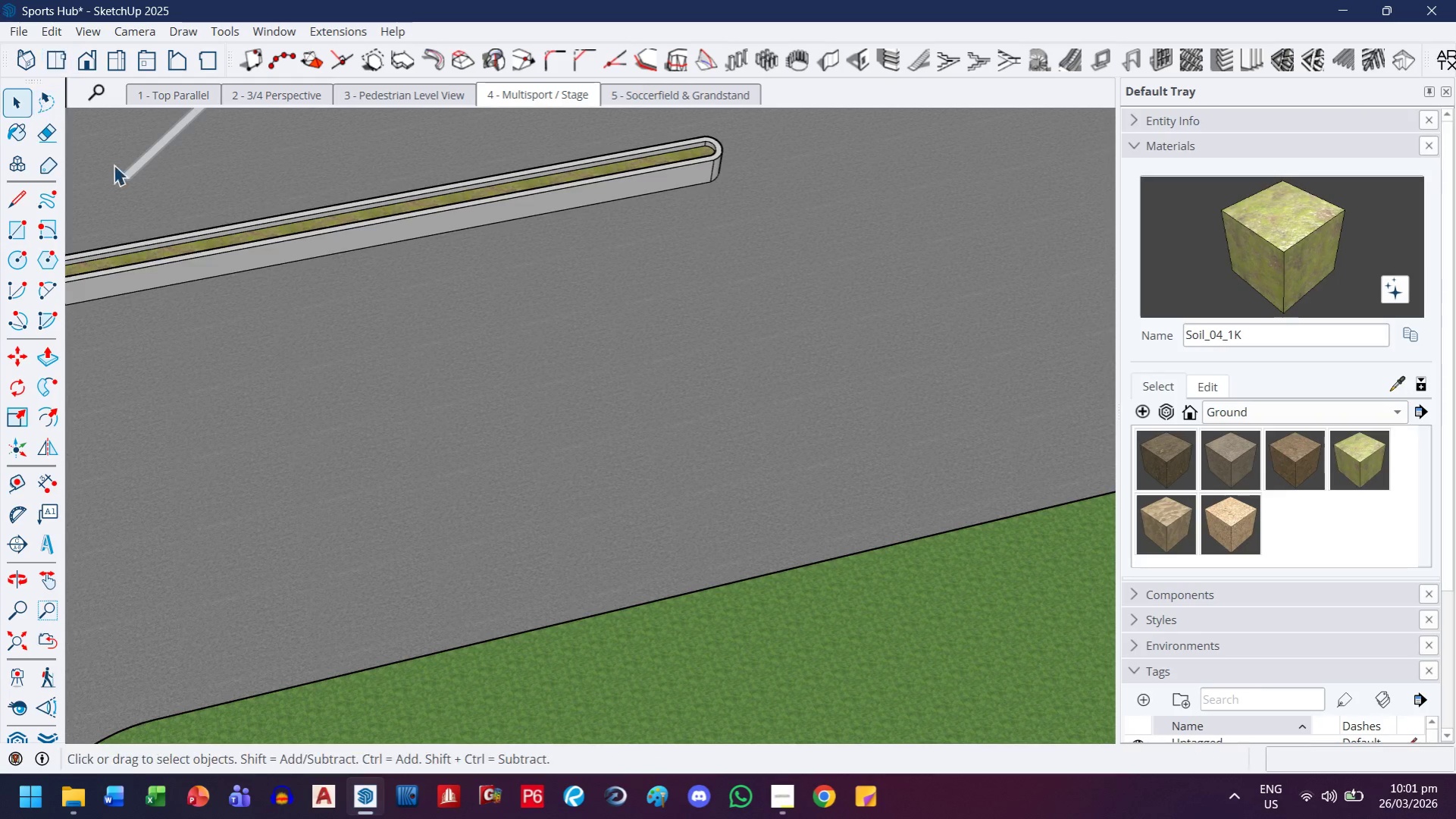 
type(r2,.5)
 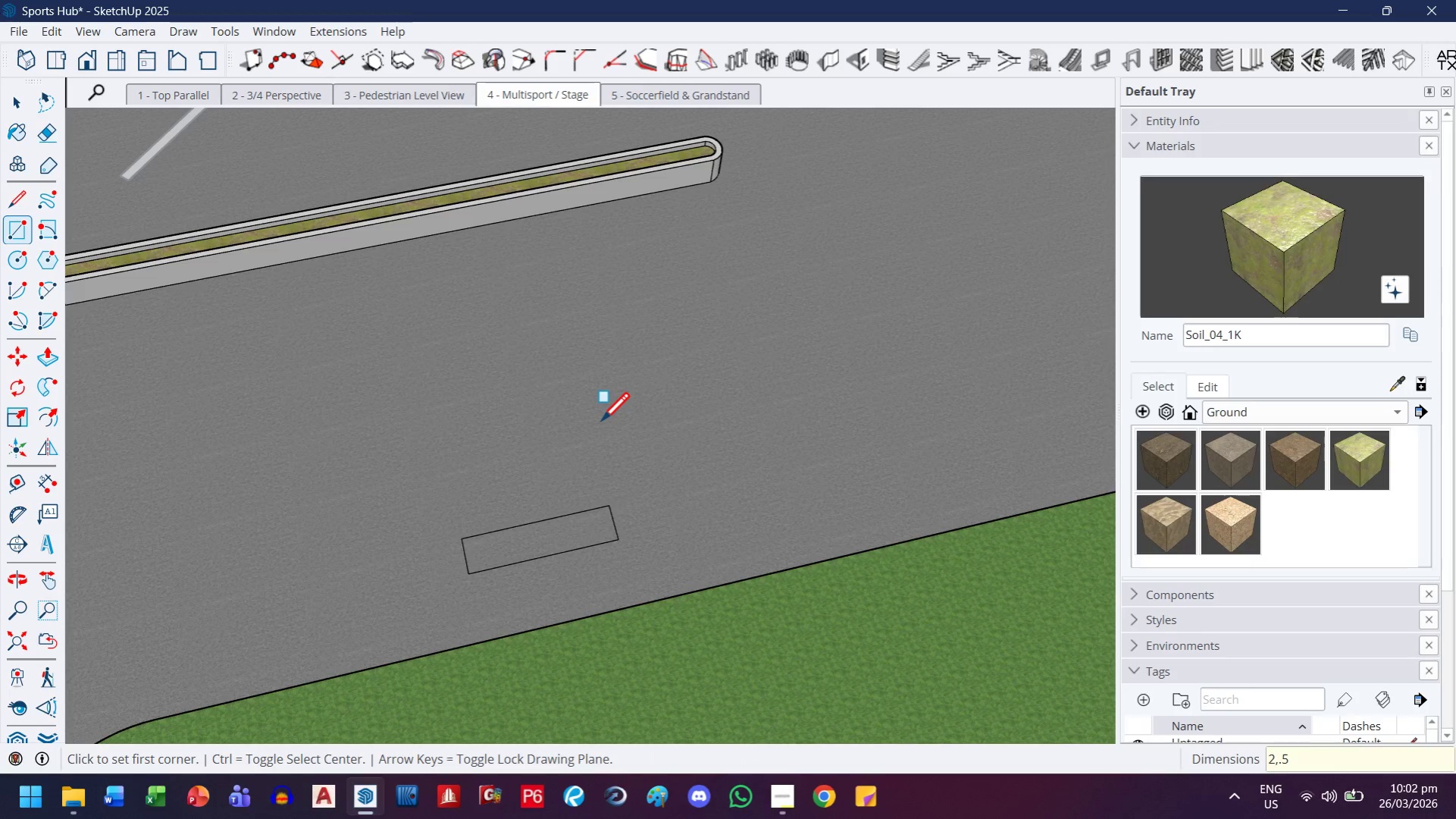 
left_click_drag(start_coordinate=[468, 574], to_coordinate=[478, 558])
 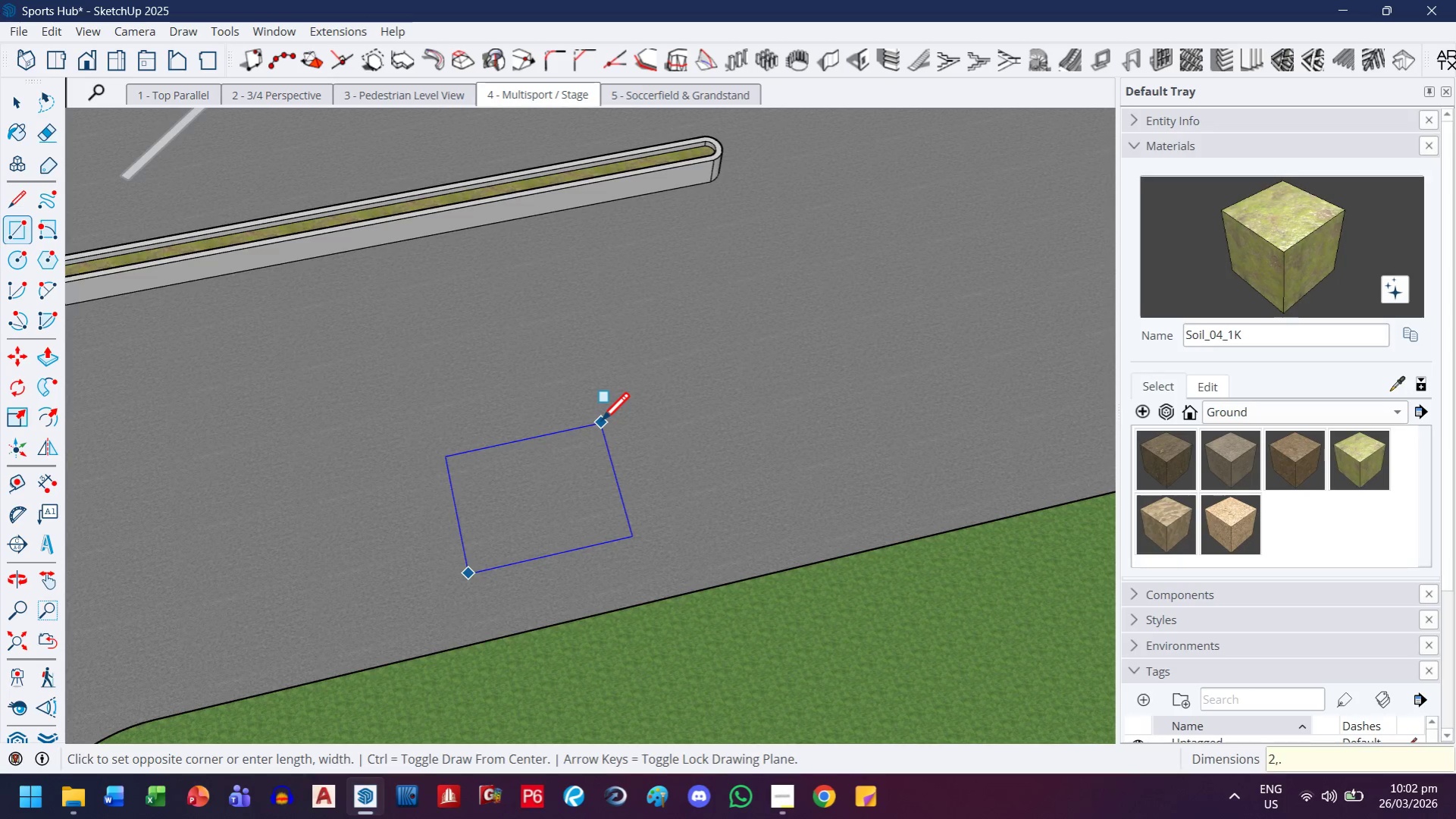 
key(Enter)
 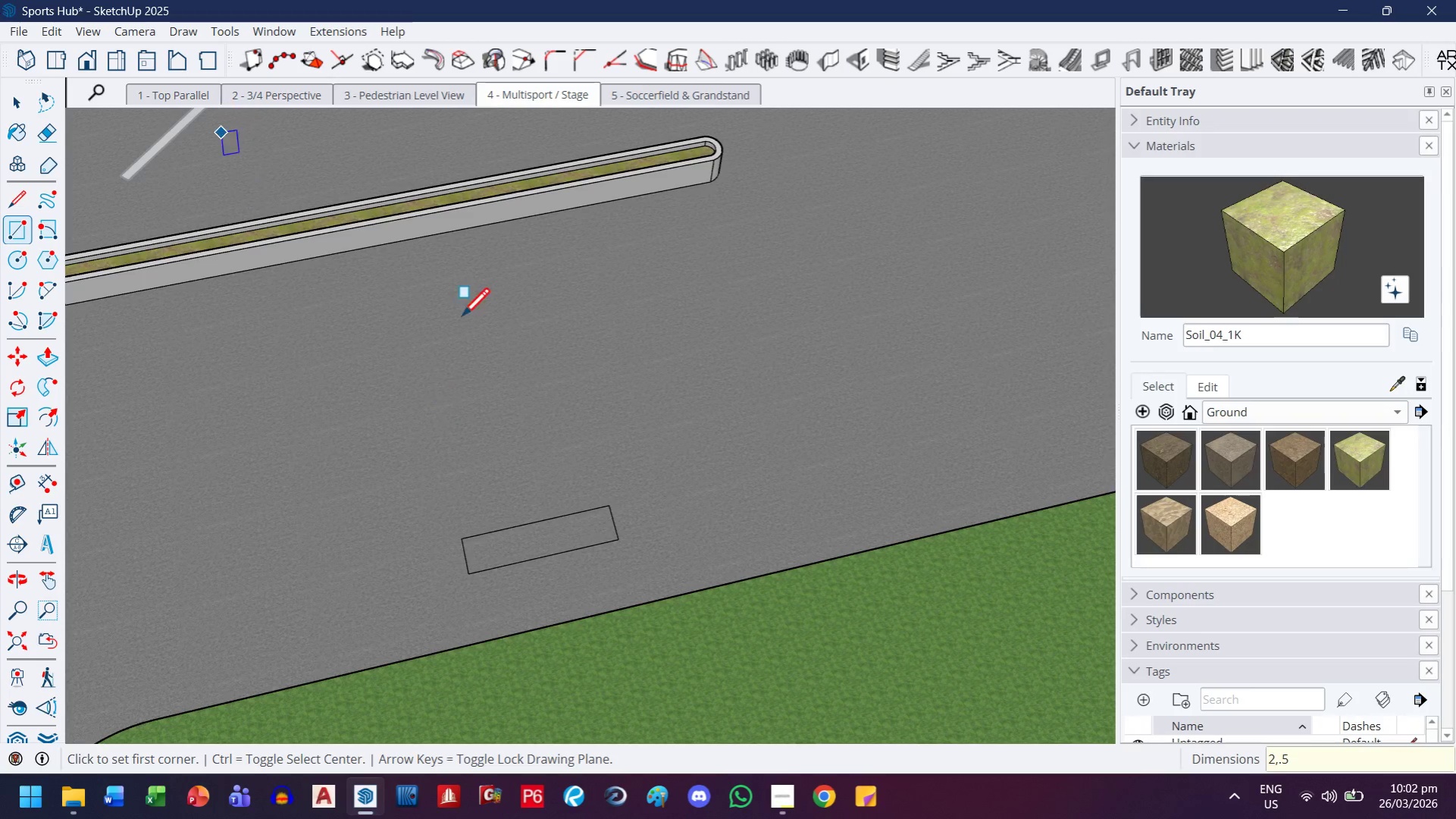 
scroll: coordinate [643, 431], scroll_direction: down, amount: 4.0
 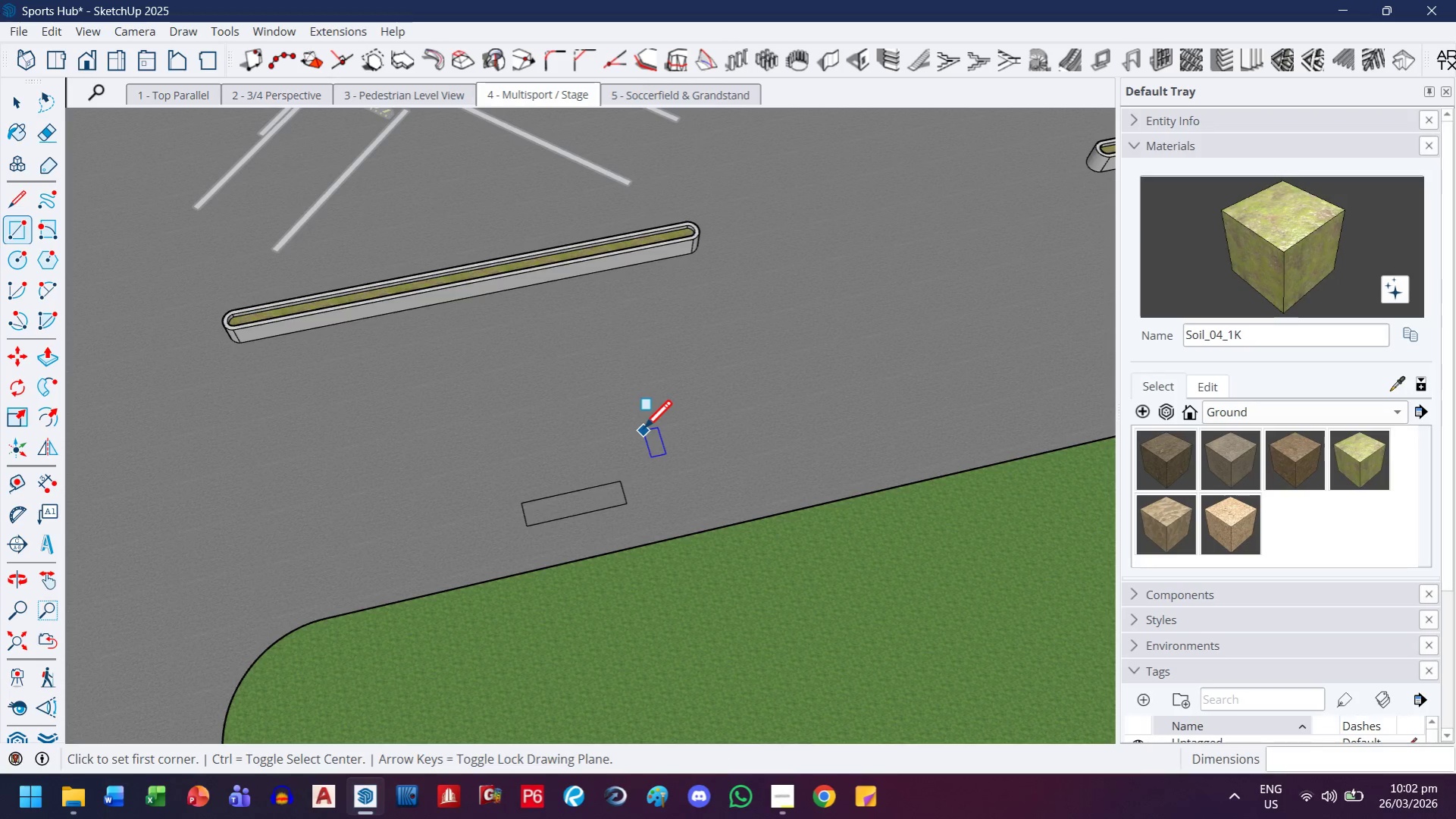 
wait(10.88)
 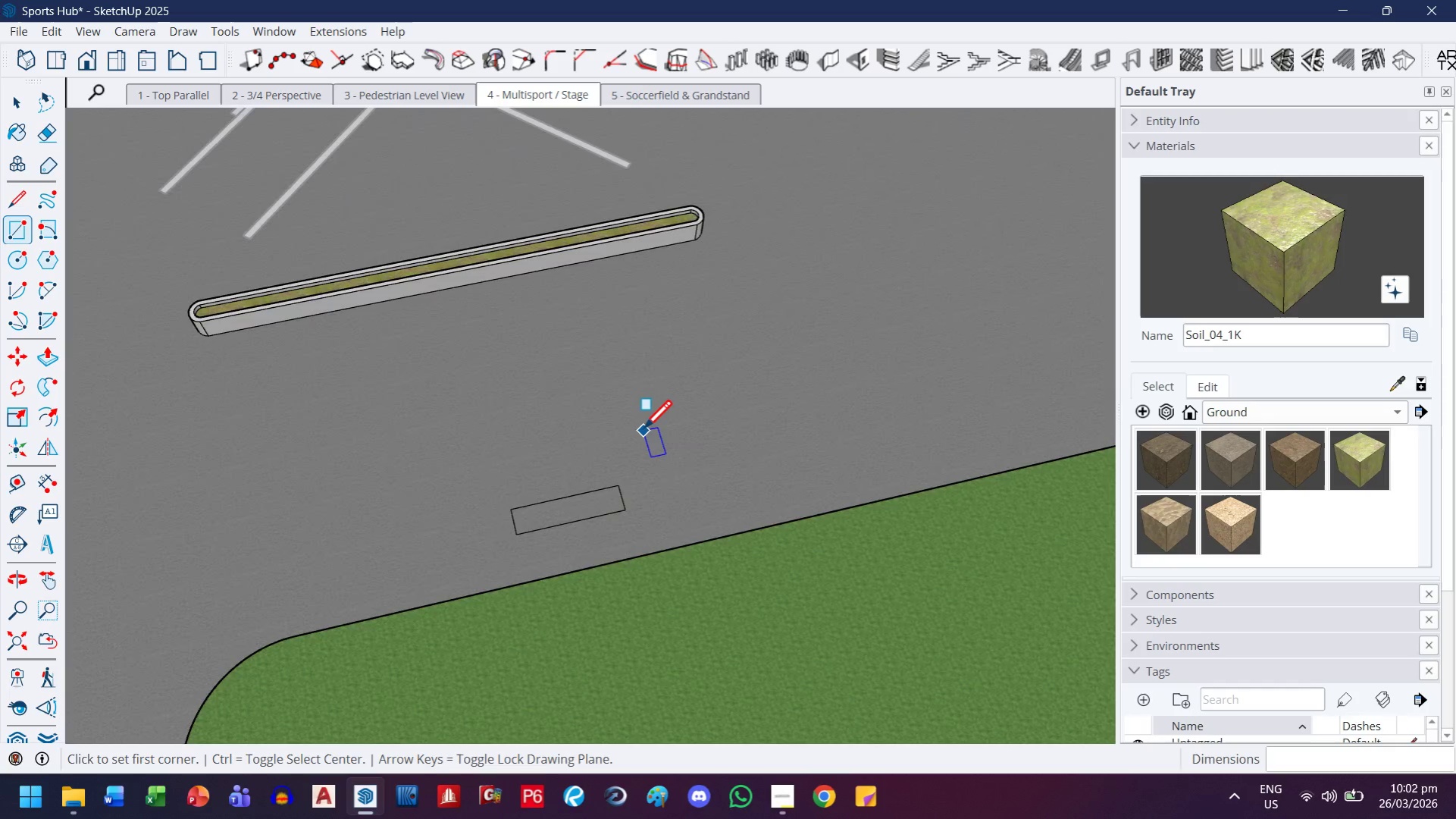 
key(Control+ControlLeft)
 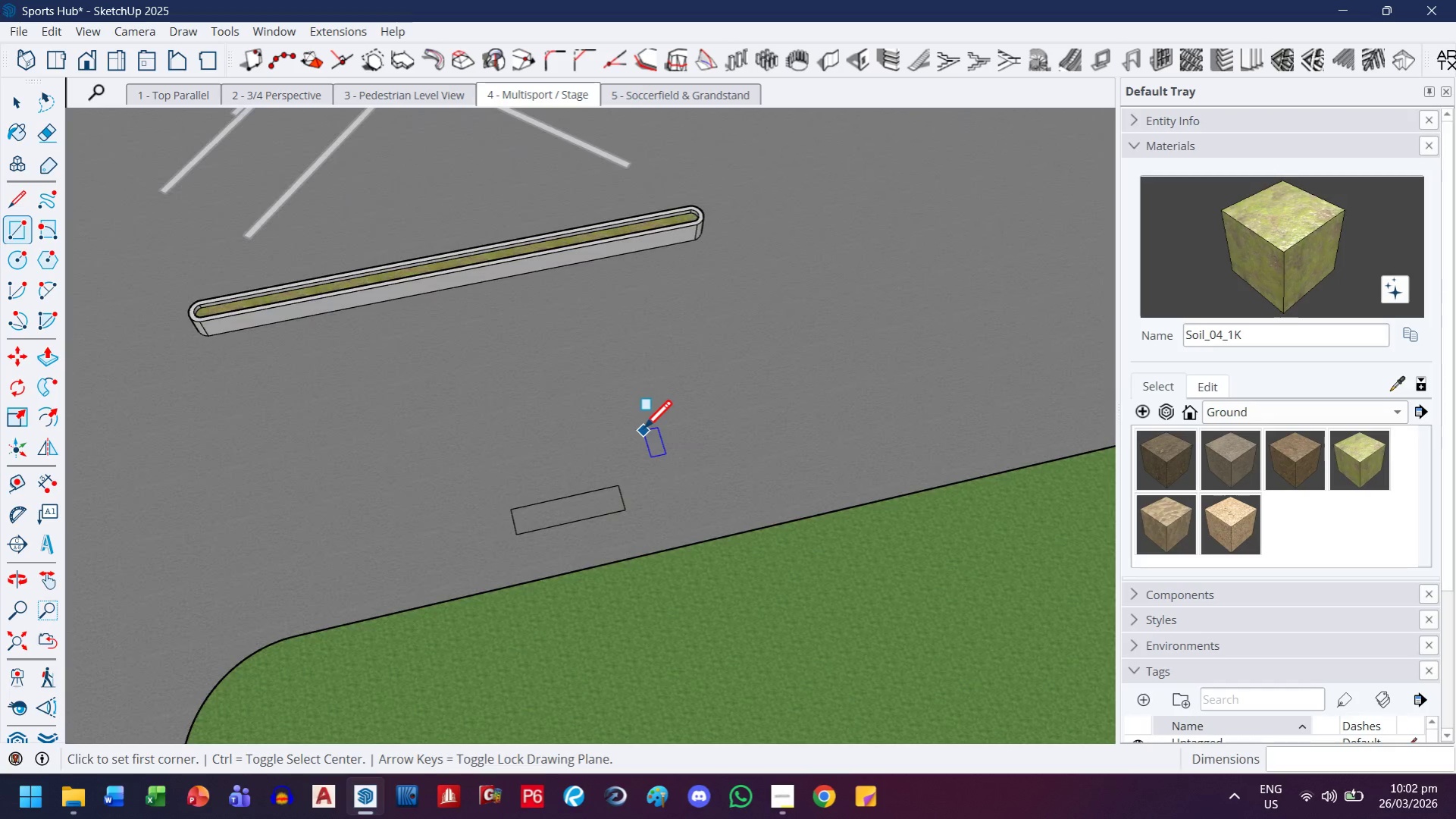 
key(Control+Z)
 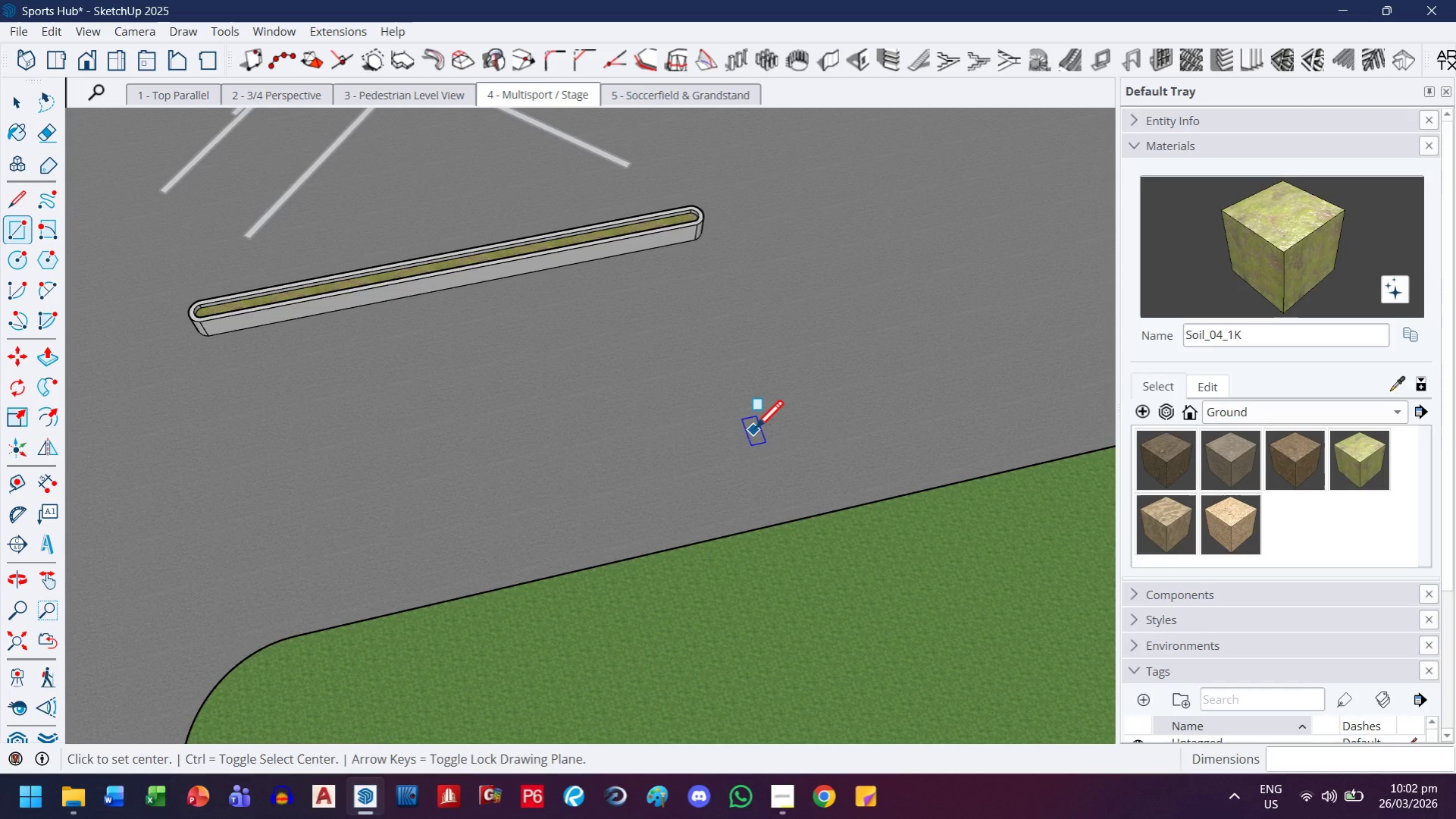 
scroll: coordinate [643, 431], scroll_direction: up, amount: 1.0
 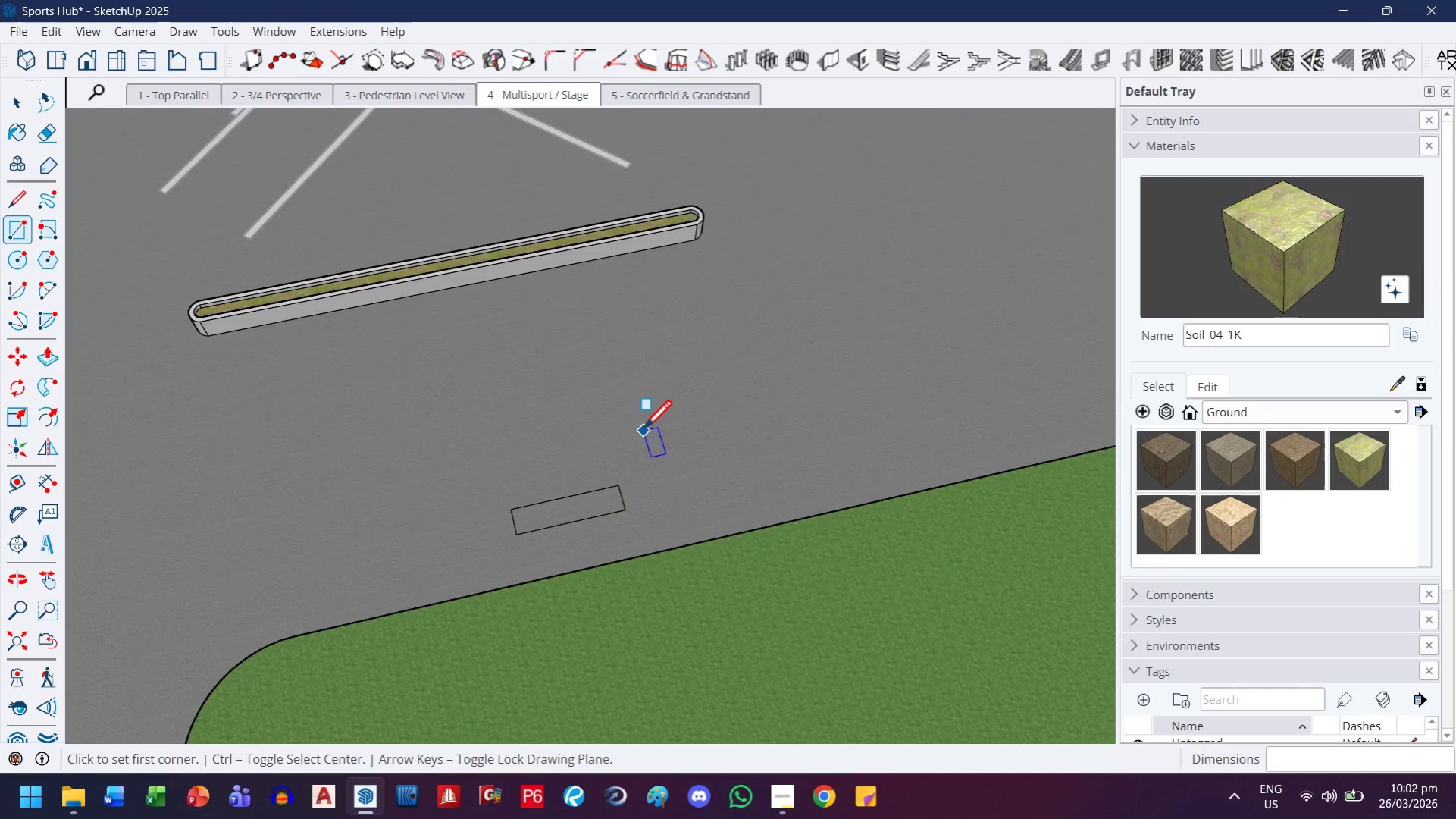 
left_click_drag(start_coordinate=[754, 431], to_coordinate=[772, 413])
 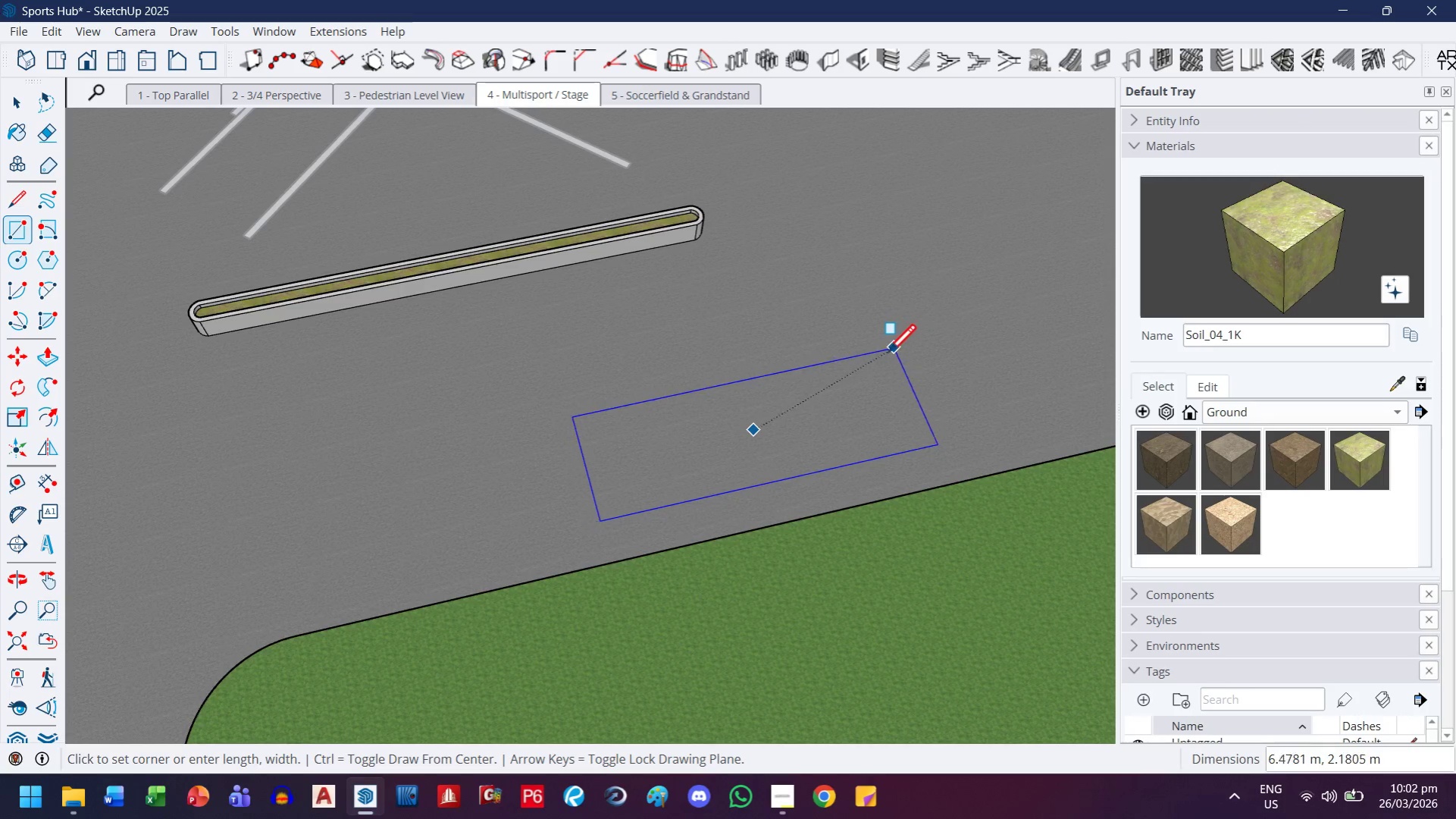 
key(Escape)
 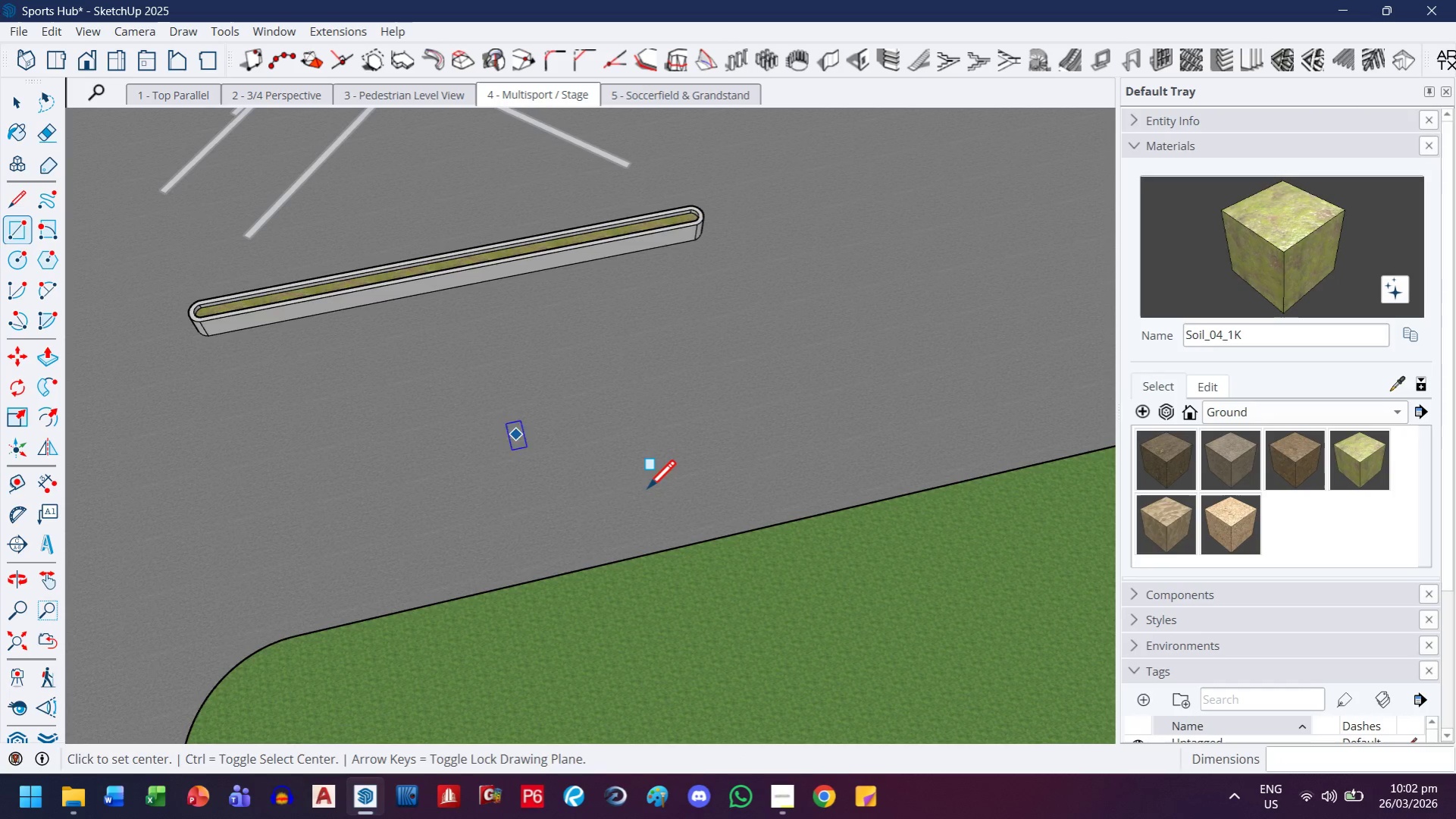 
left_click([649, 487])
 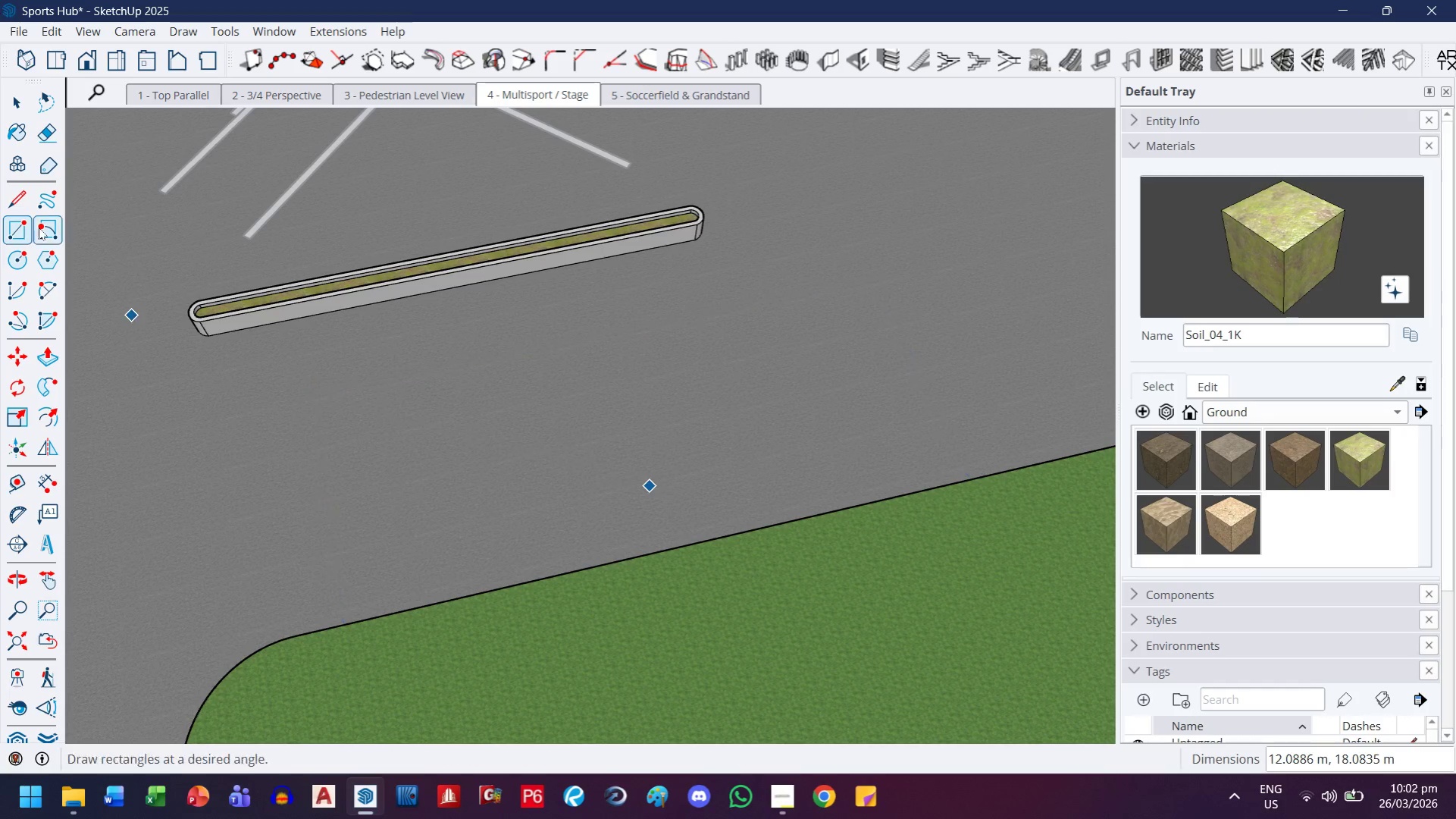 
key(Escape)
 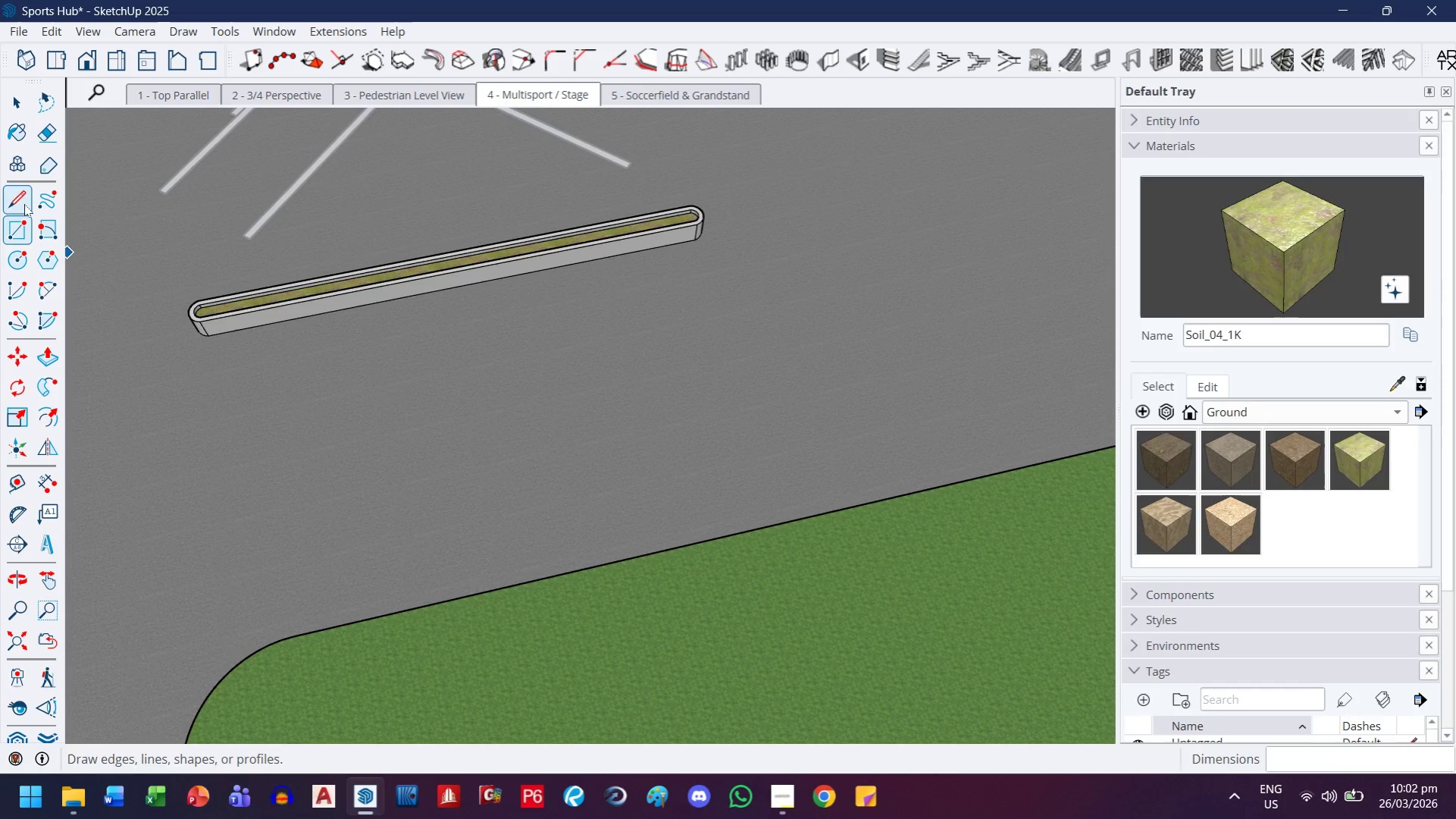 
double_click([21, 222])
 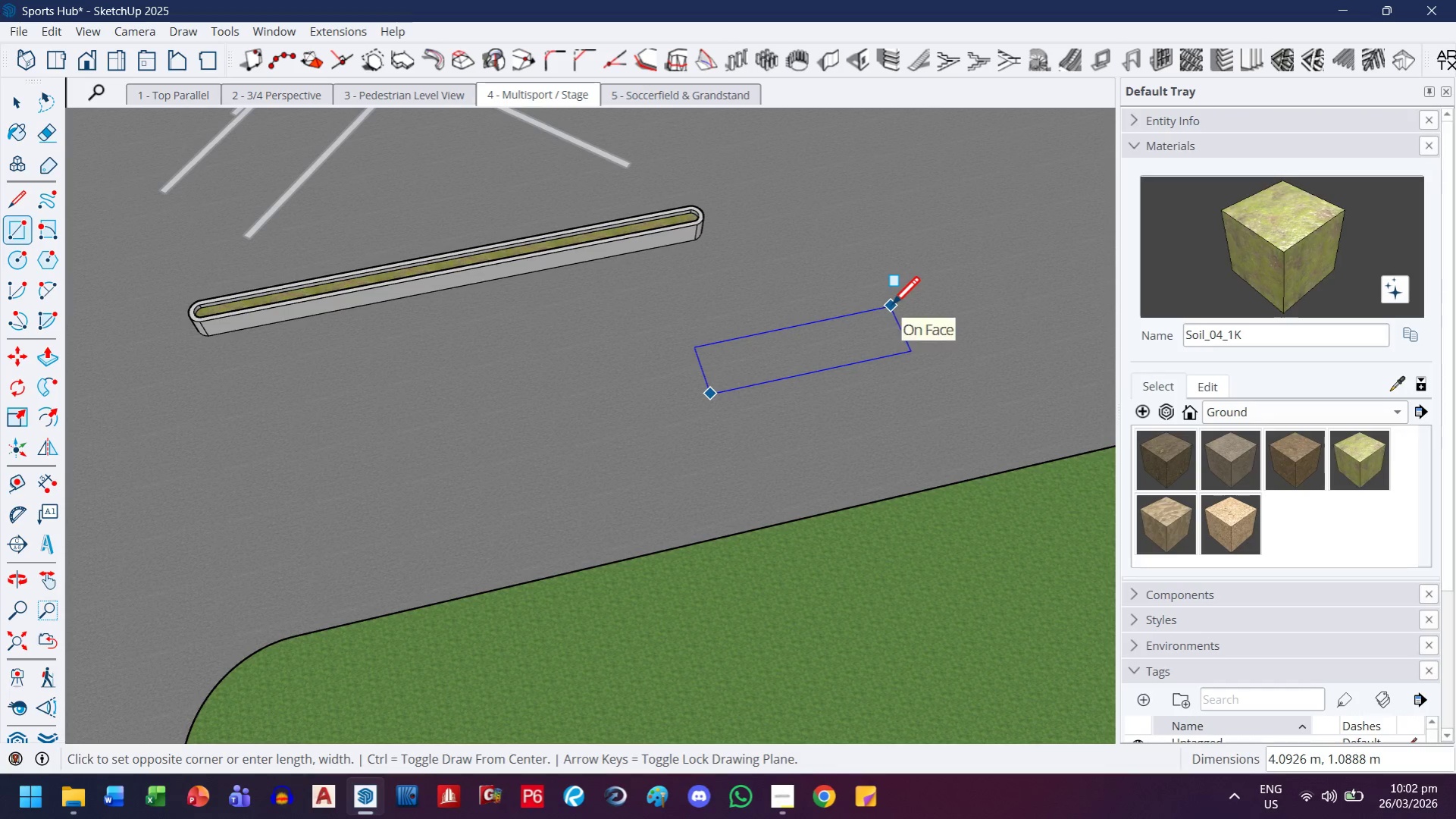 
key(D)
 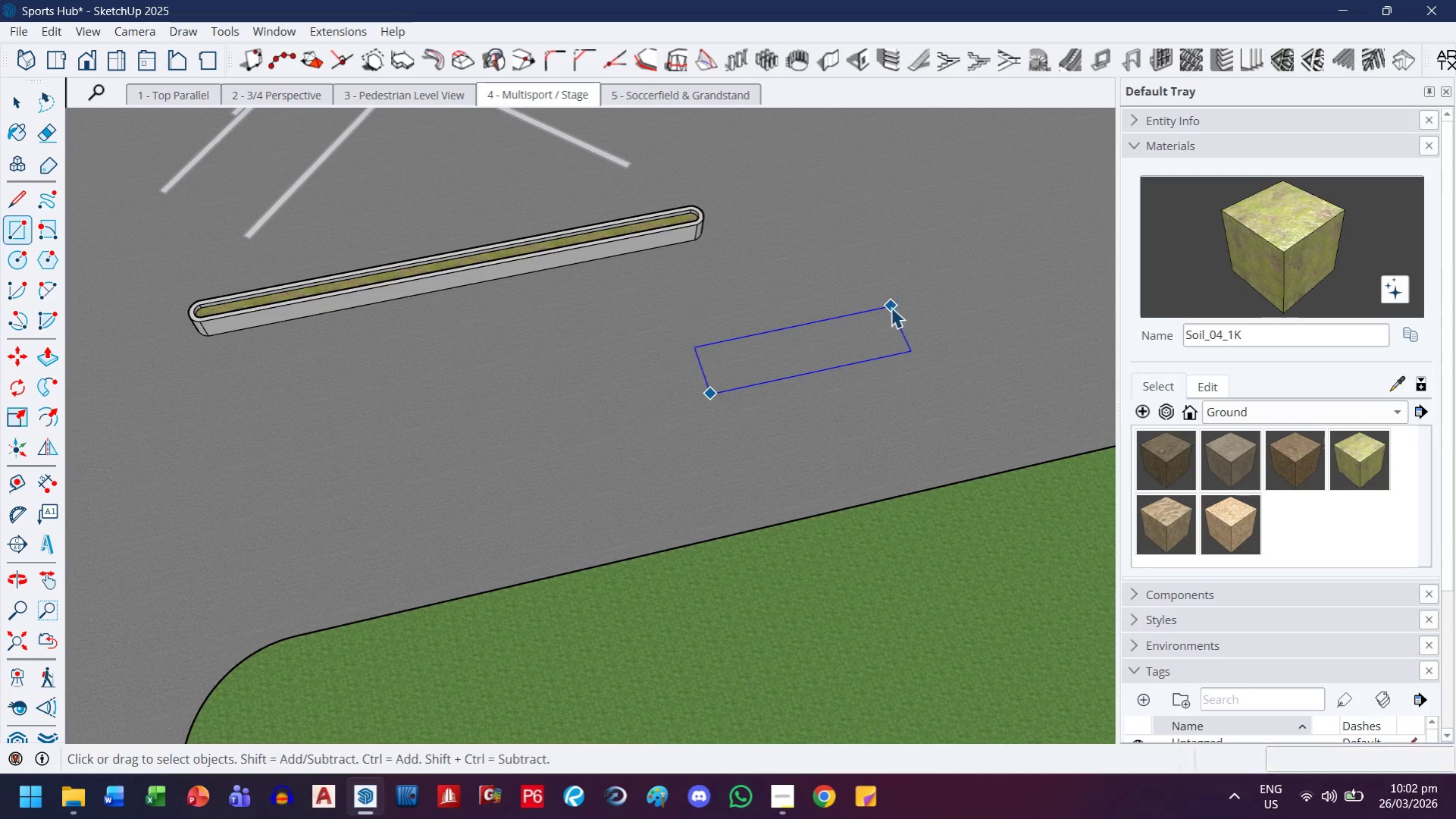 
key(Space)
 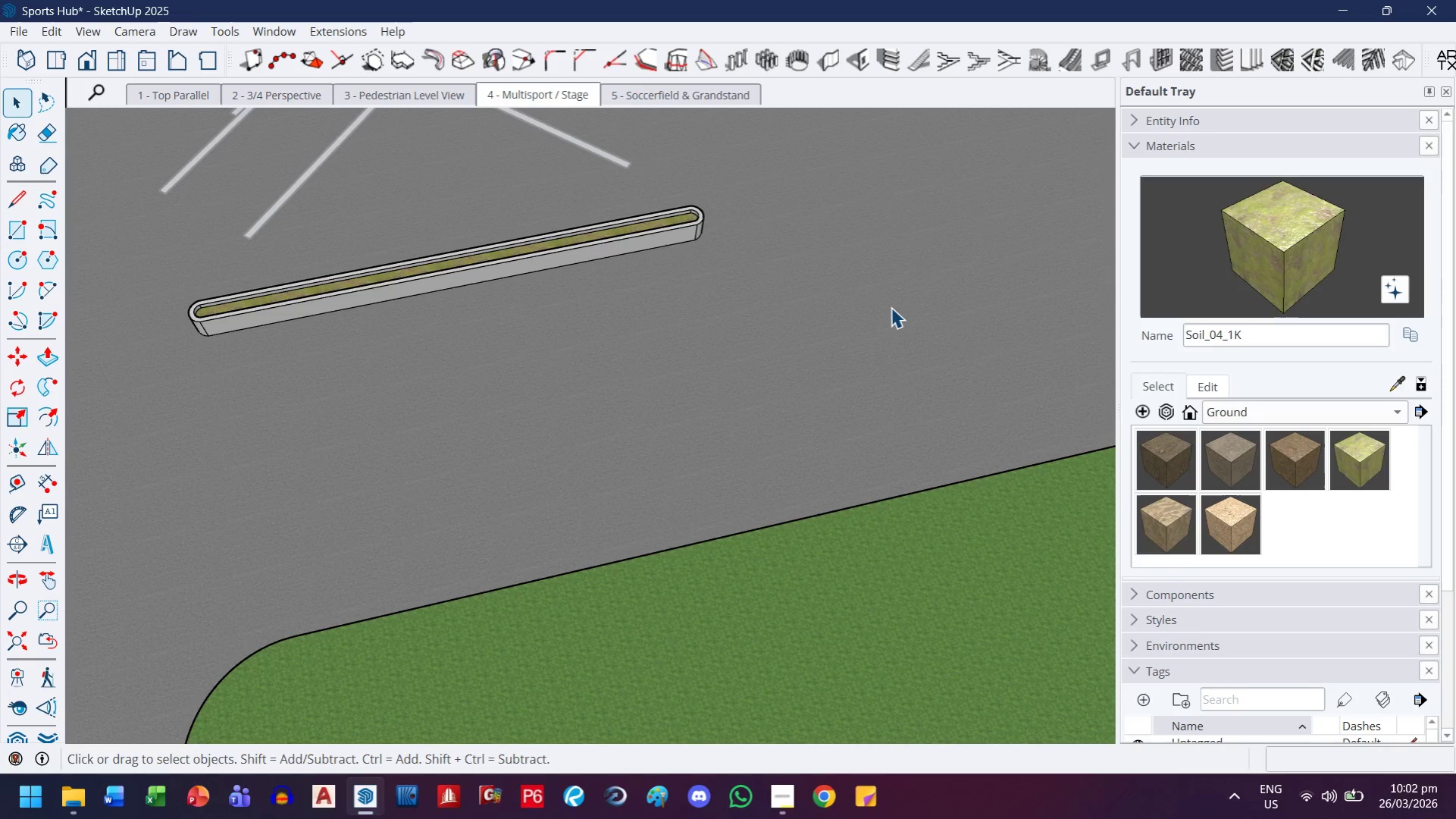 
key(4)
 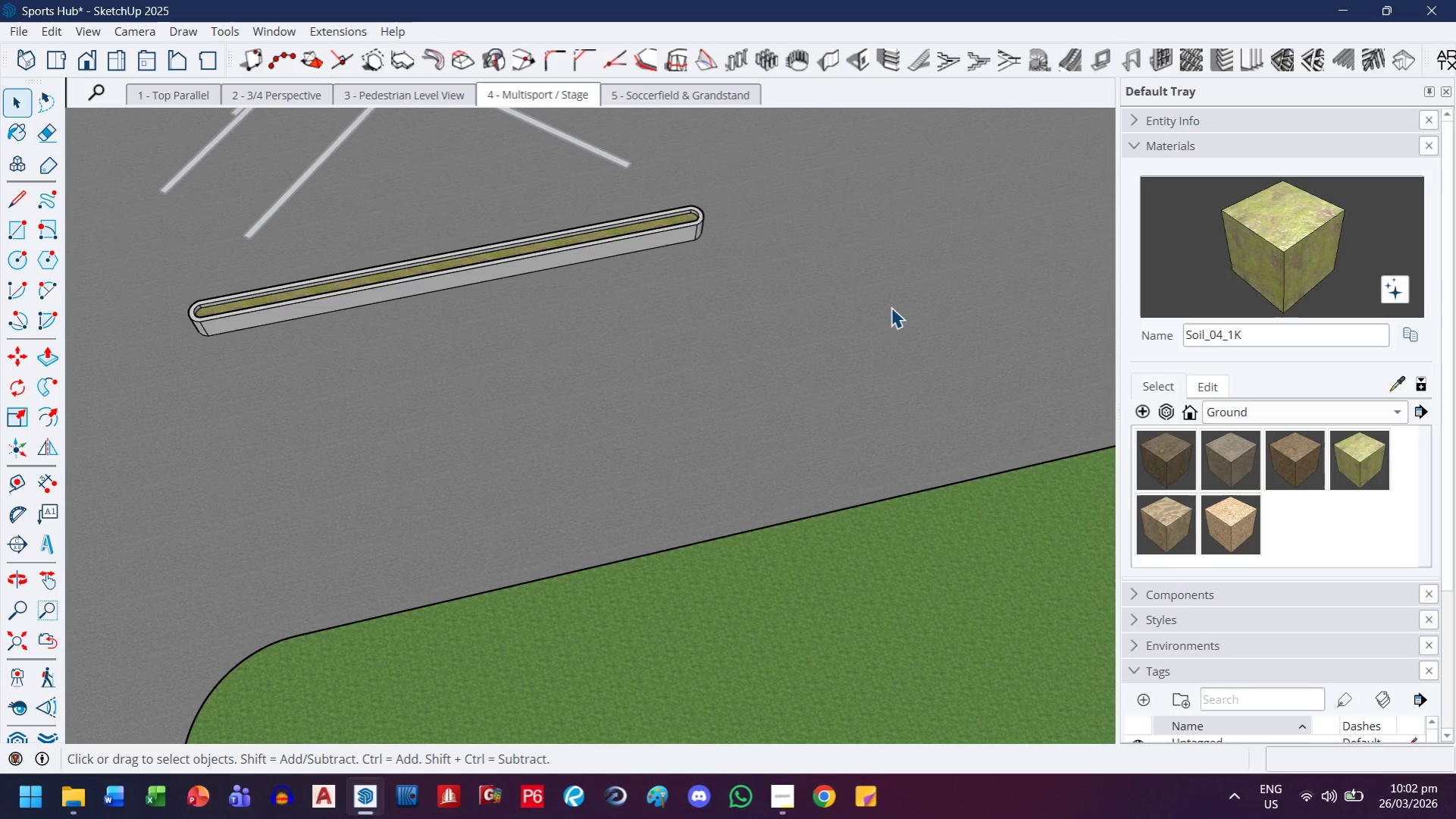 
key(Enter)
 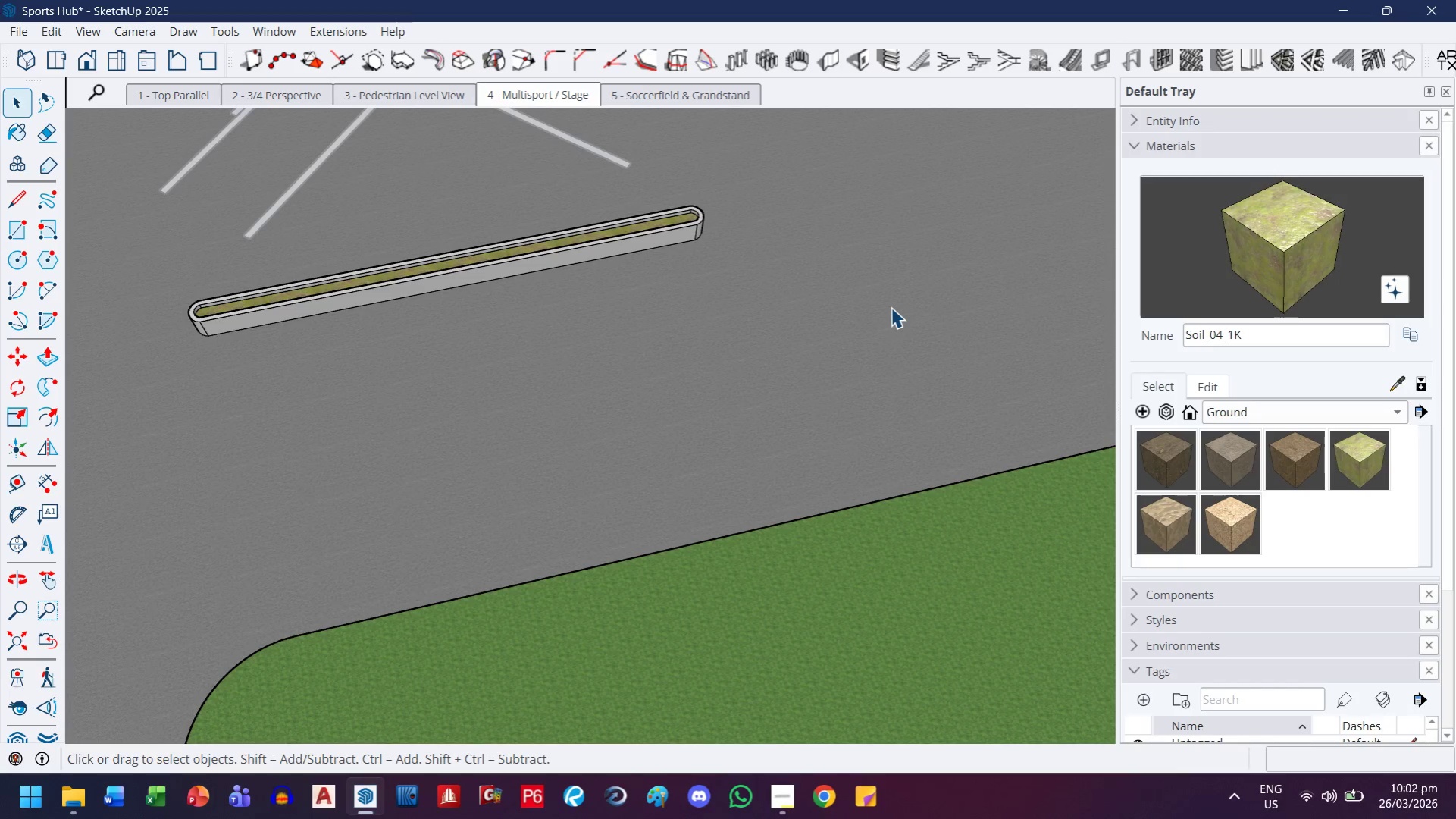 
key(Period)
 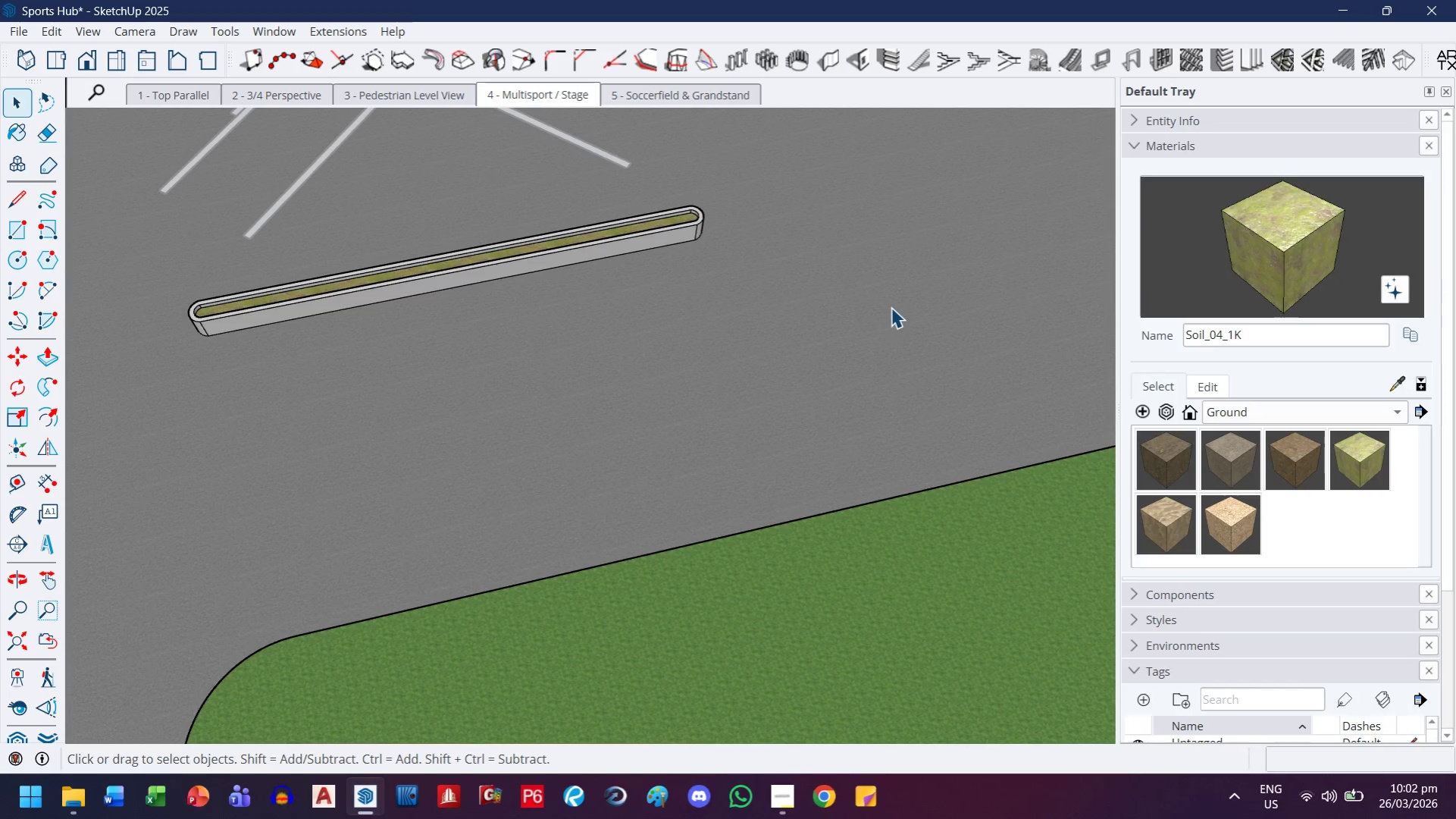 
key(5)
 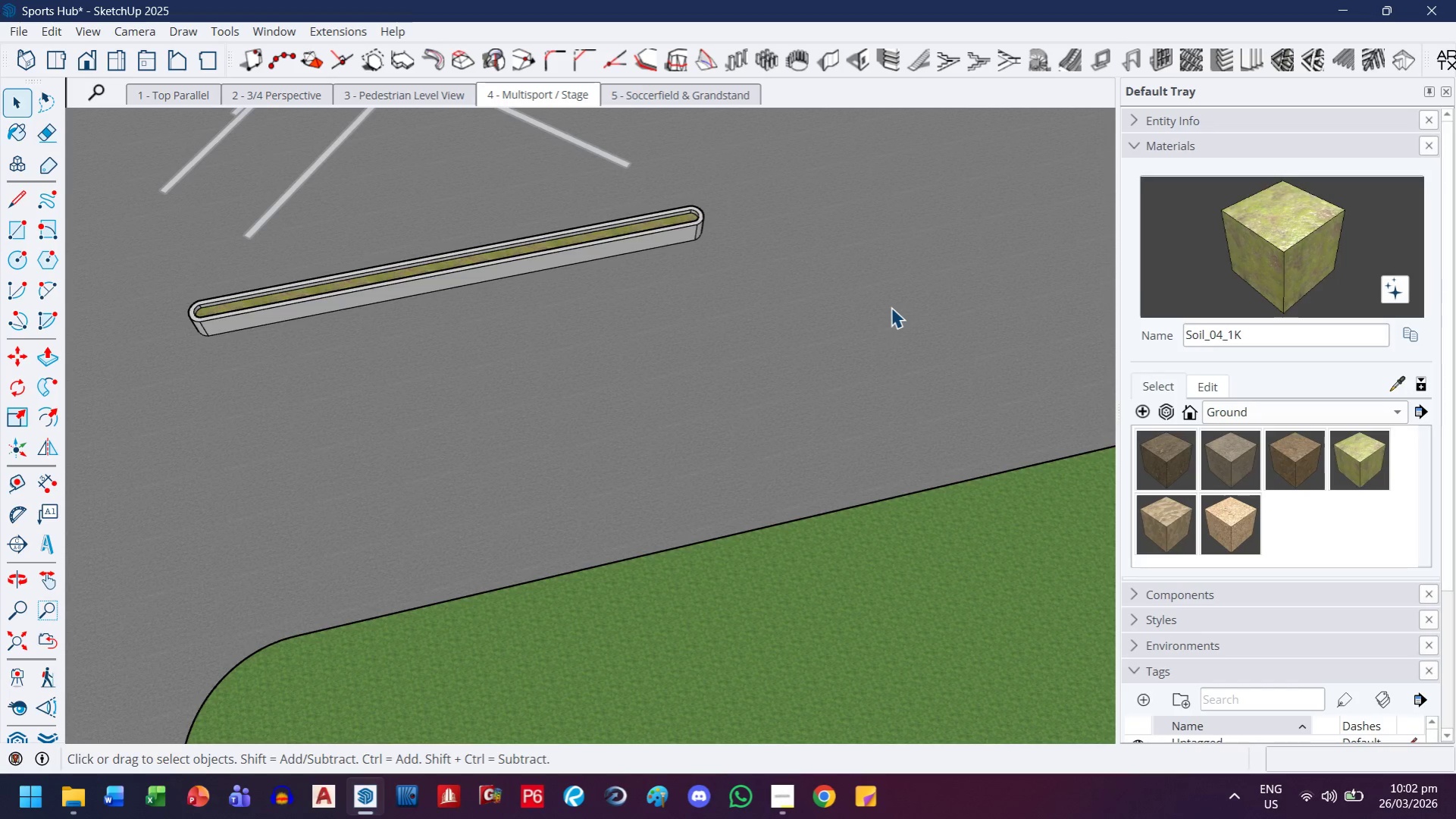 
key(Enter)
 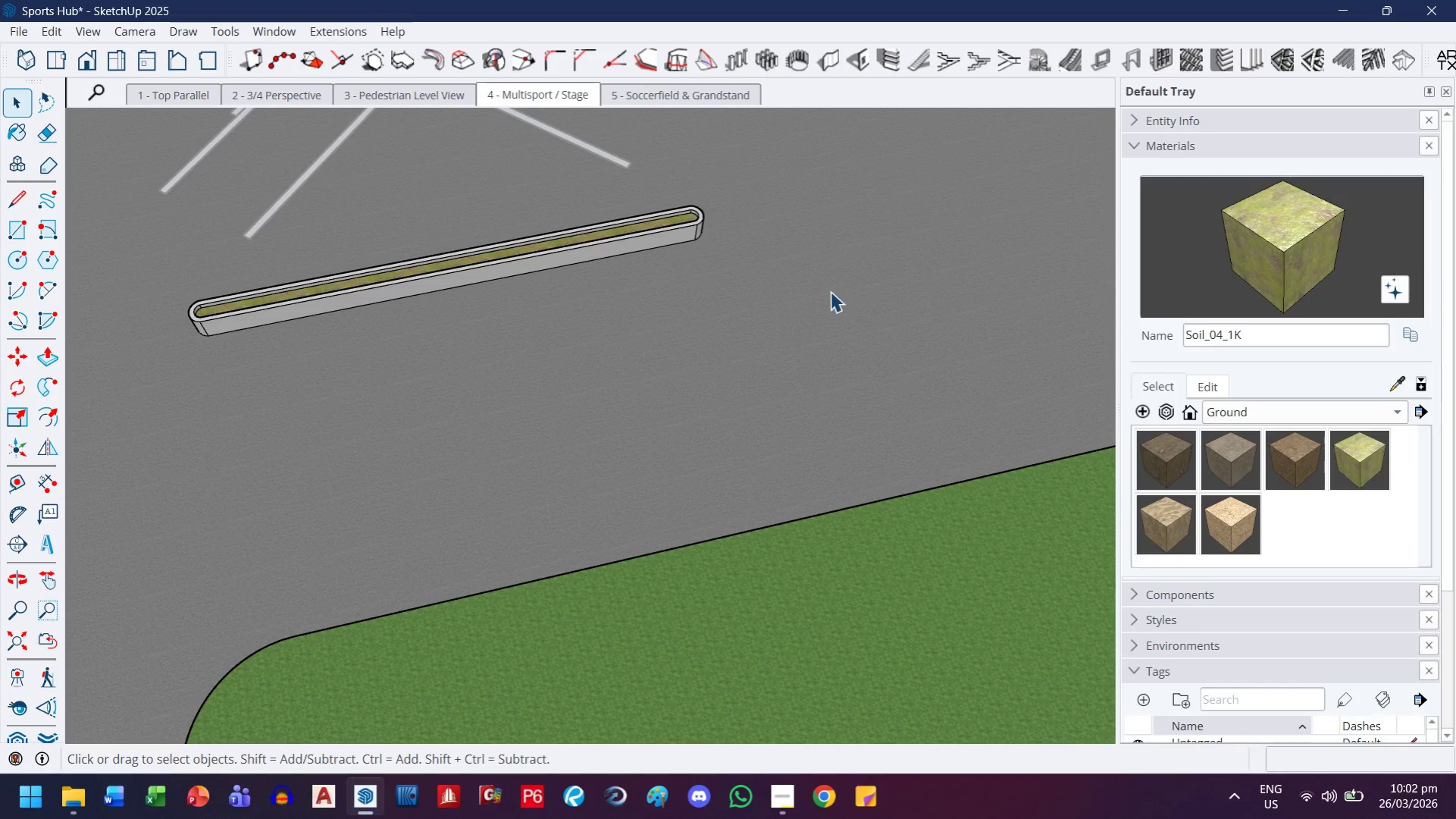 
key(H)
 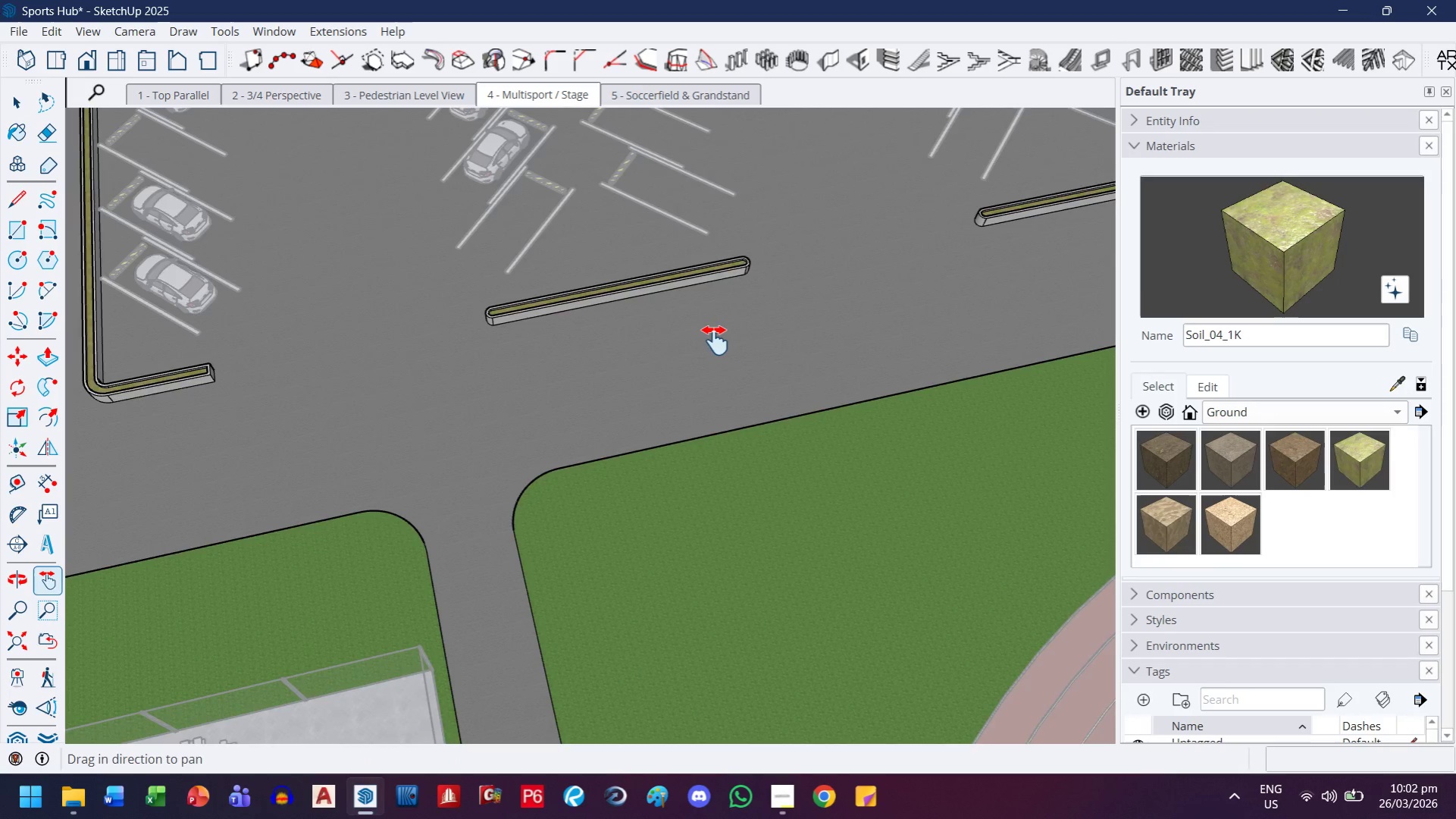 
left_click_drag(start_coordinate=[821, 306], to_coordinate=[543, 406])
 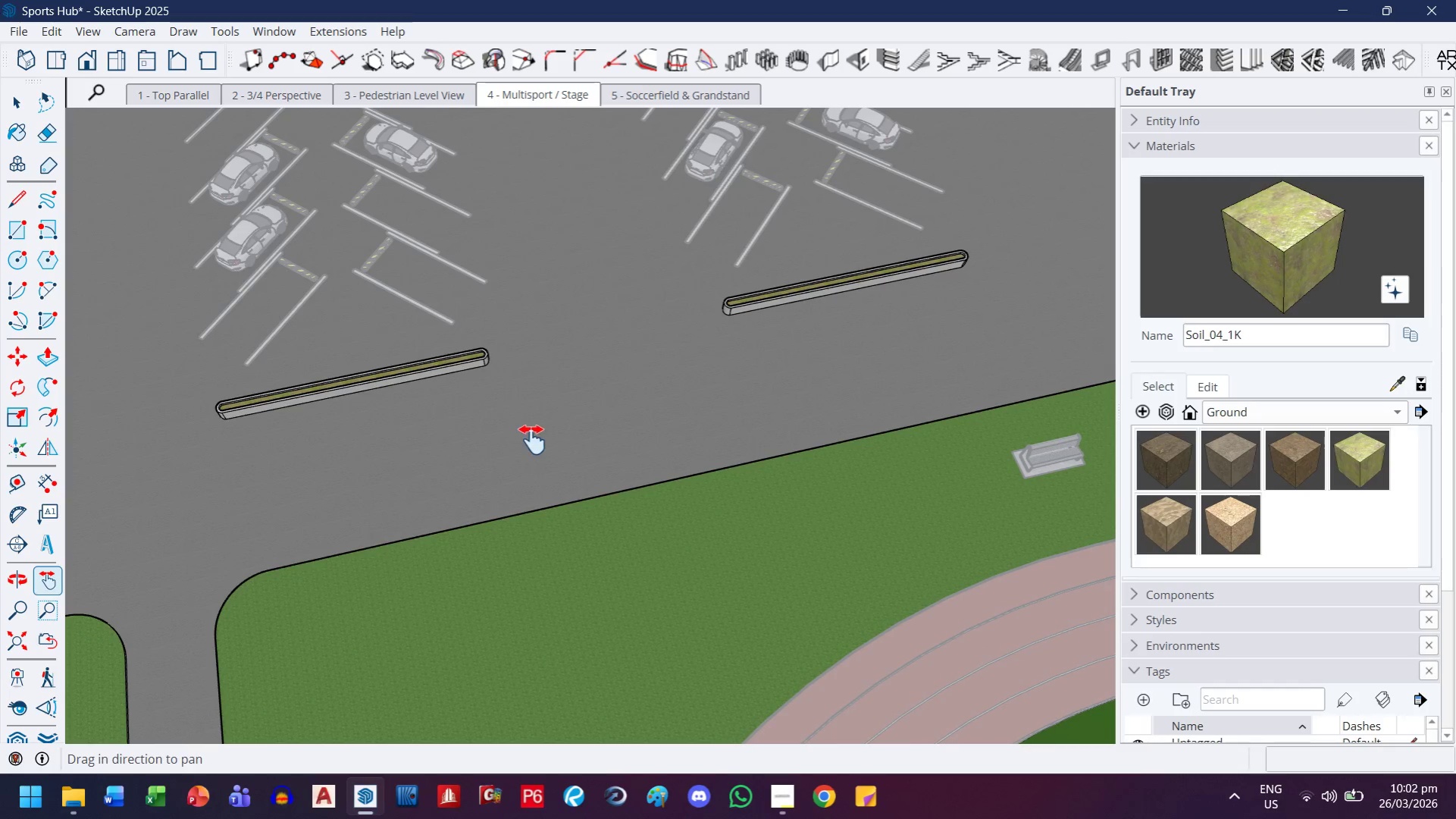 
scroll: coordinate [826, 303], scroll_direction: down, amount: 7.0
 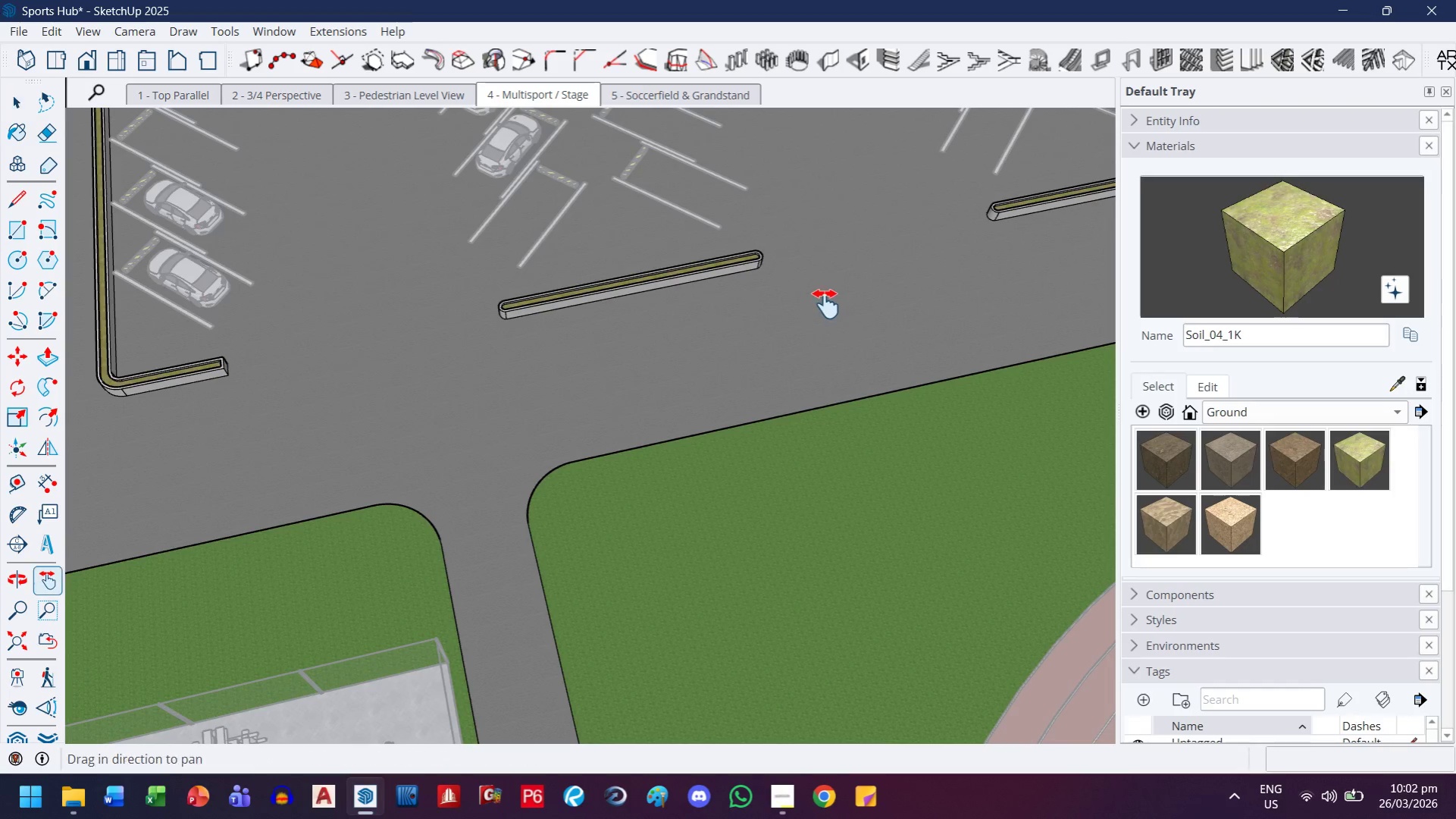 
type(r2,.5)
 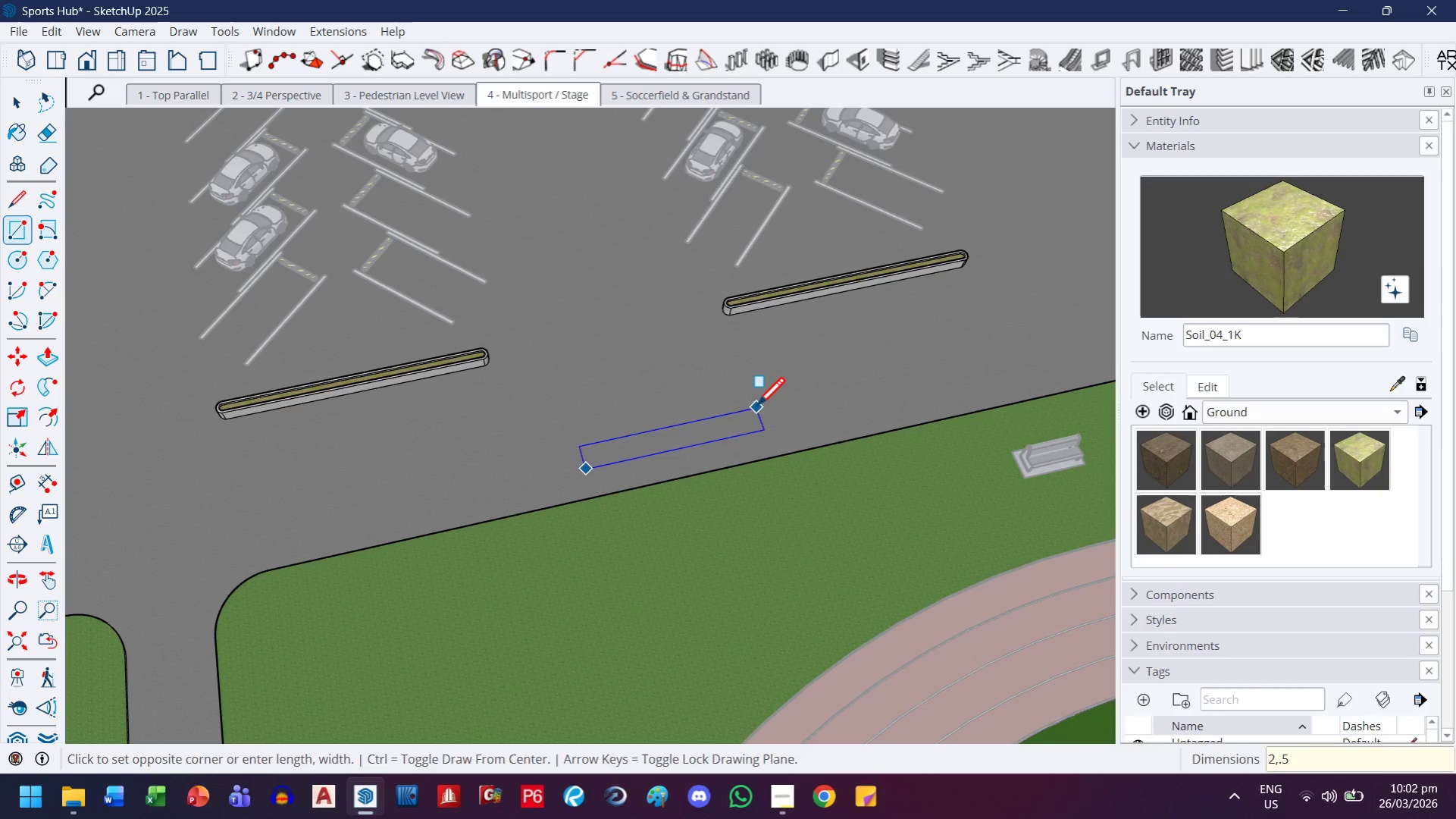 
key(Enter)
 